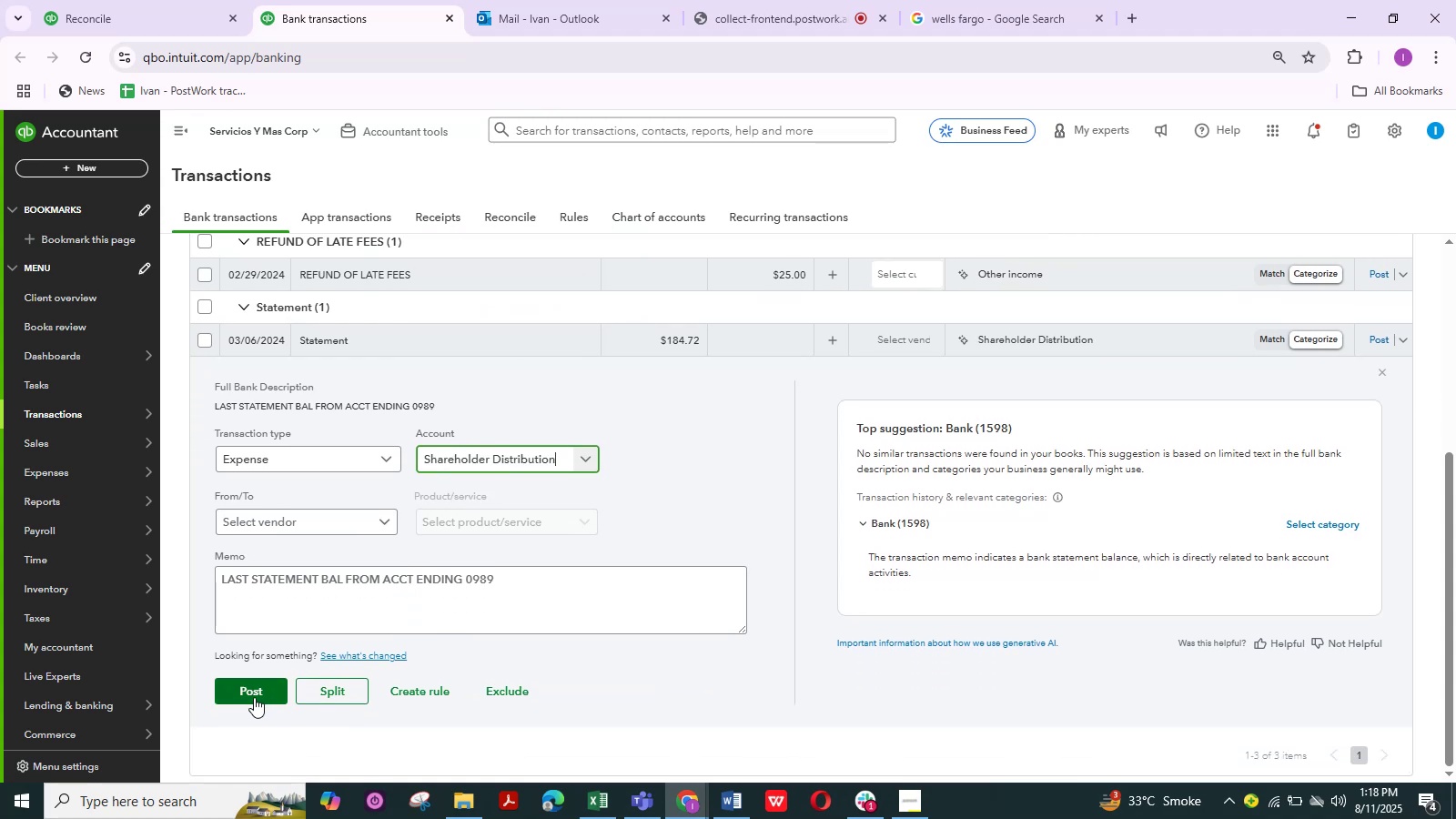 
left_click([248, 696])
 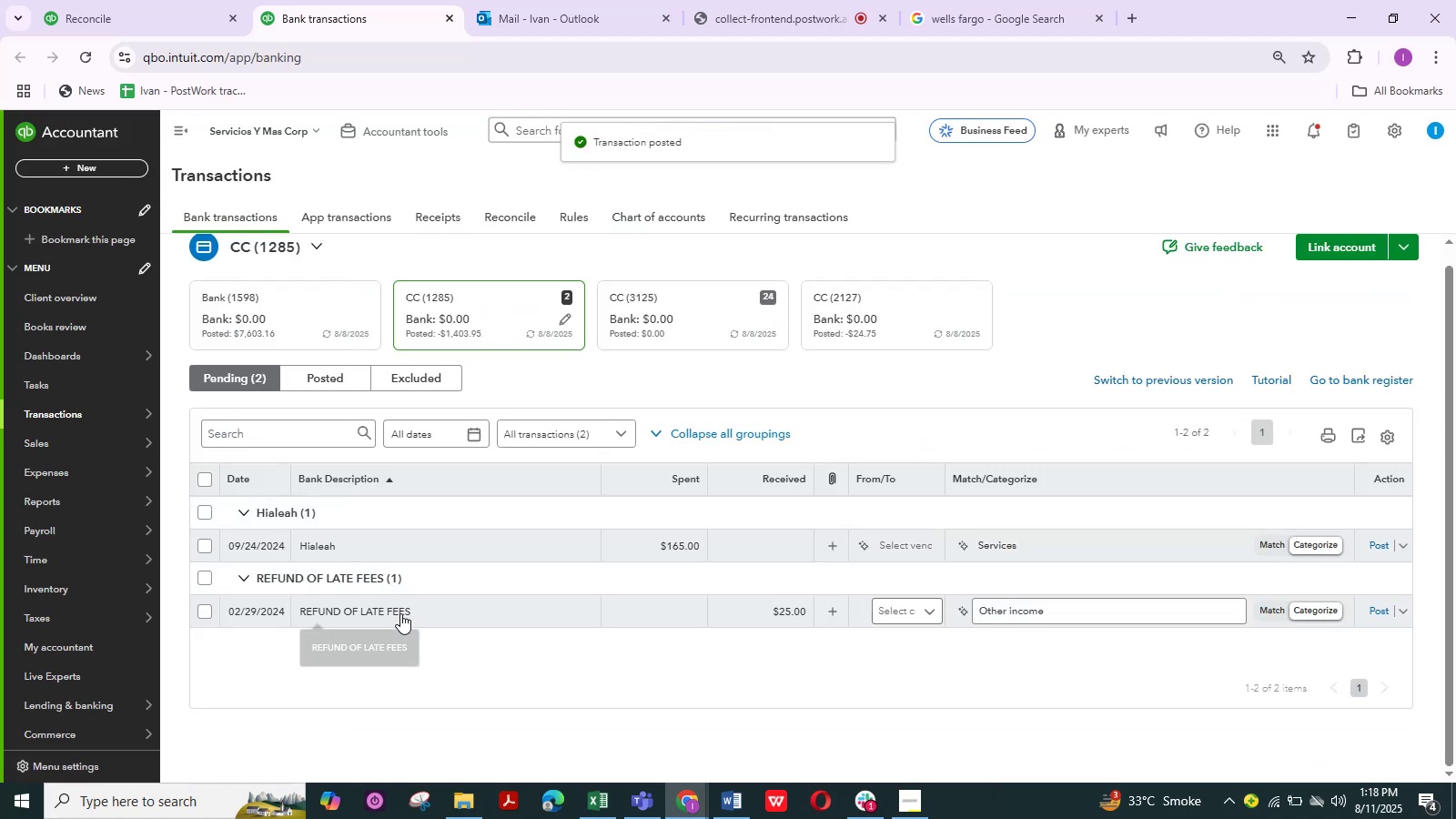 
left_click([400, 608])
 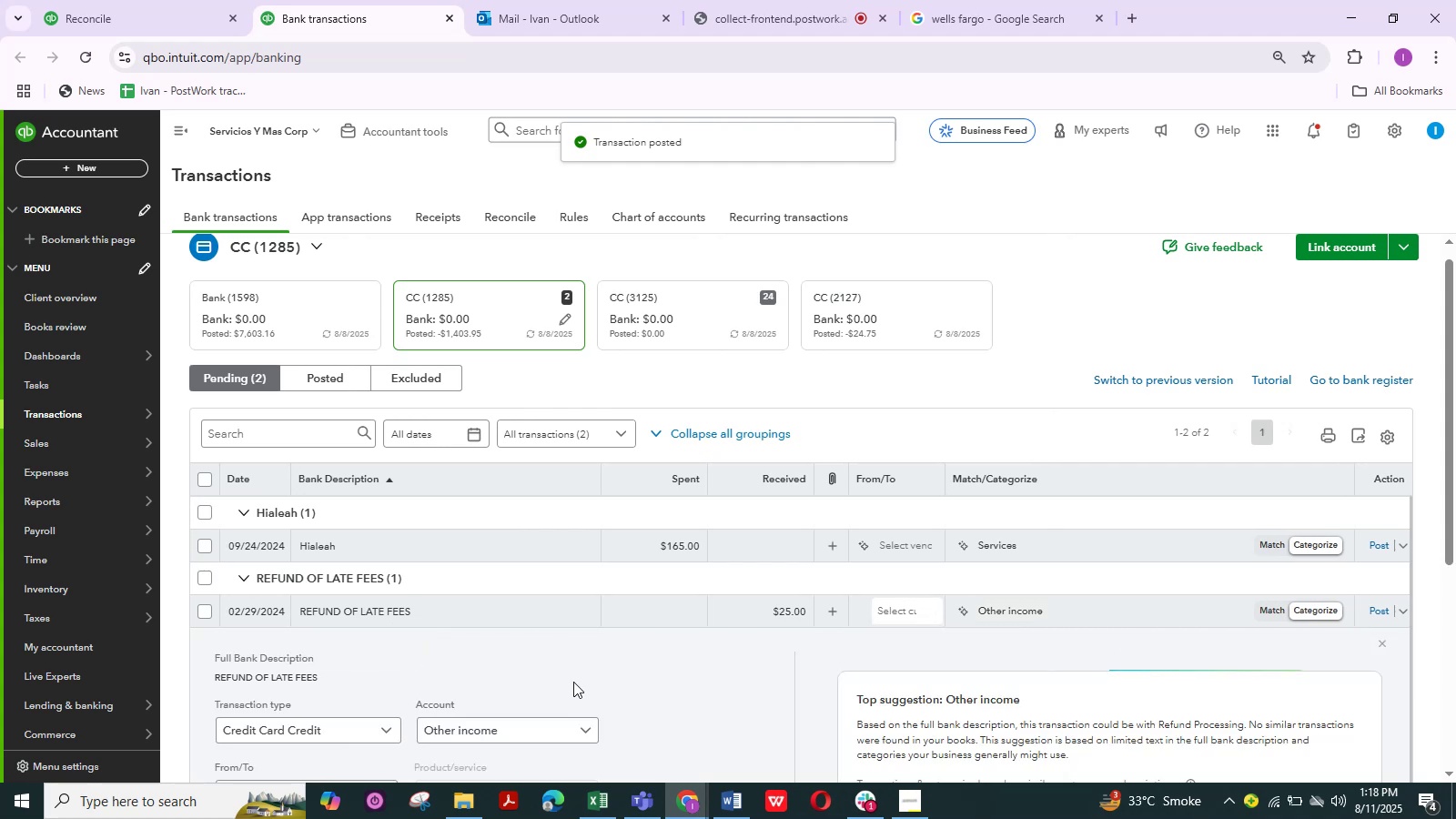 
scroll: coordinate [671, 685], scroll_direction: down, amount: 6.0
 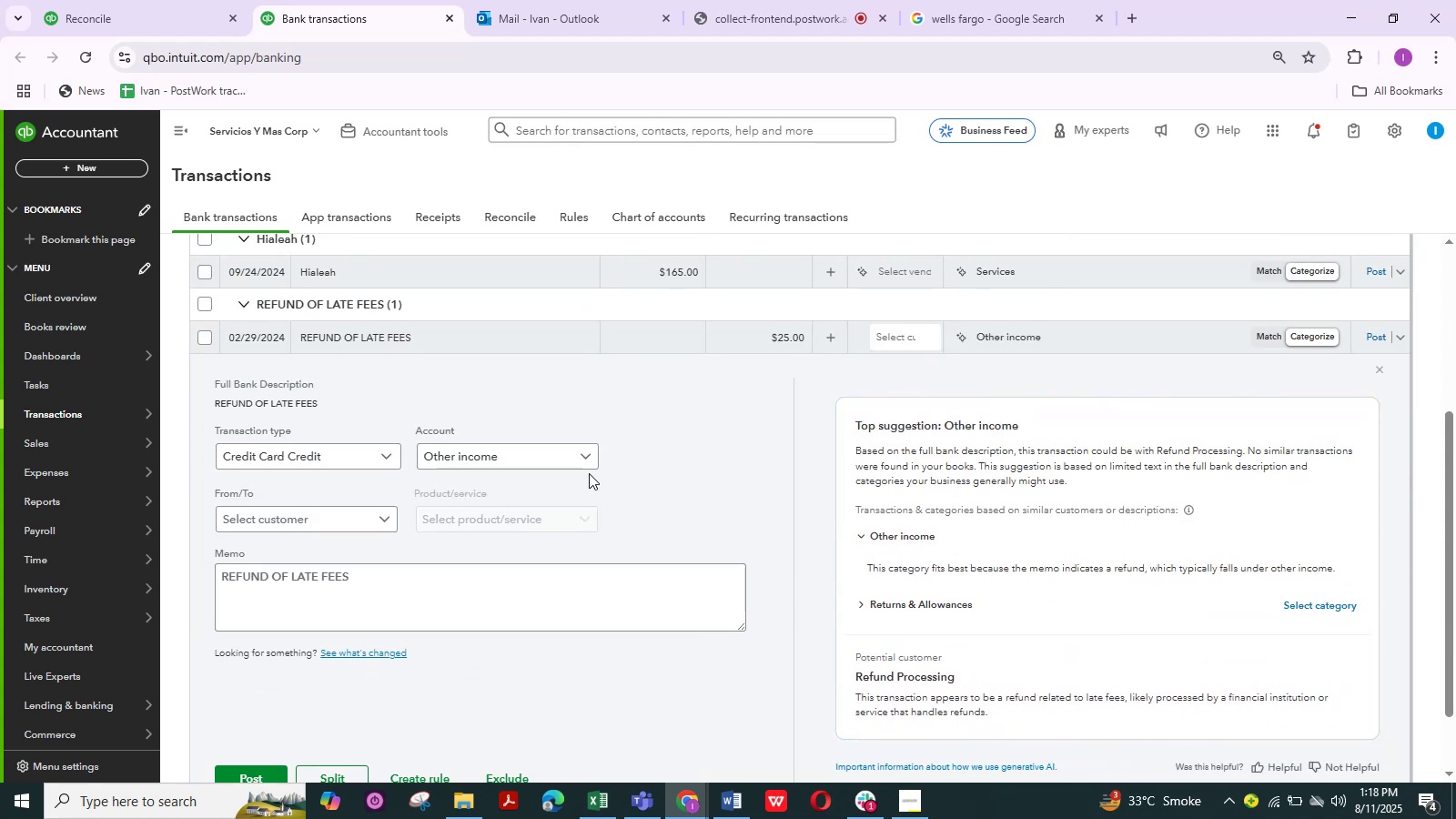 
left_click([590, 460])
 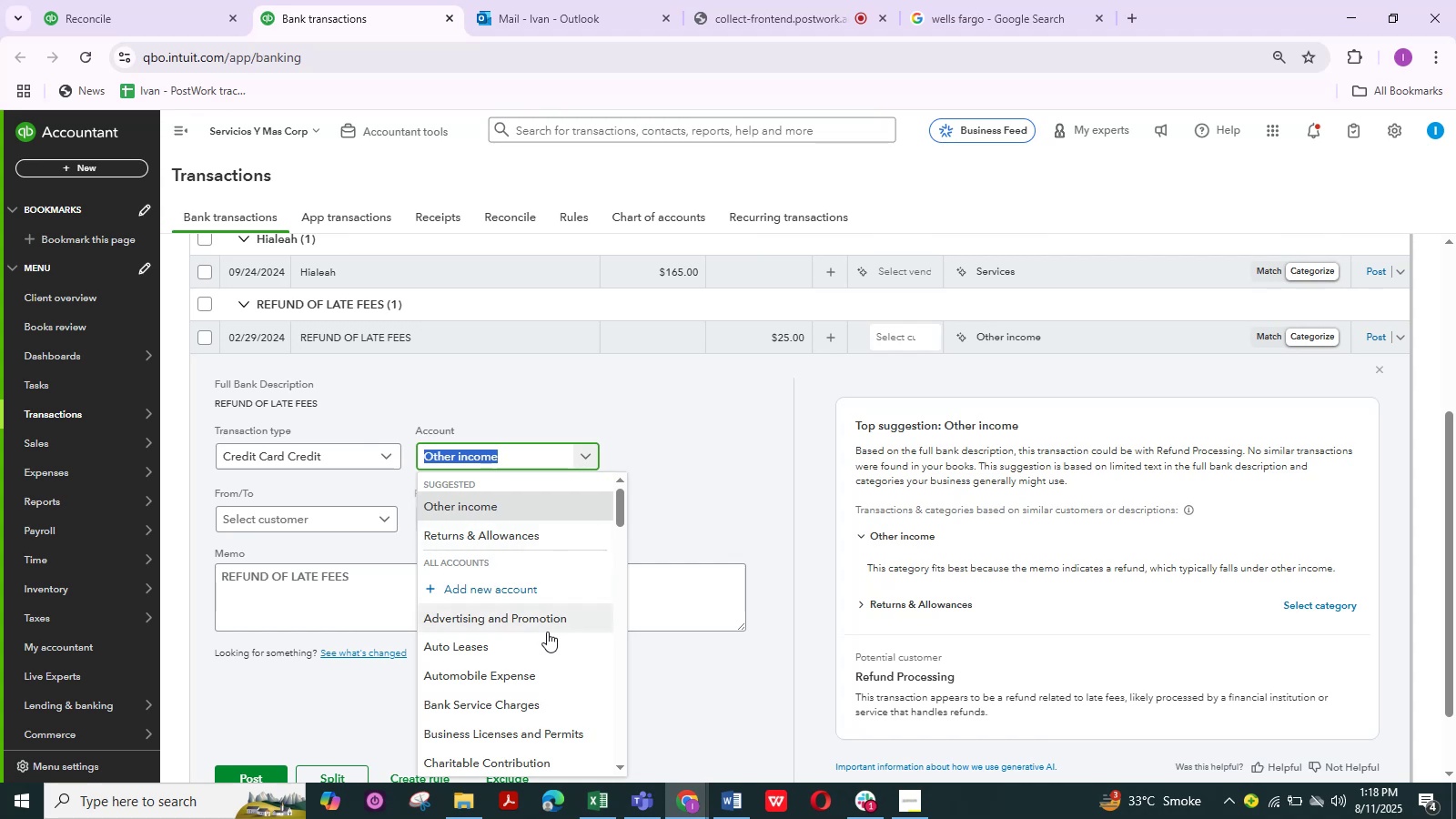 
wait(10.29)
 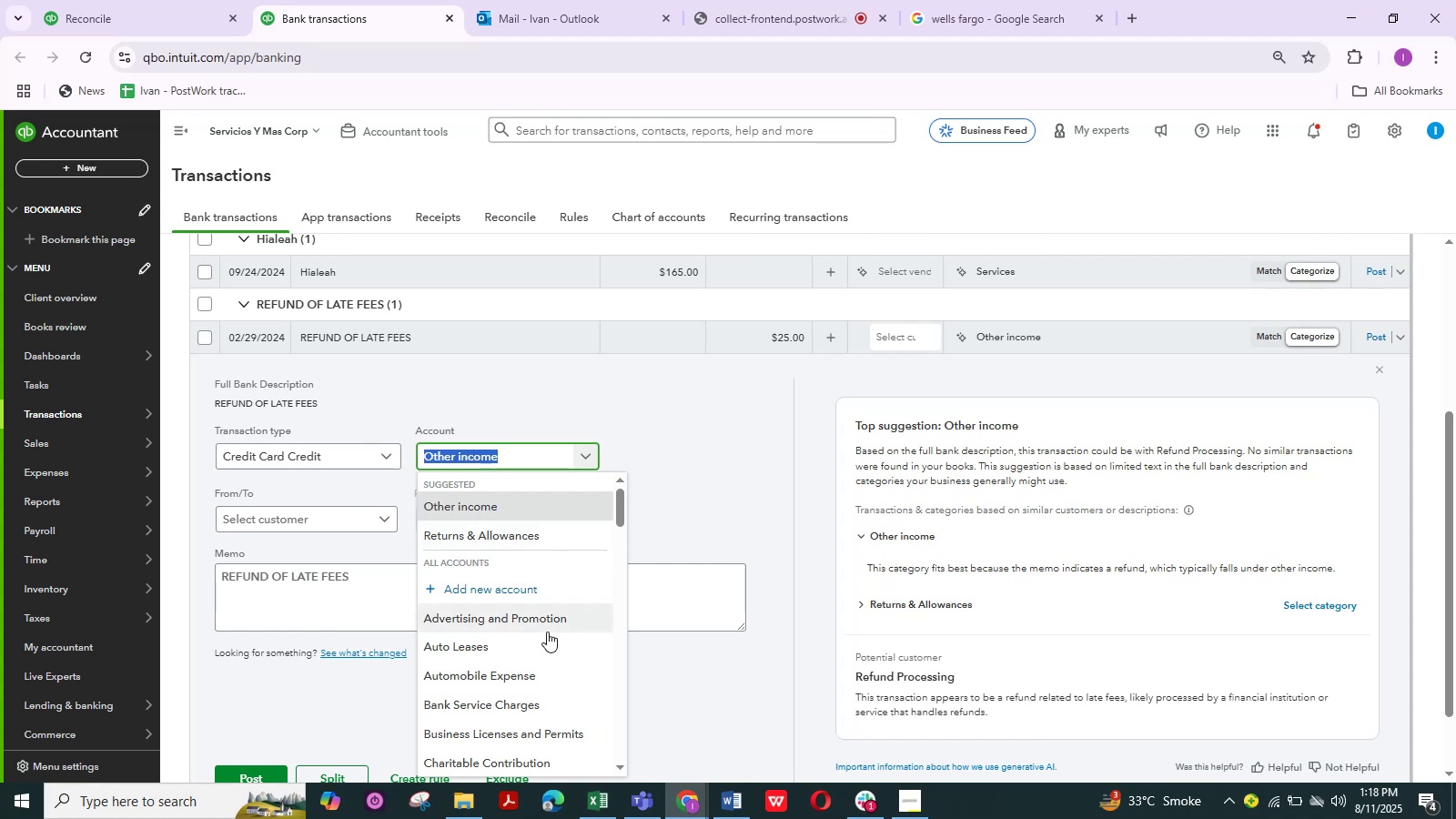 
scroll: coordinate [535, 682], scroll_direction: down, amount: 1.0
 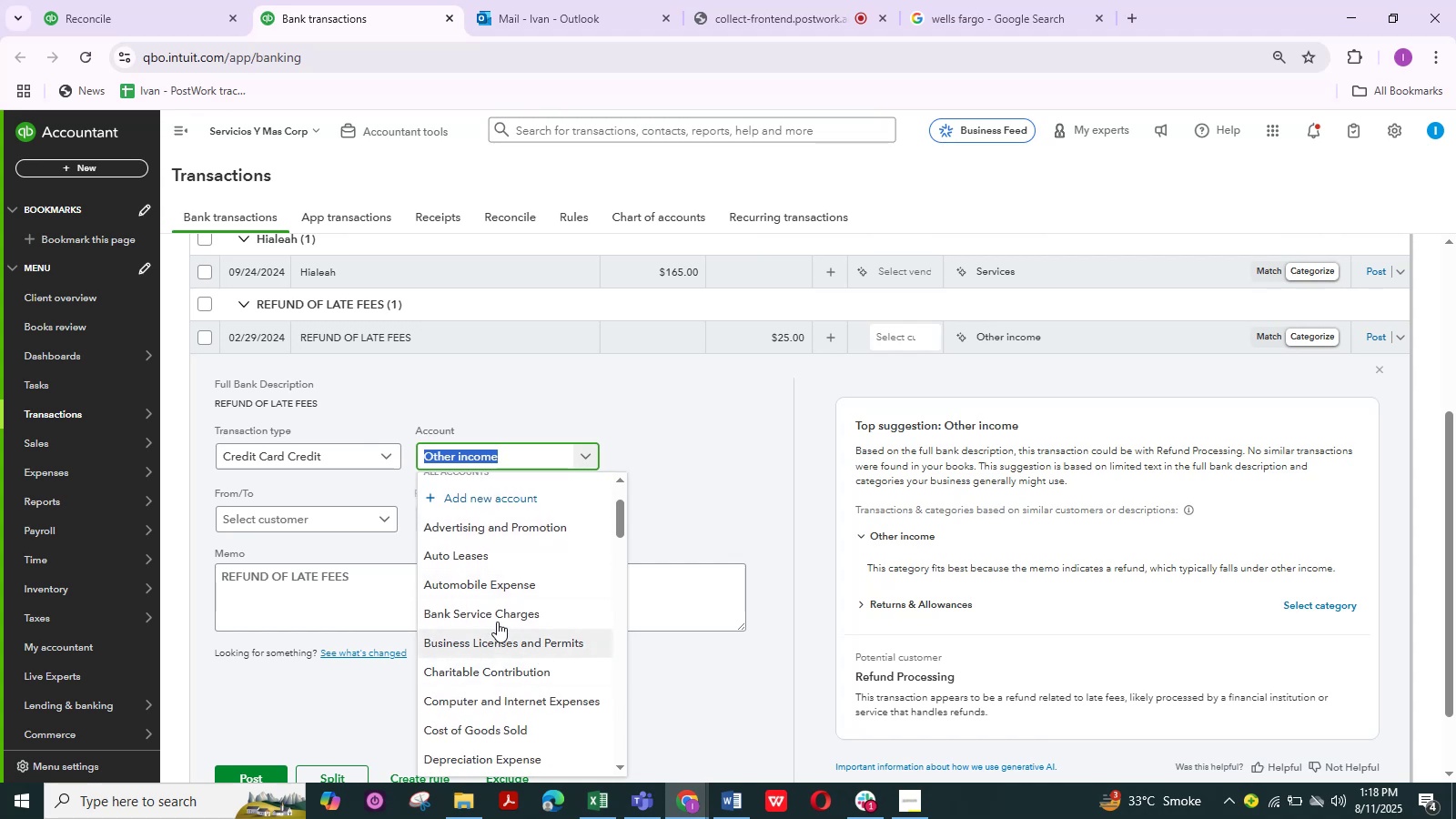 
left_click([493, 613])
 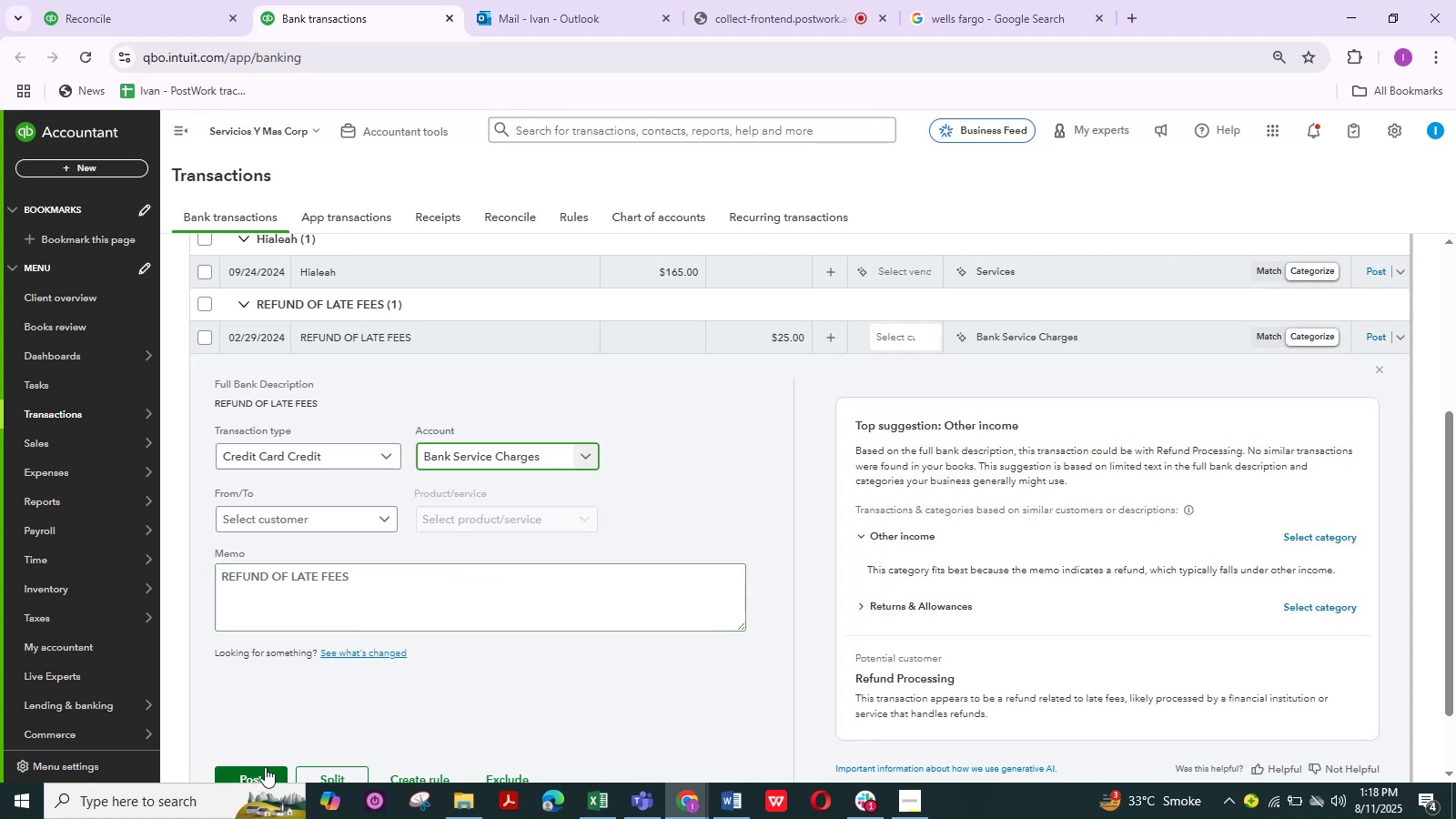 
left_click([265, 767])
 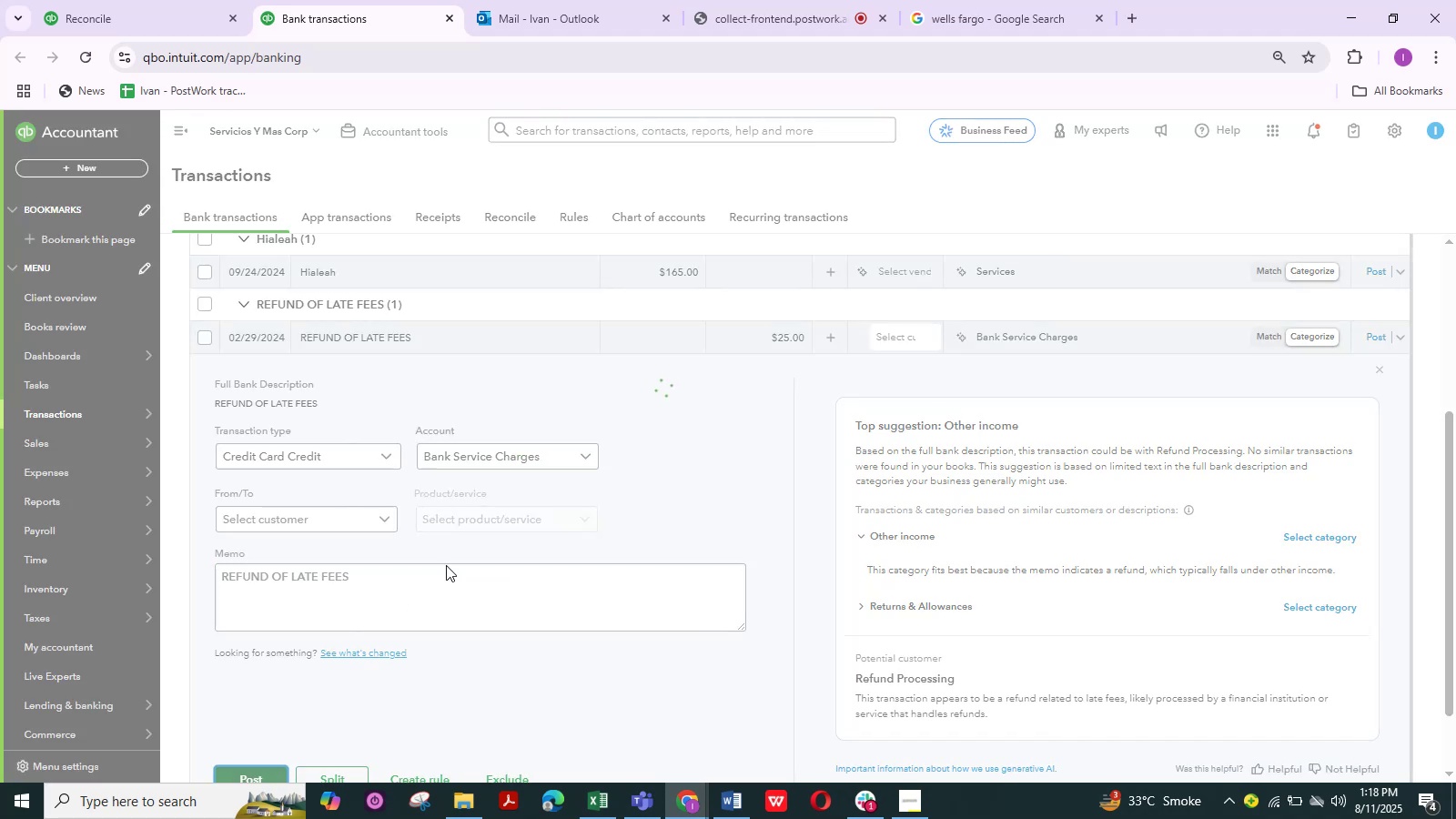 
mouse_move([545, 445])
 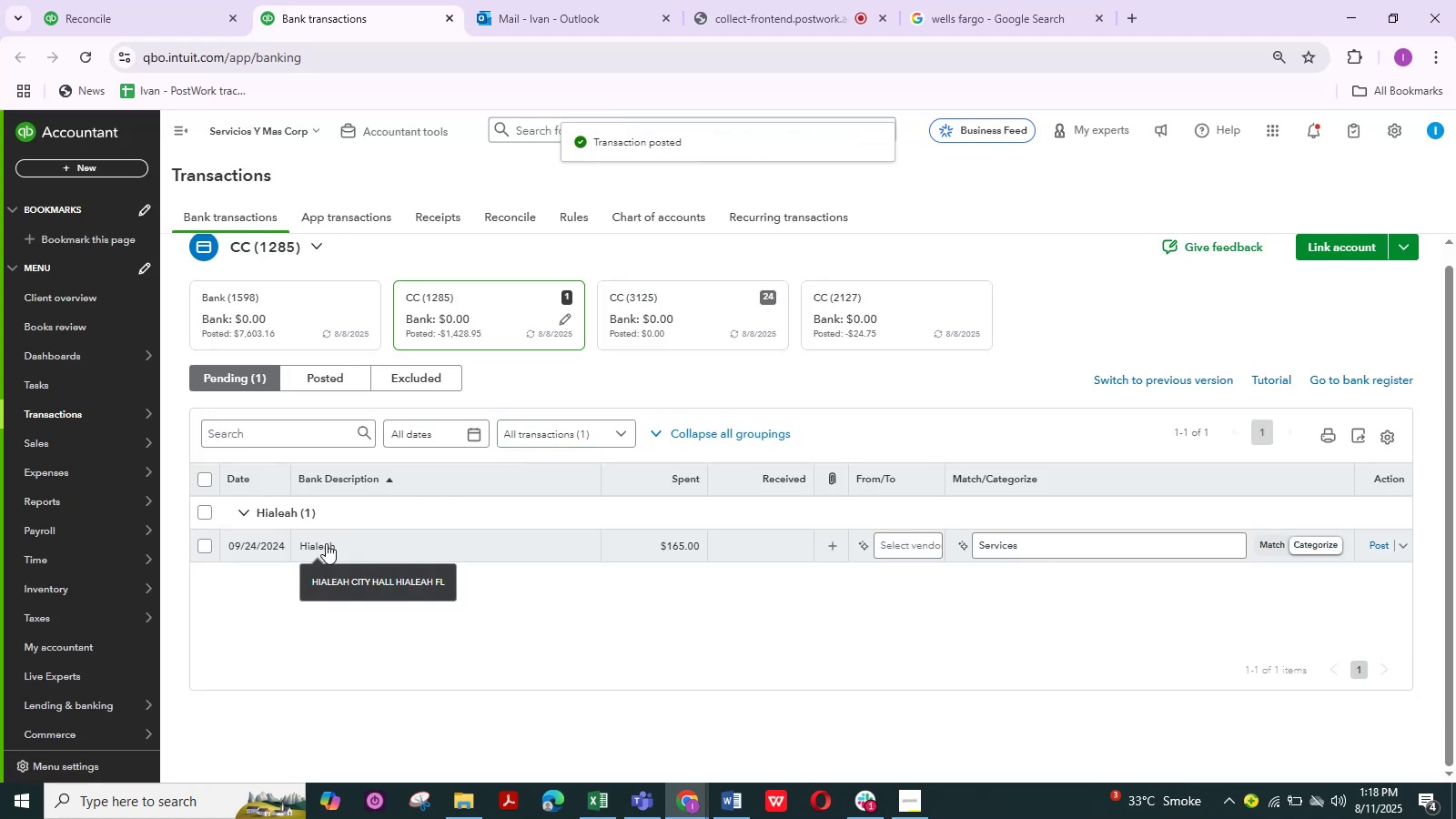 
left_click([326, 543])
 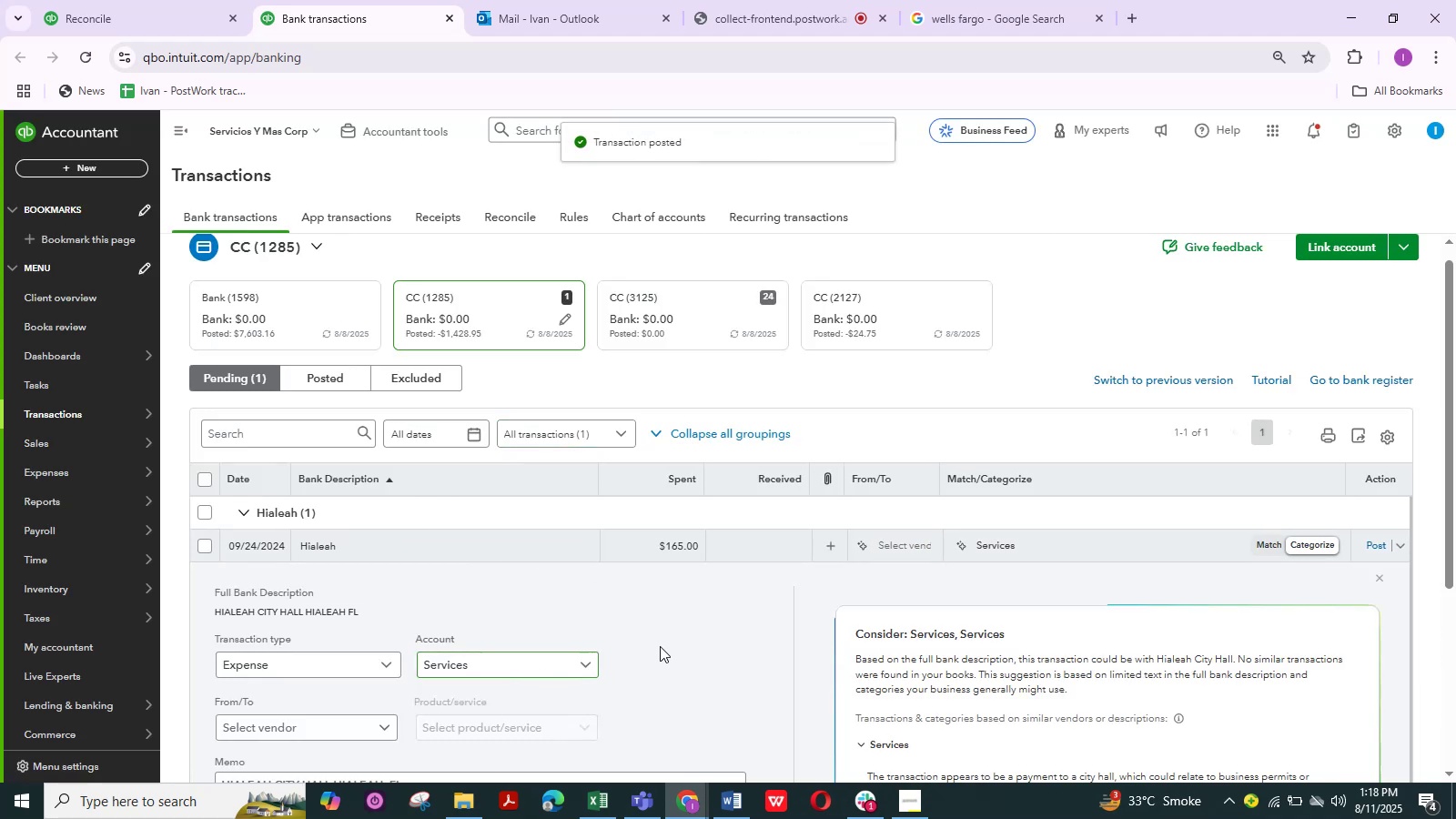 
scroll: coordinate [541, 662], scroll_direction: down, amount: 8.0
 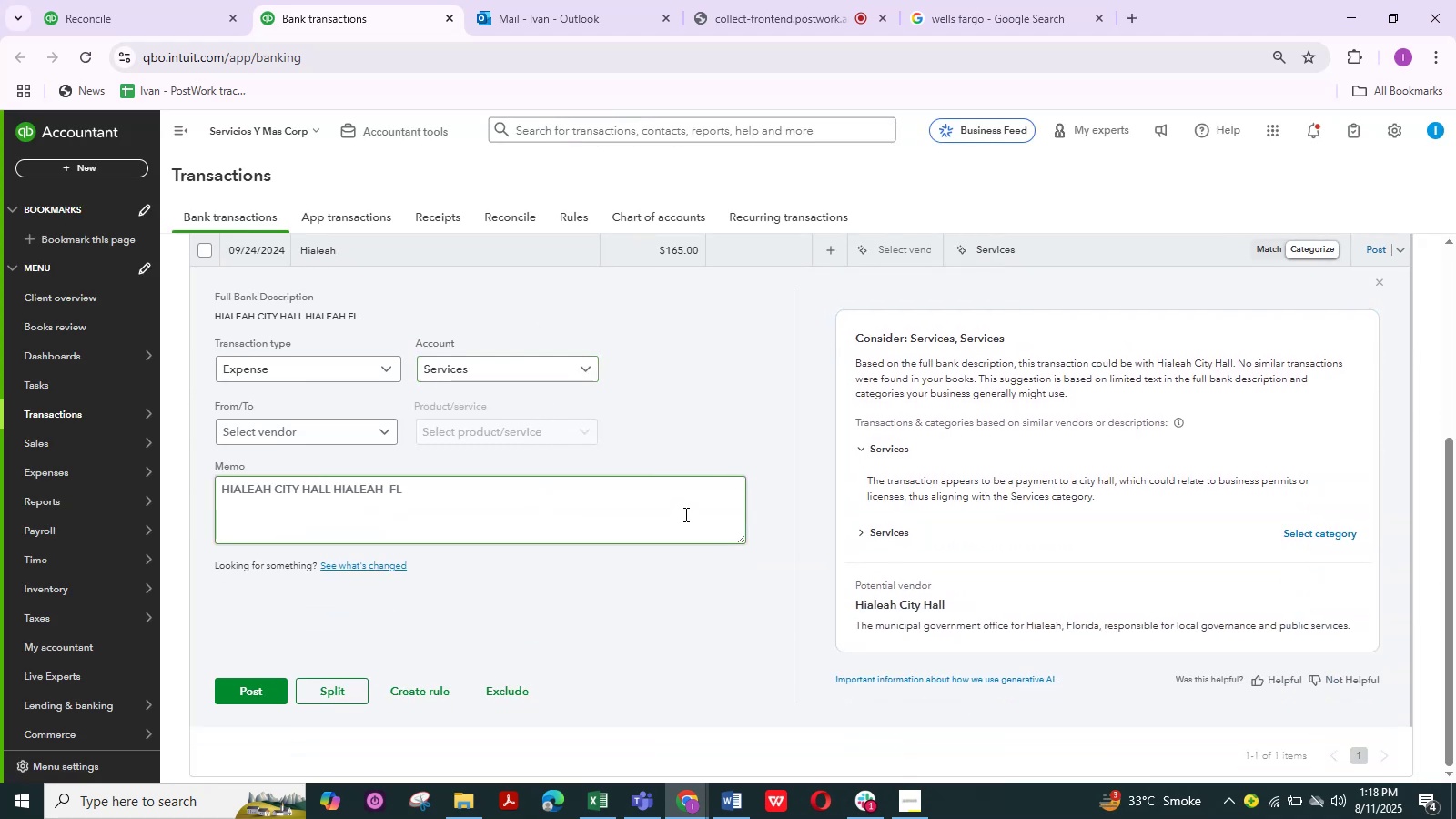 
left_click_drag(start_coordinate=[404, 490], to_coordinate=[146, 491])
 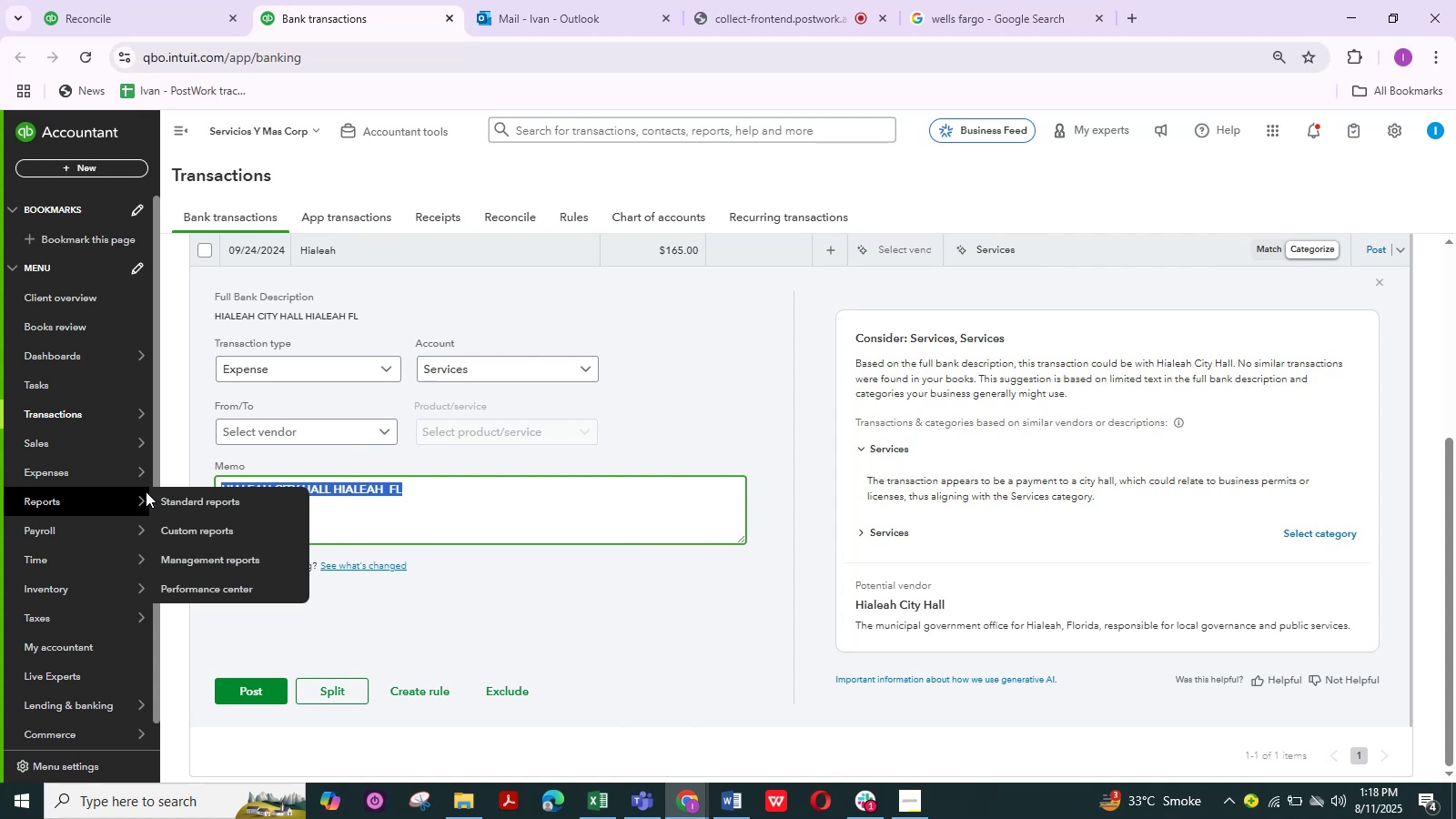 
key(Control+C)
 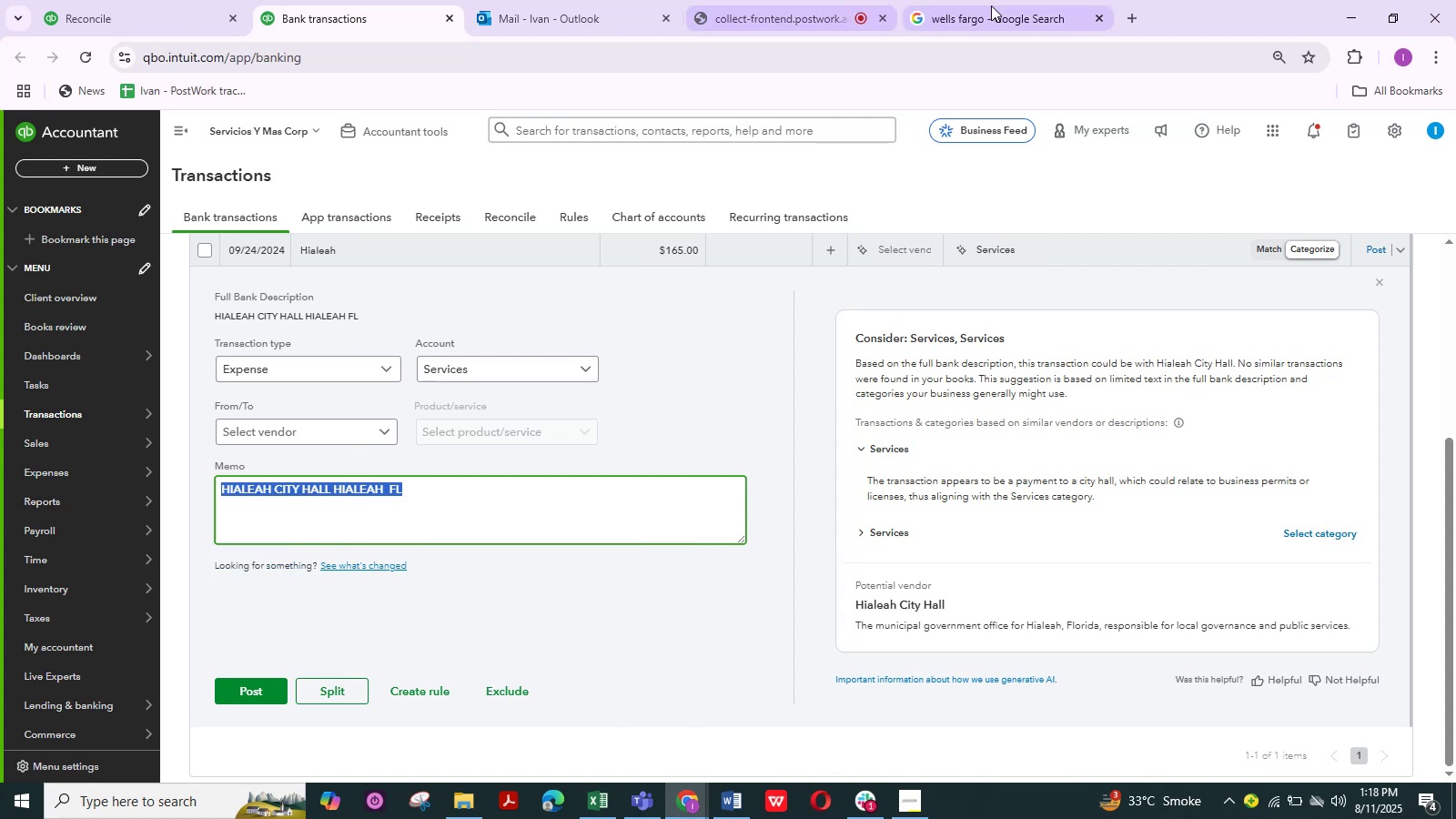 
left_click([1020, 11])
 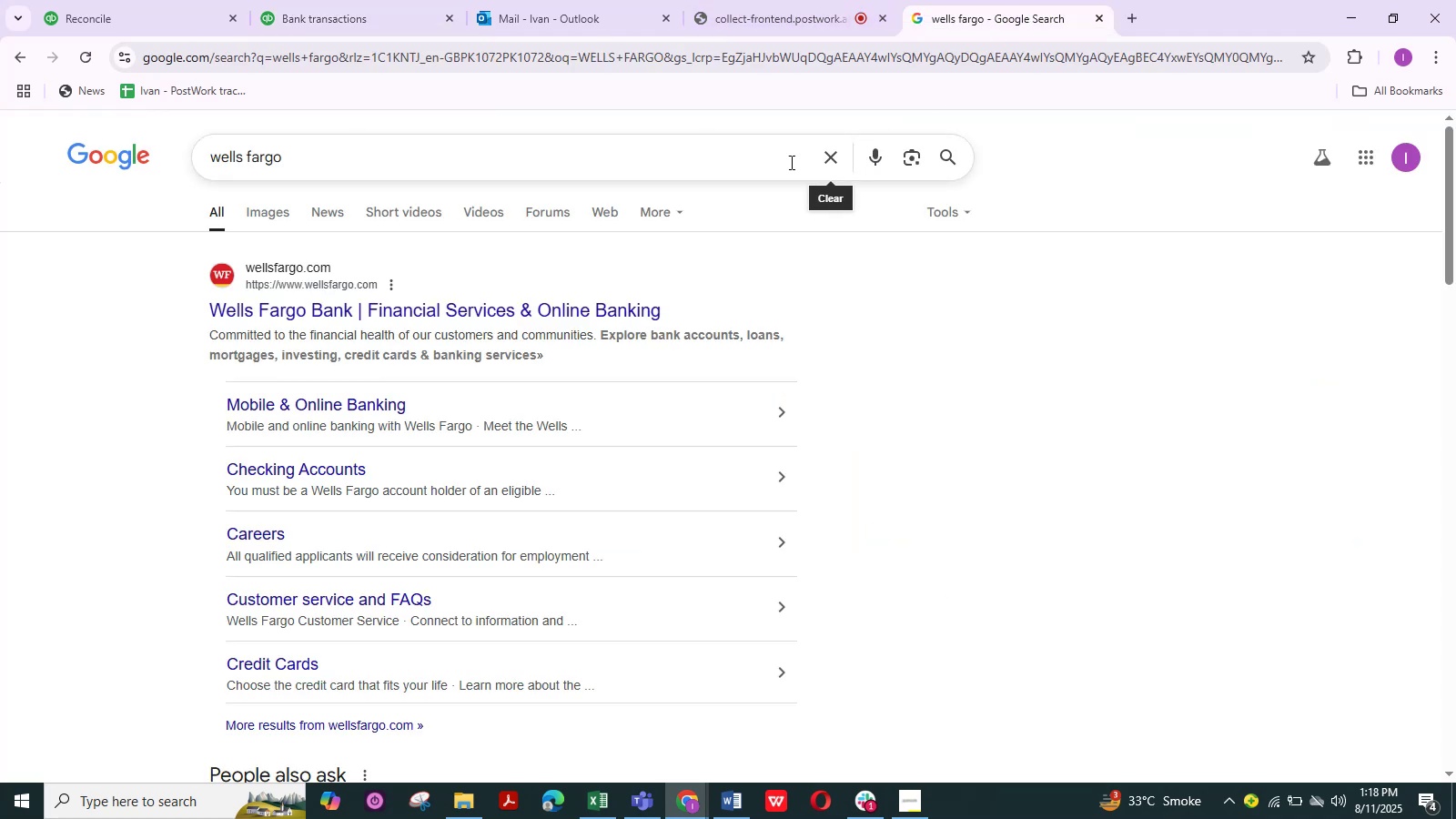 
double_click([743, 162])
 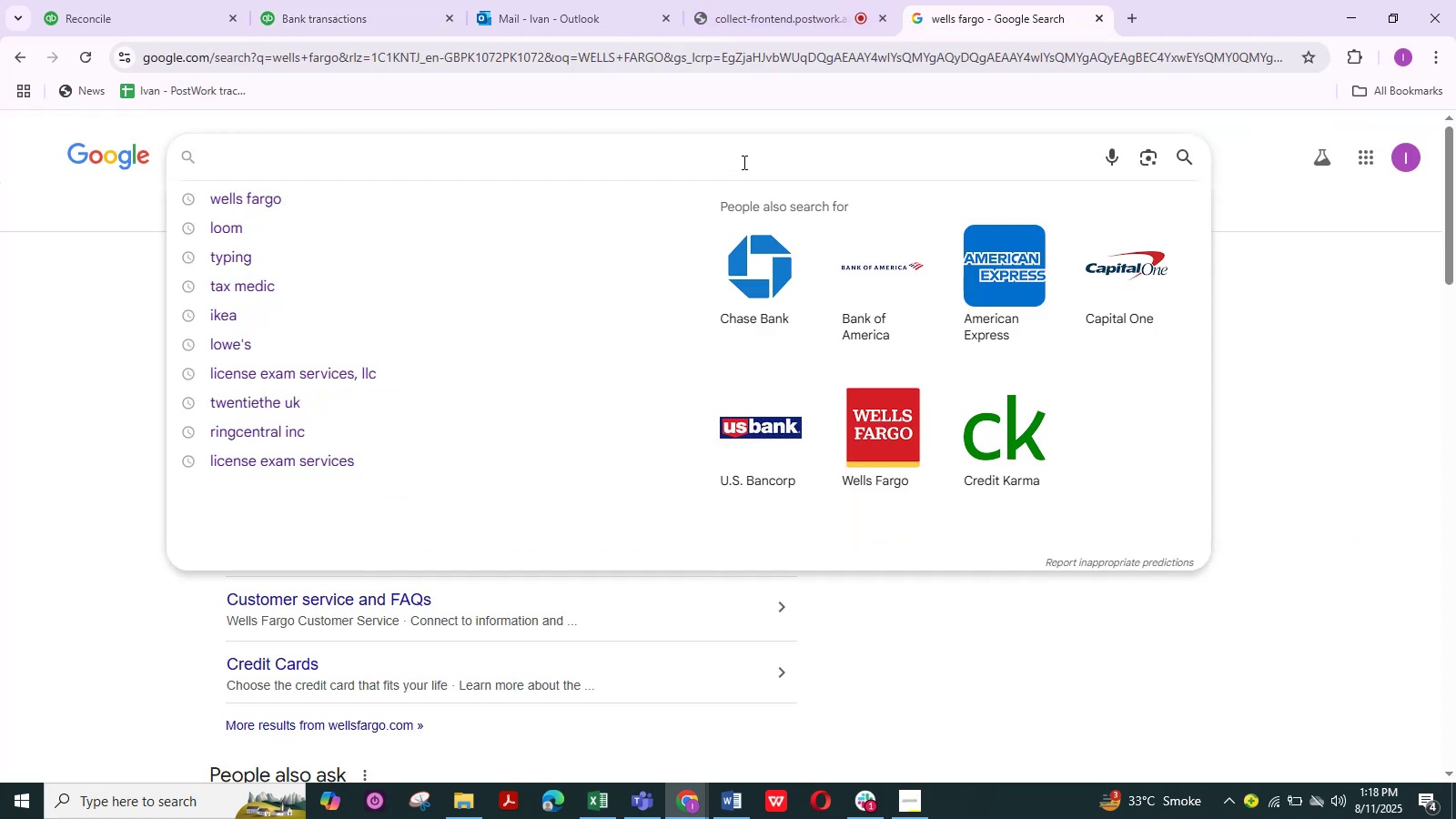 
key(Control+V)
 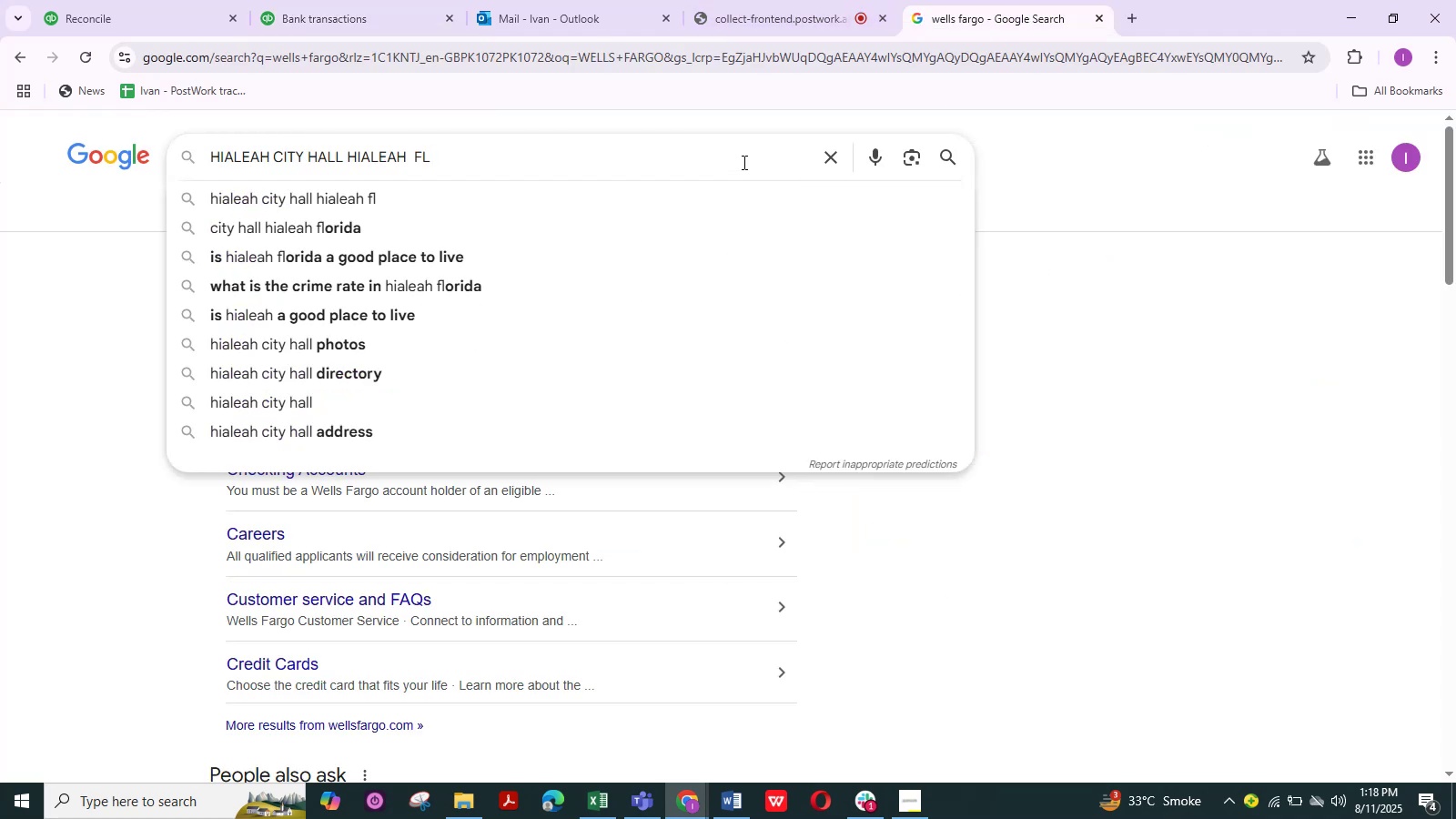 
wait(10.3)
 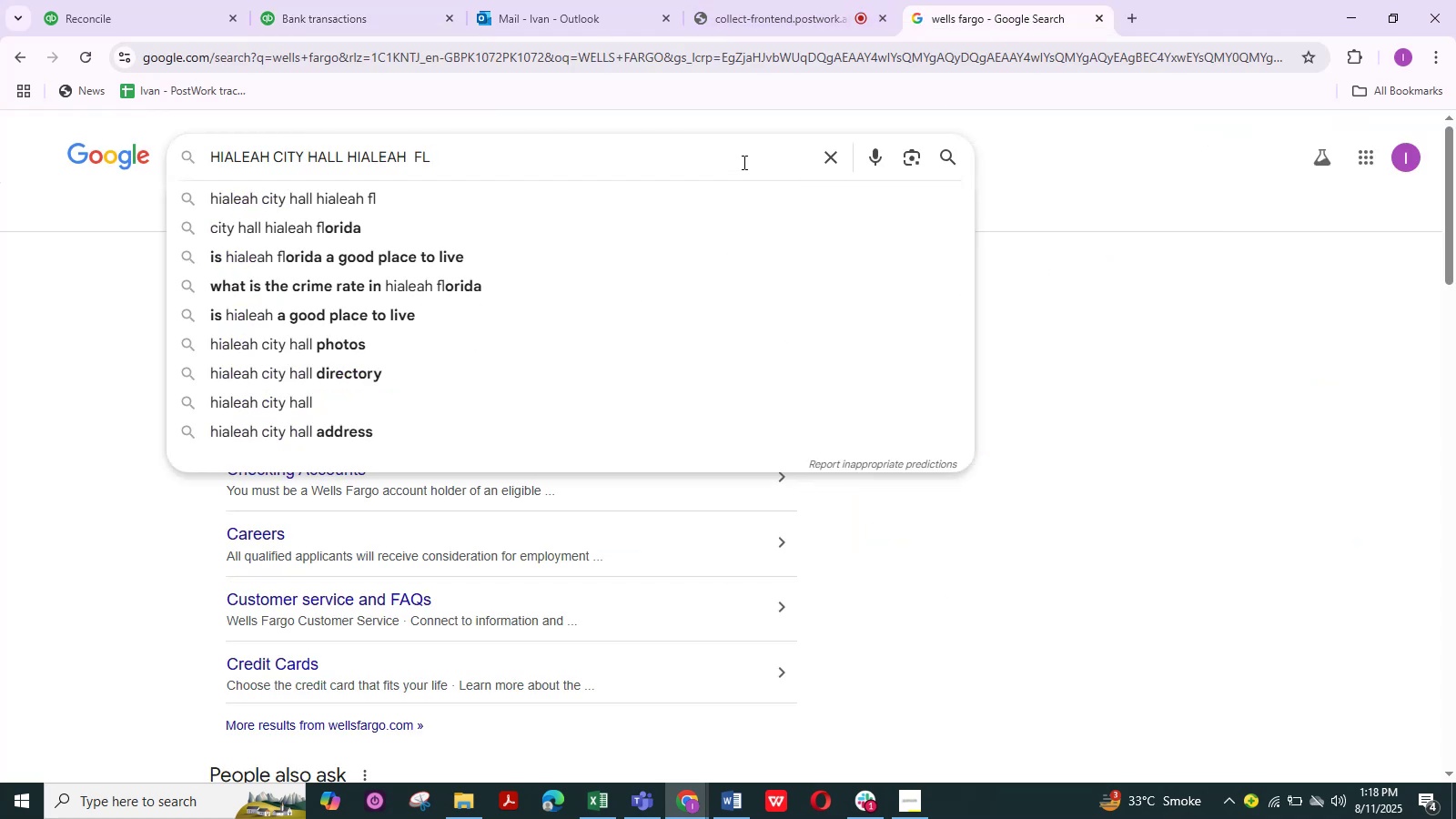 
hold_key(key=NumpadEnter, duration=0.31)
 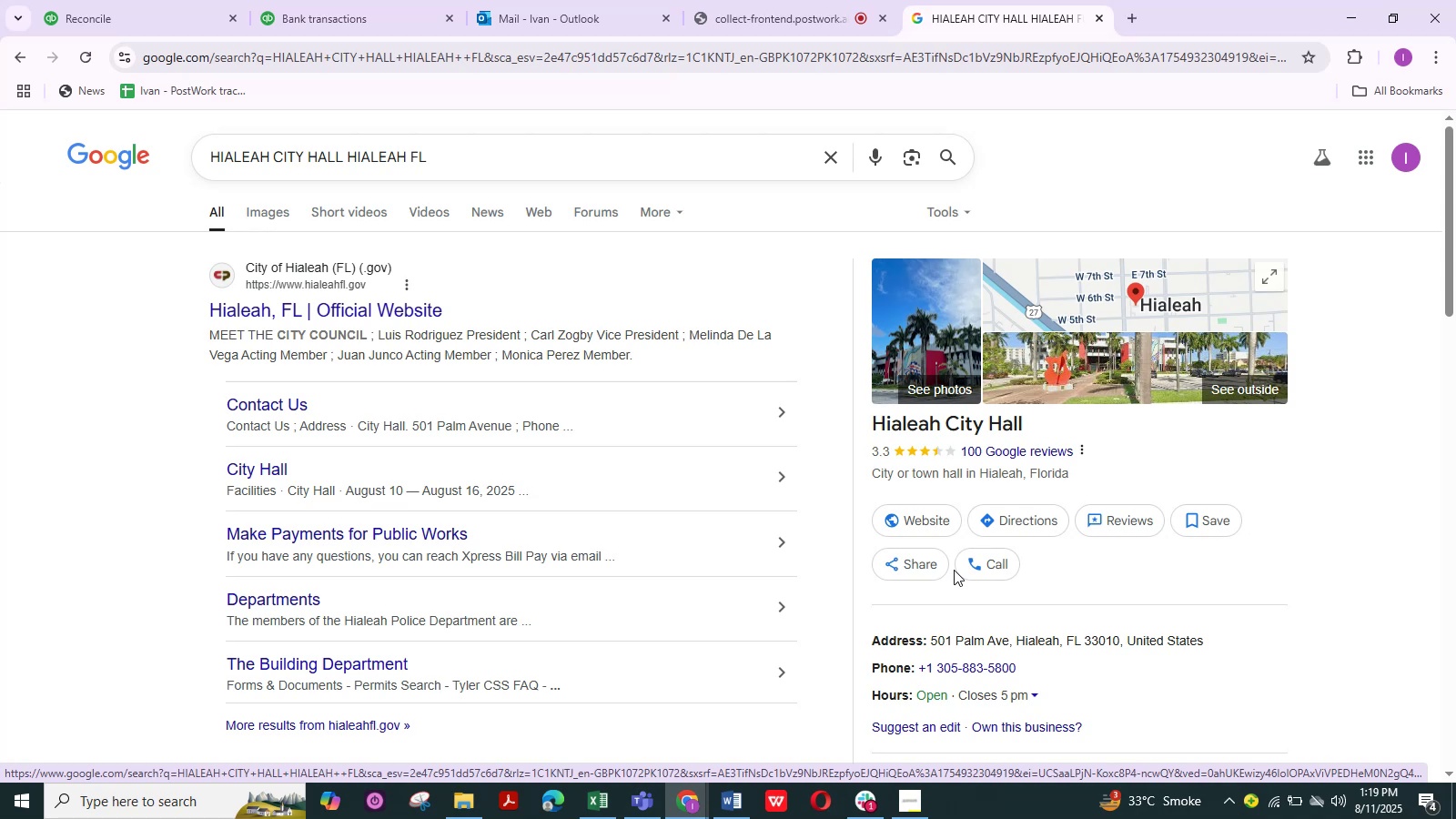 
wait(7.31)
 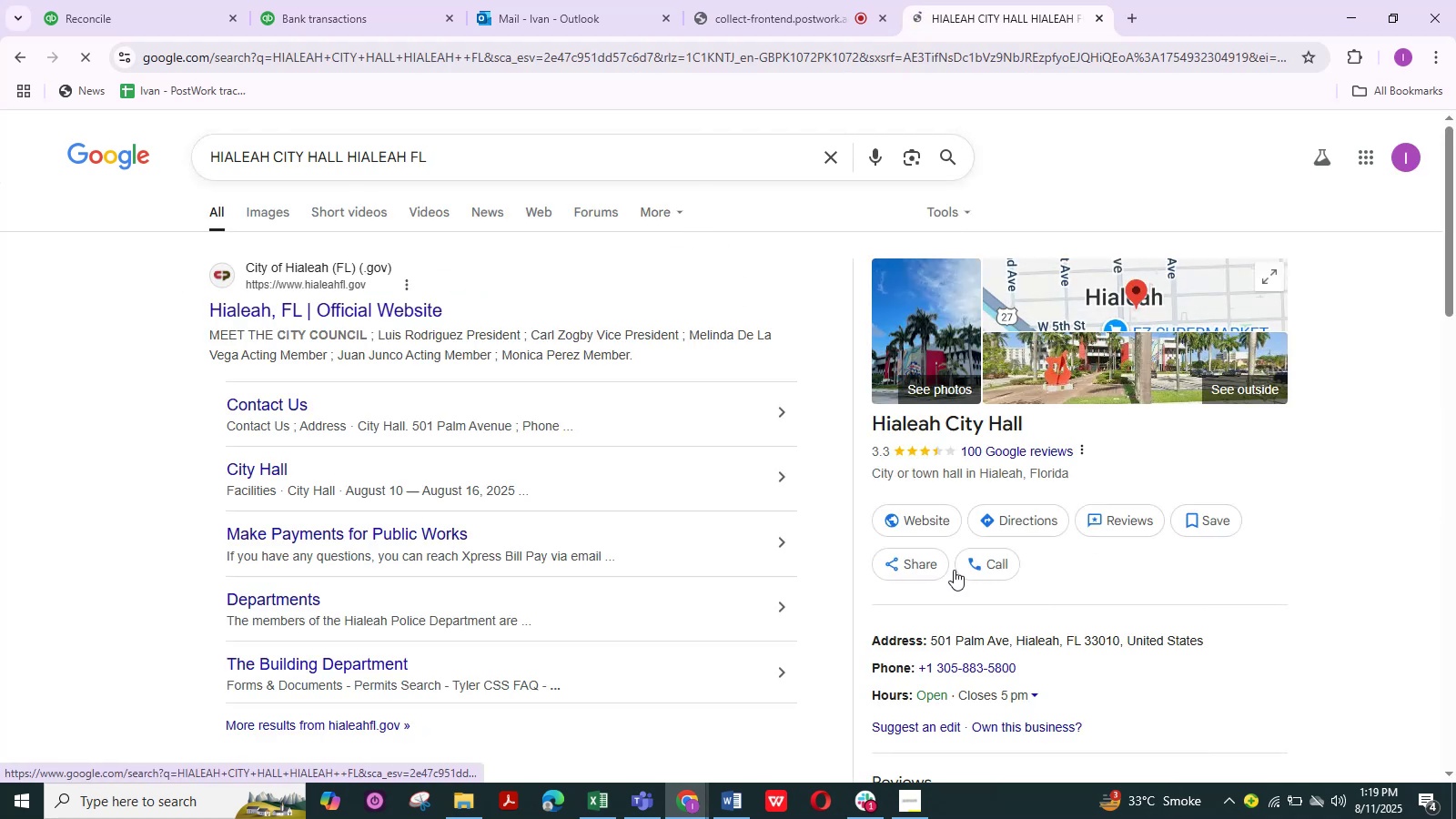 
scroll: coordinate [1067, 578], scroll_direction: down, amount: 3.0
 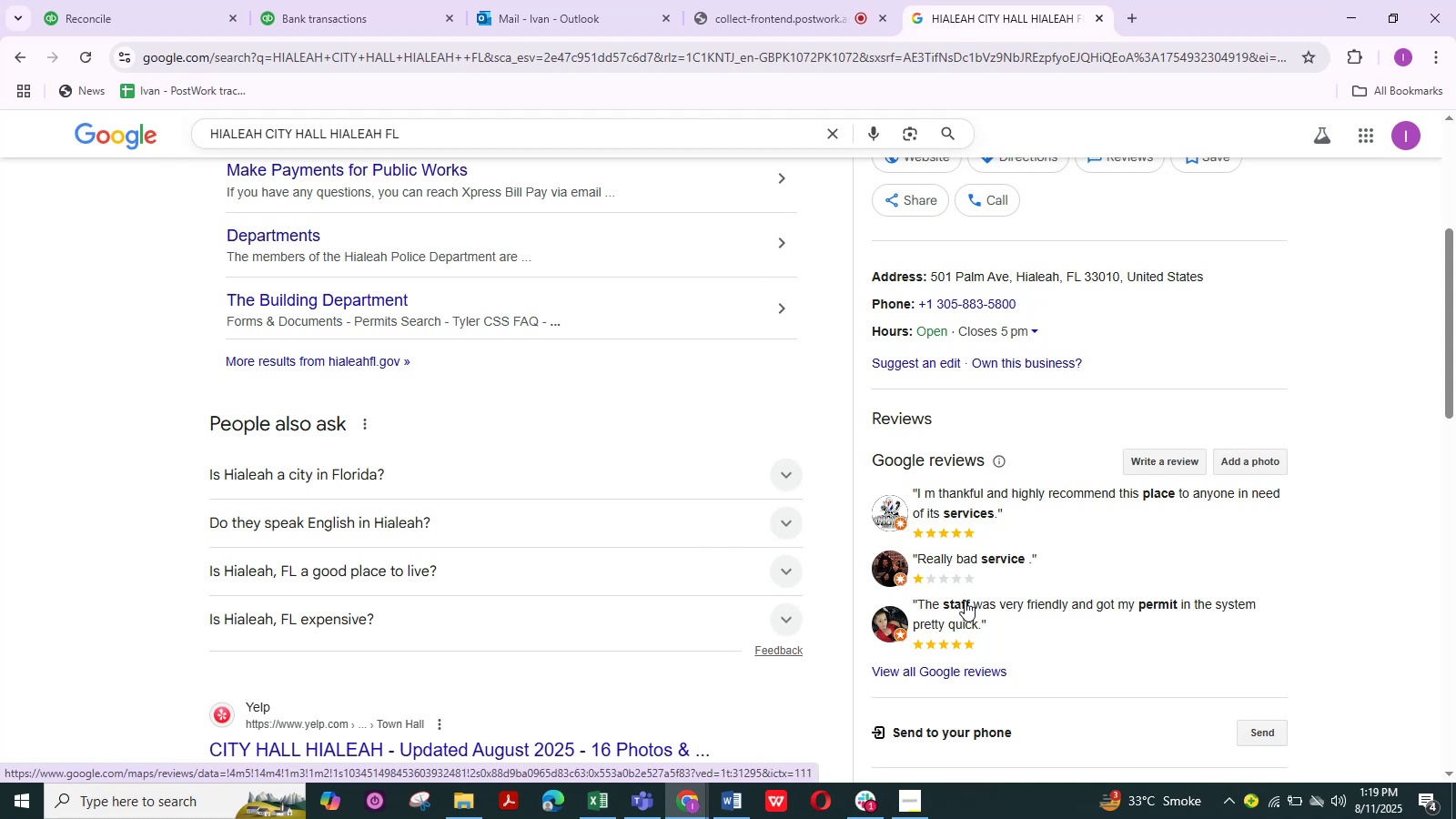 
wait(15.26)
 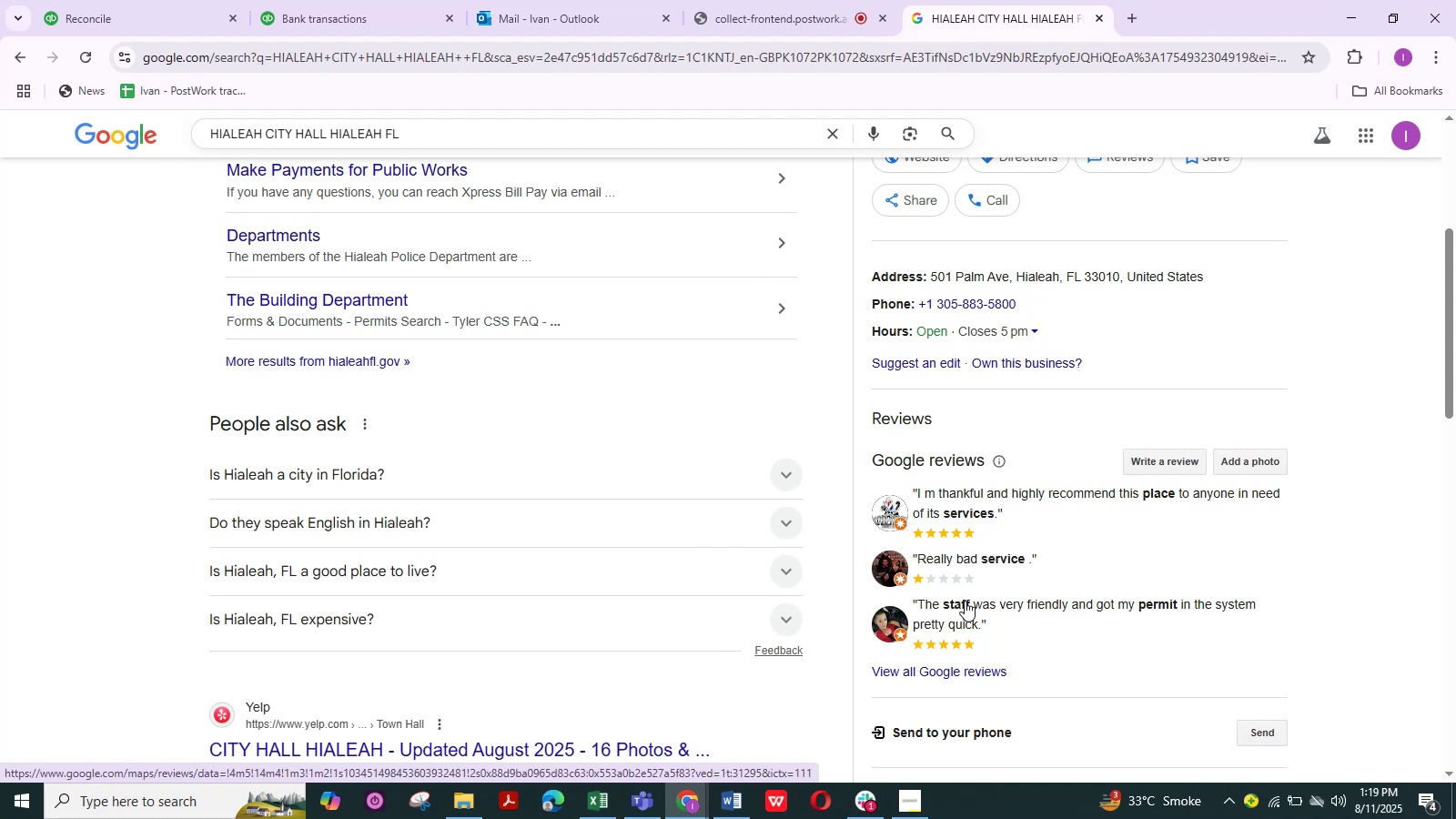 
scroll: coordinate [632, 455], scroll_direction: up, amount: 7.0
 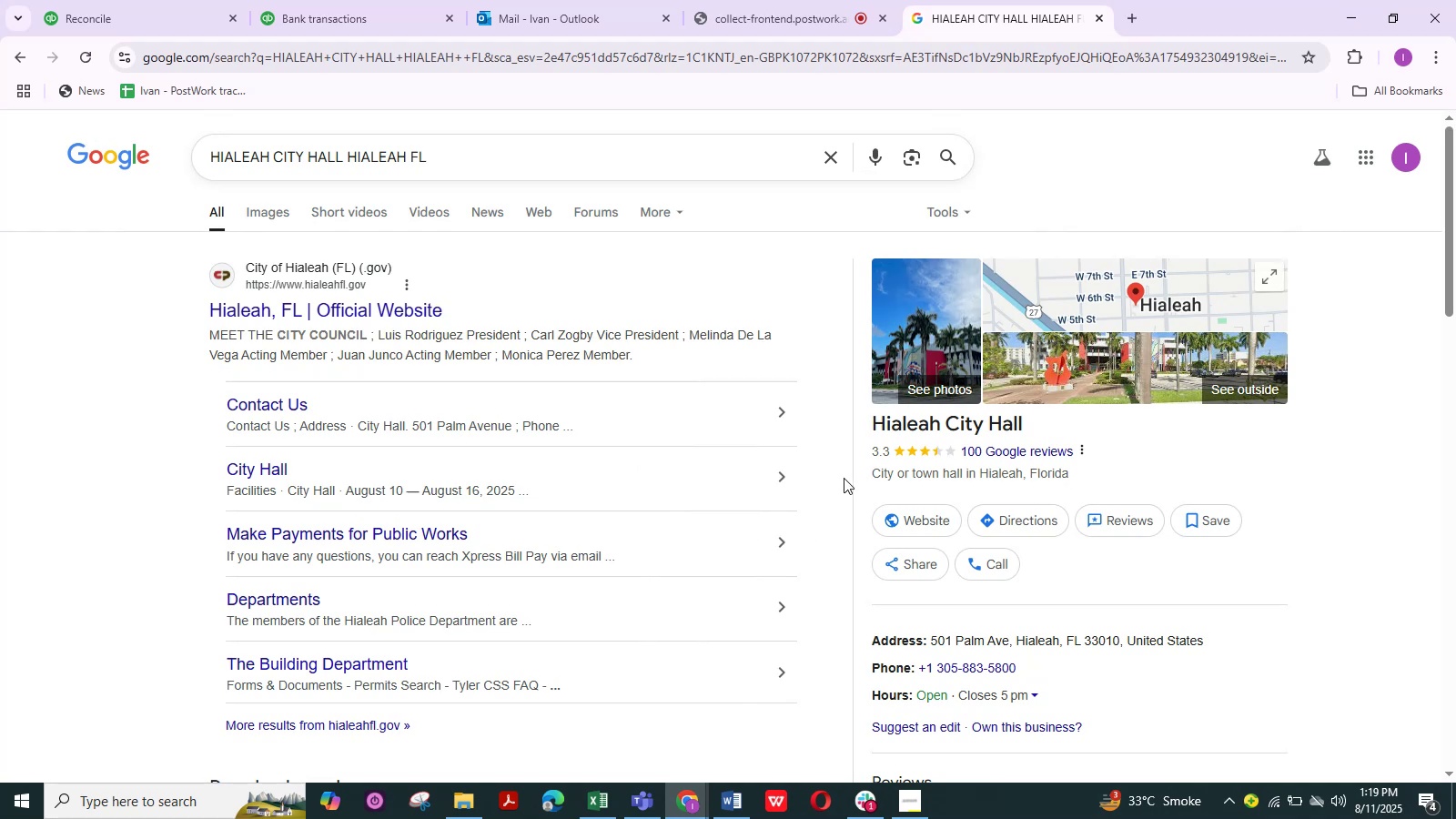 
wait(6.7)
 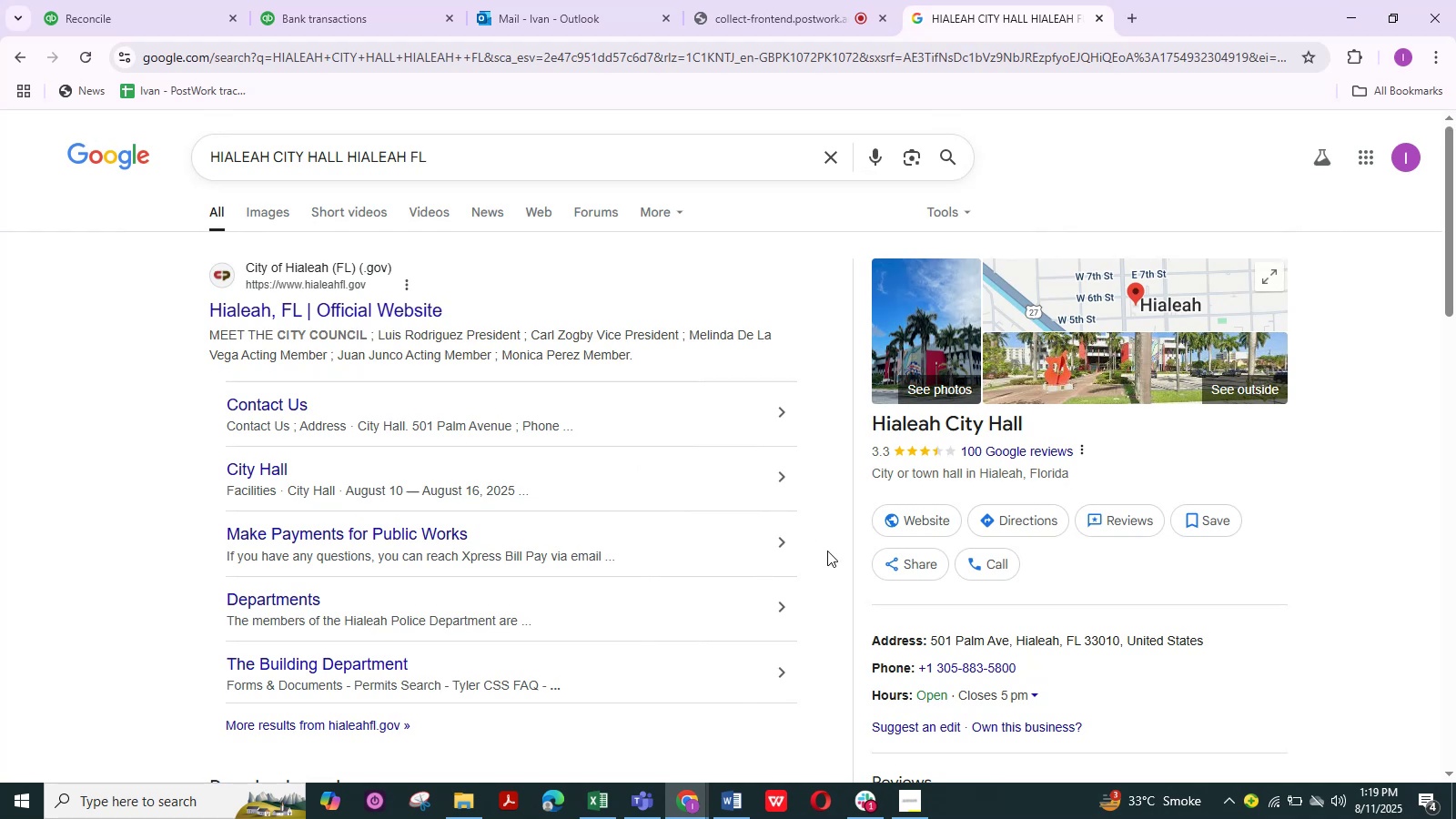 
scroll: coordinate [755, 483], scroll_direction: down, amount: 1.0
 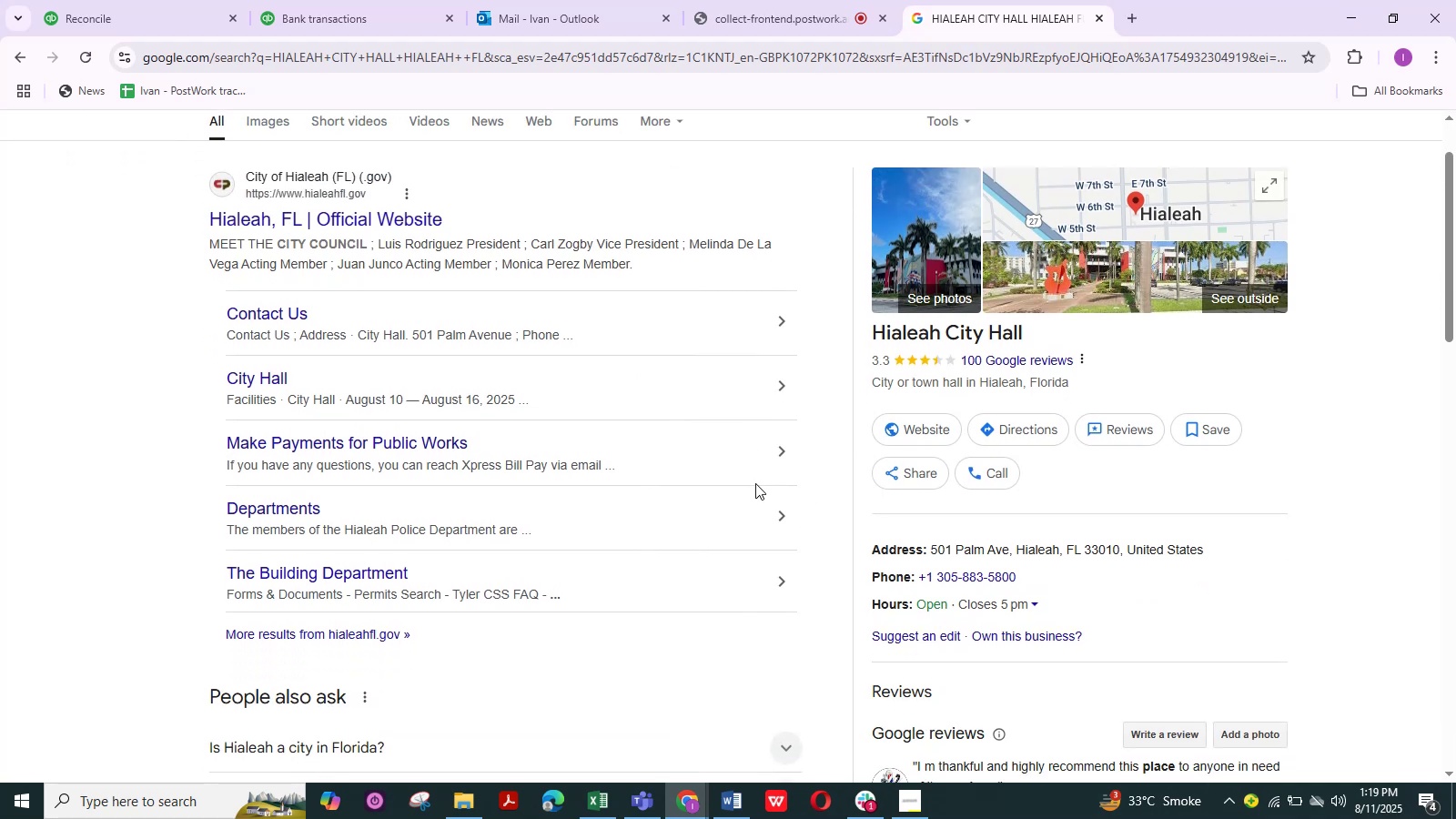 
scroll: coordinate [755, 483], scroll_direction: up, amount: 1.0
 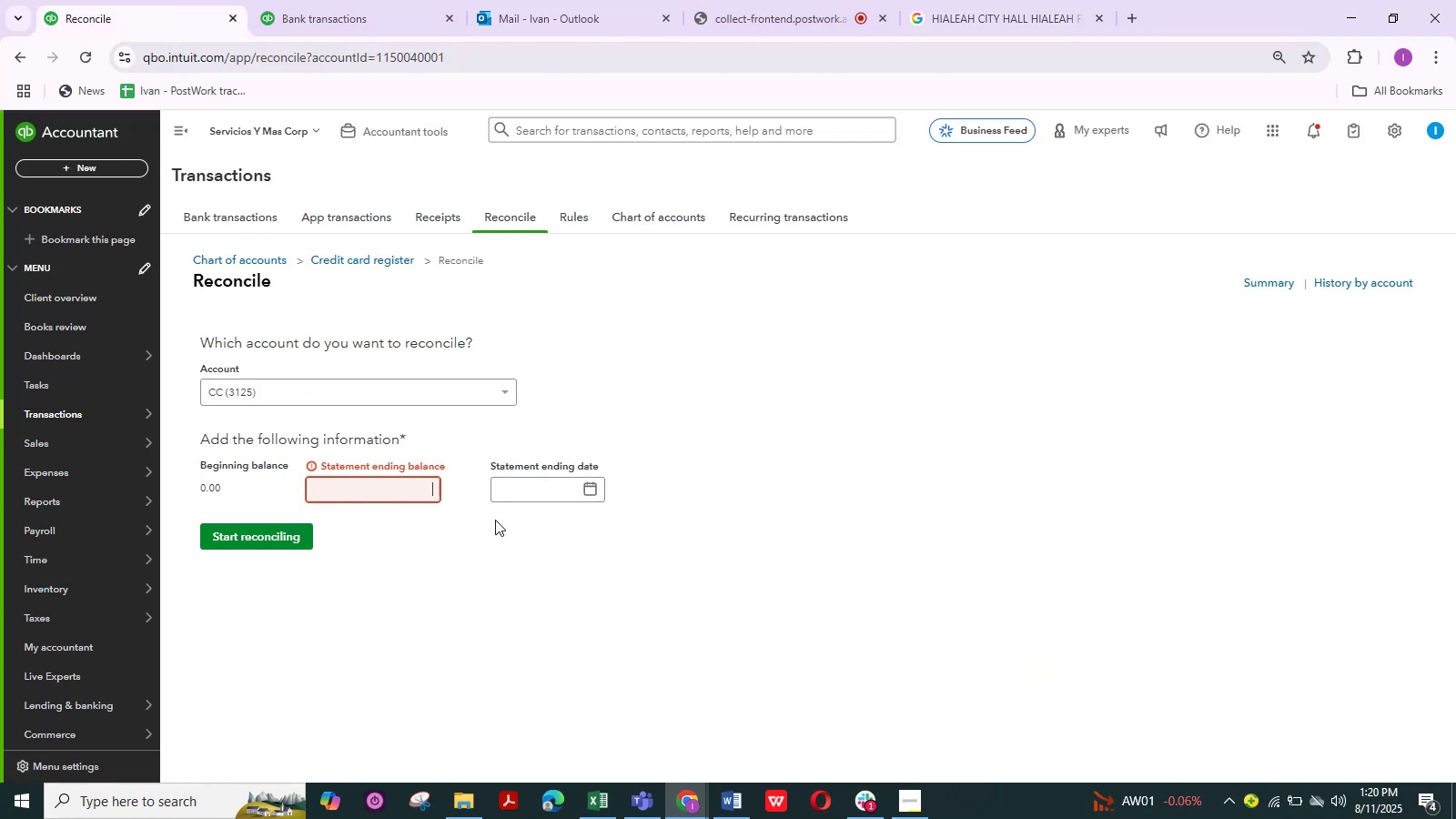 
wait(66.69)
 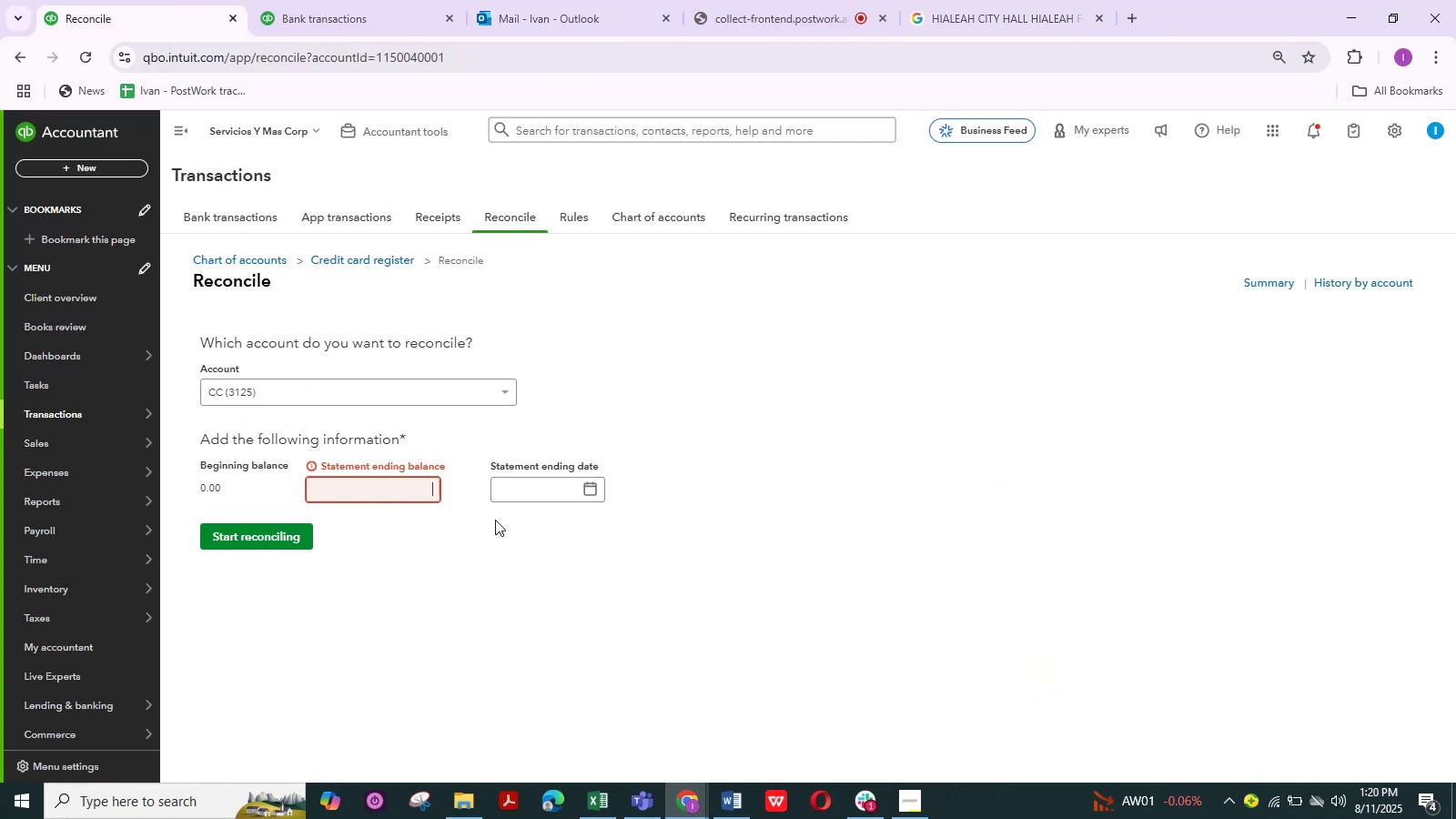 
left_click([340, 19])
 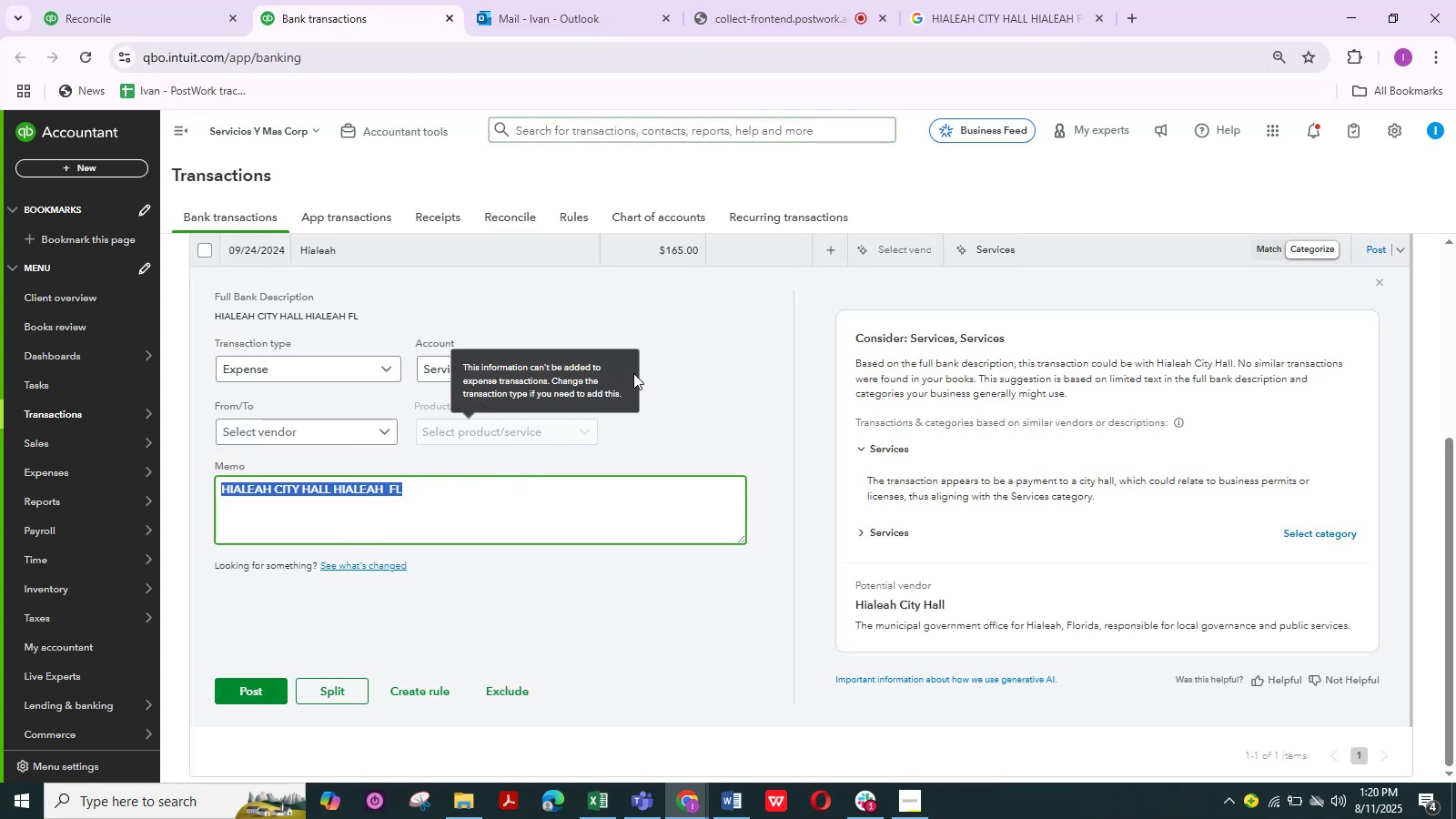 
wait(8.19)
 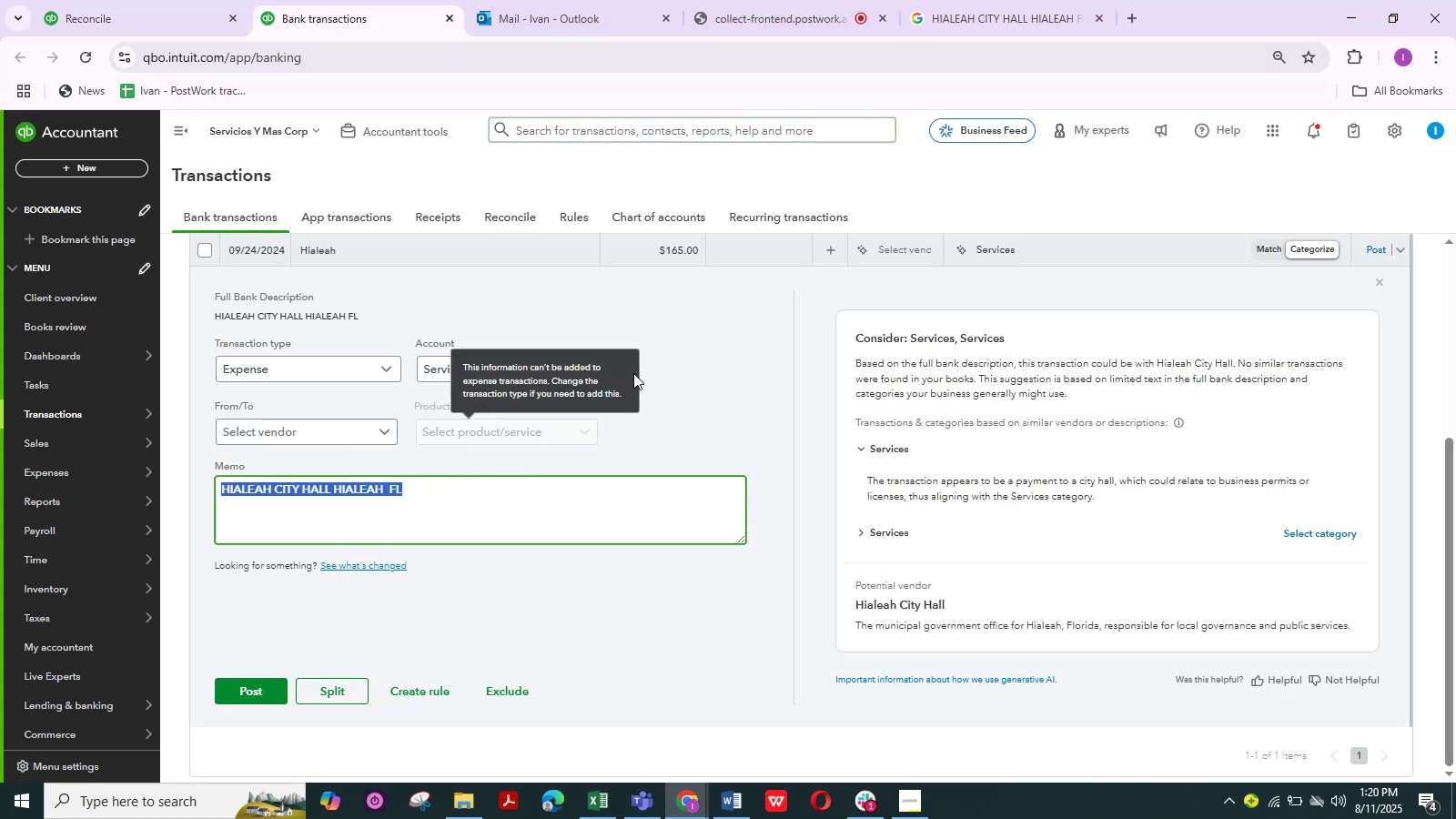 
left_click([1059, 7])
 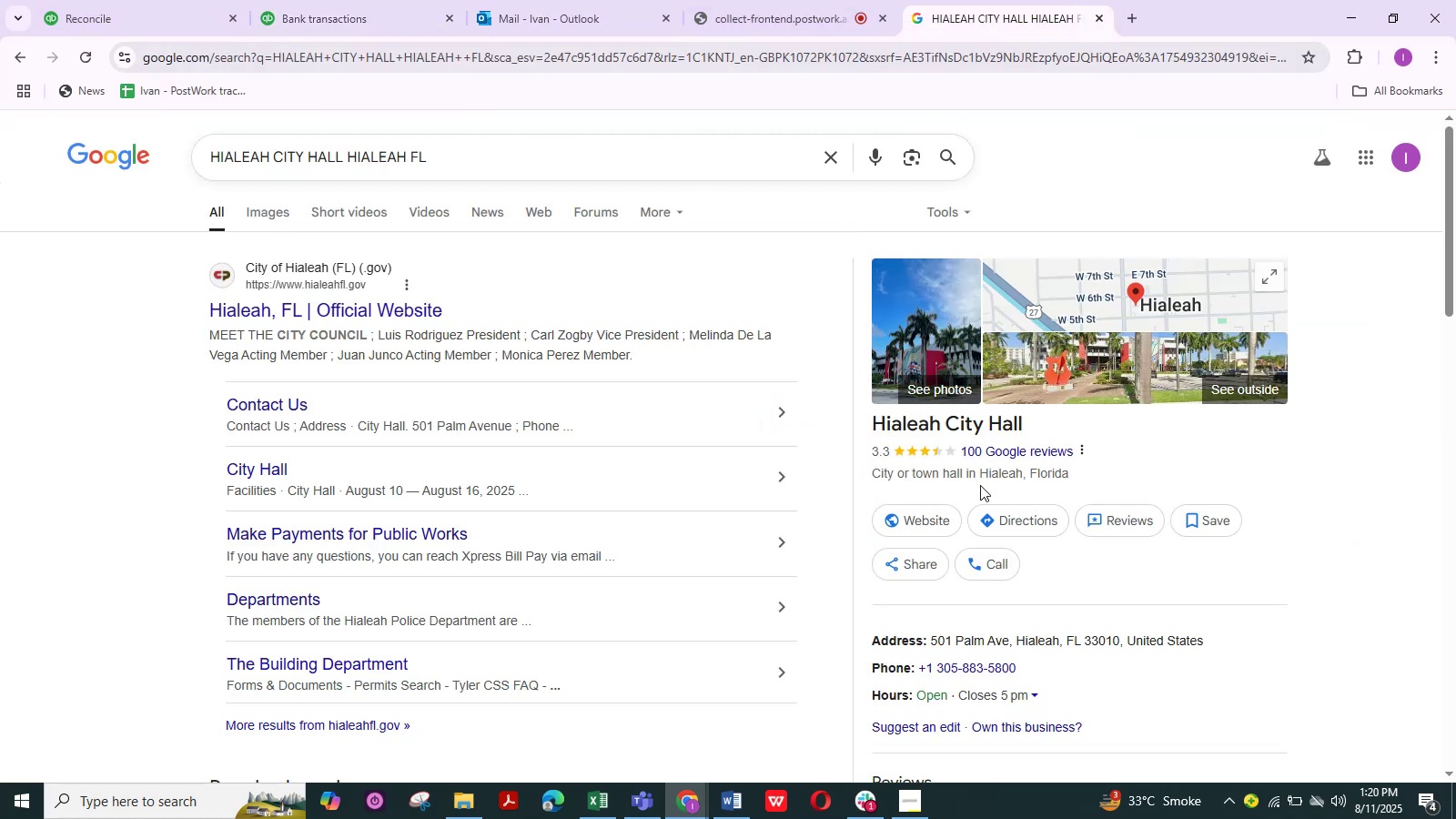 
scroll: coordinate [980, 485], scroll_direction: down, amount: 1.0
 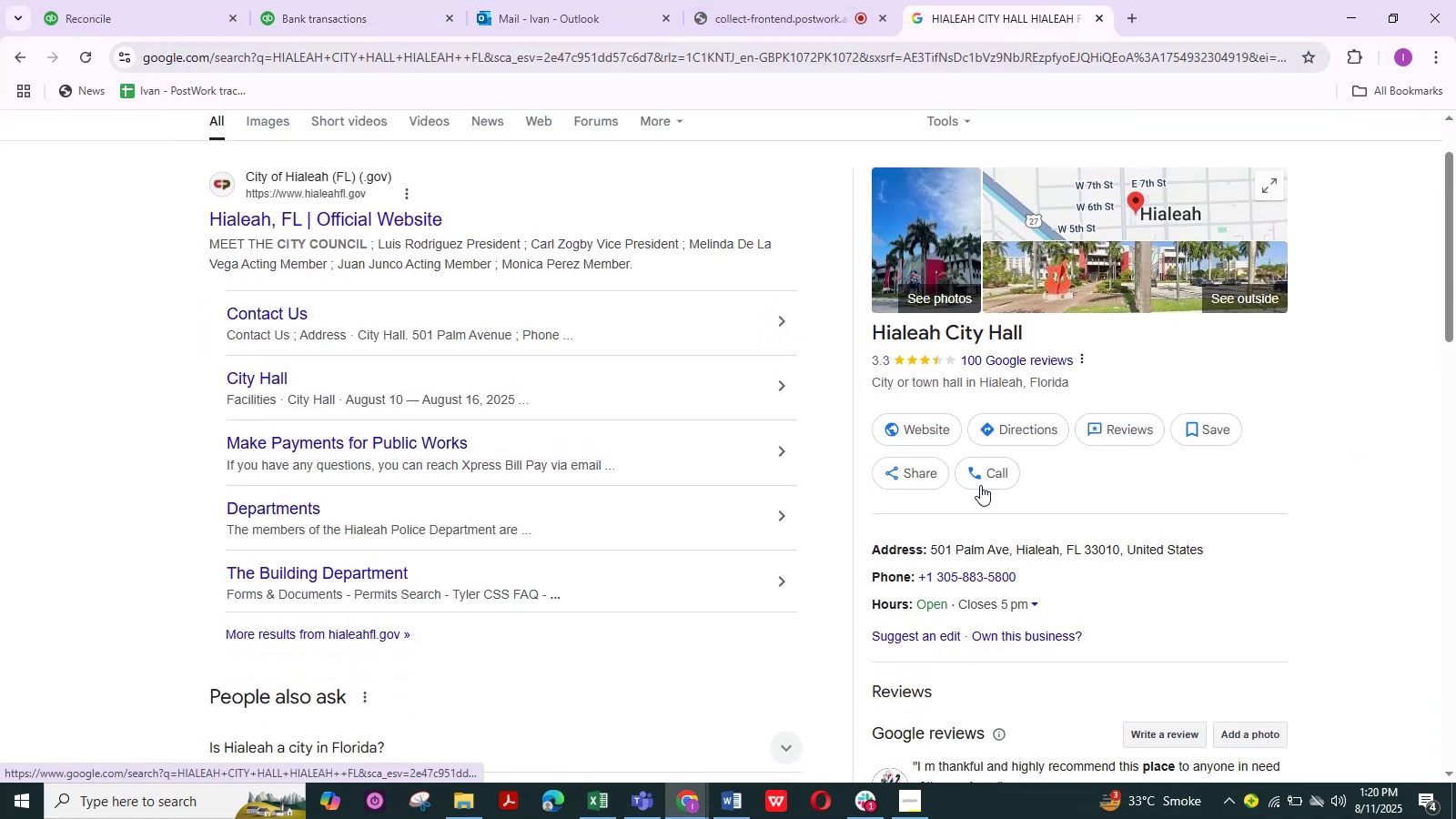 
scroll: coordinate [980, 485], scroll_direction: up, amount: 2.0
 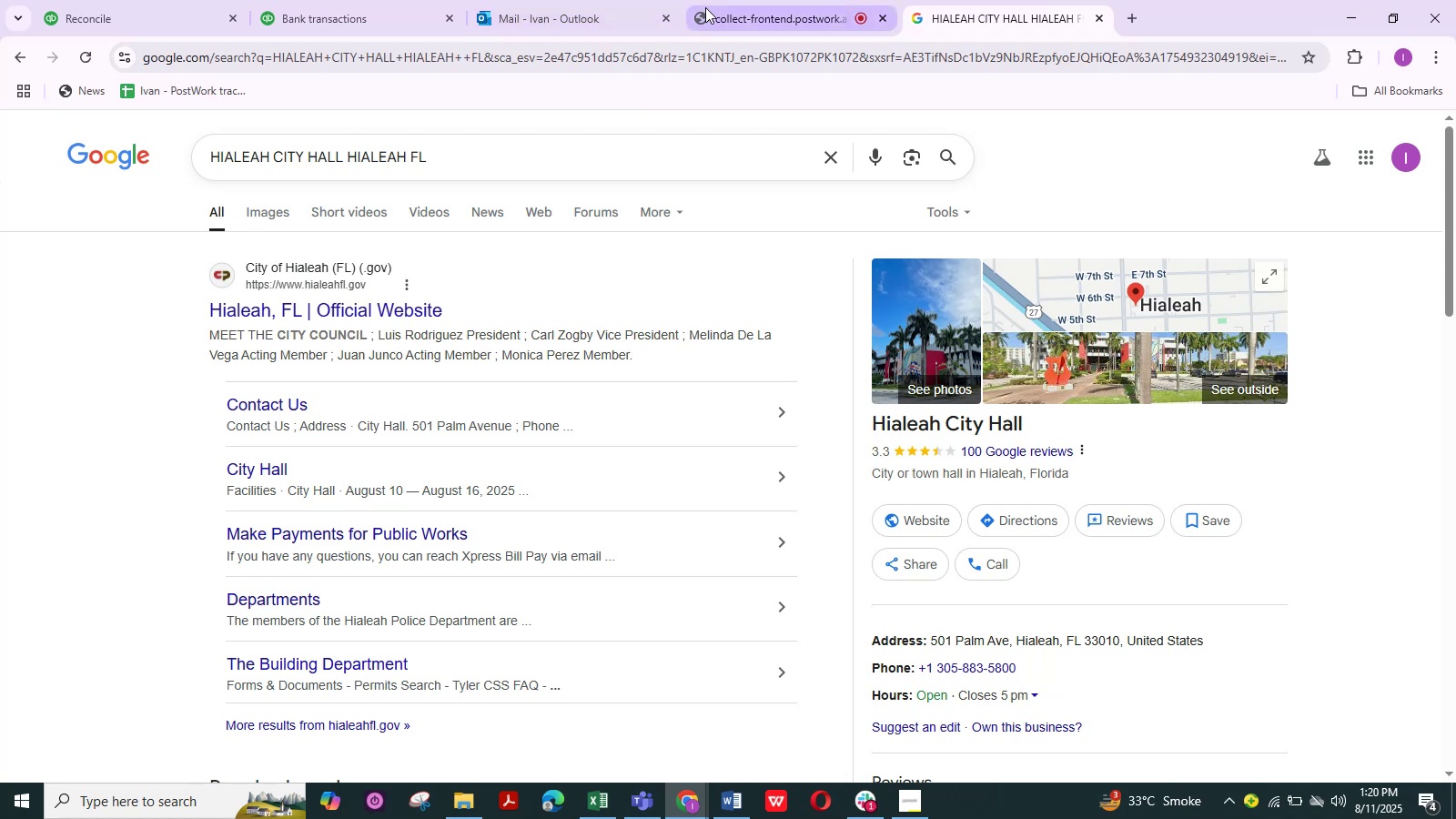 
left_click([347, 14])
 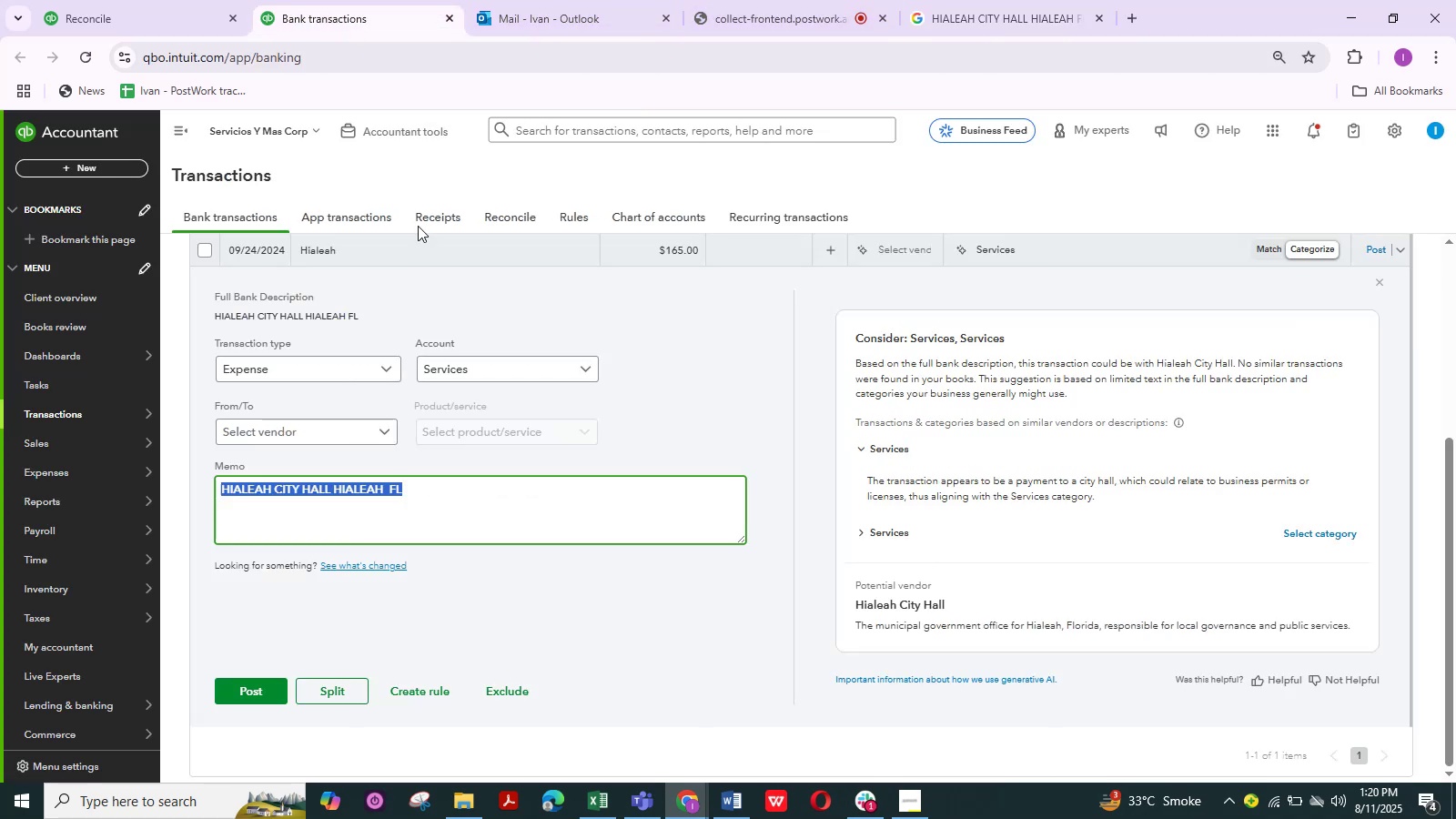 
scroll: coordinate [434, 311], scroll_direction: up, amount: 3.0
 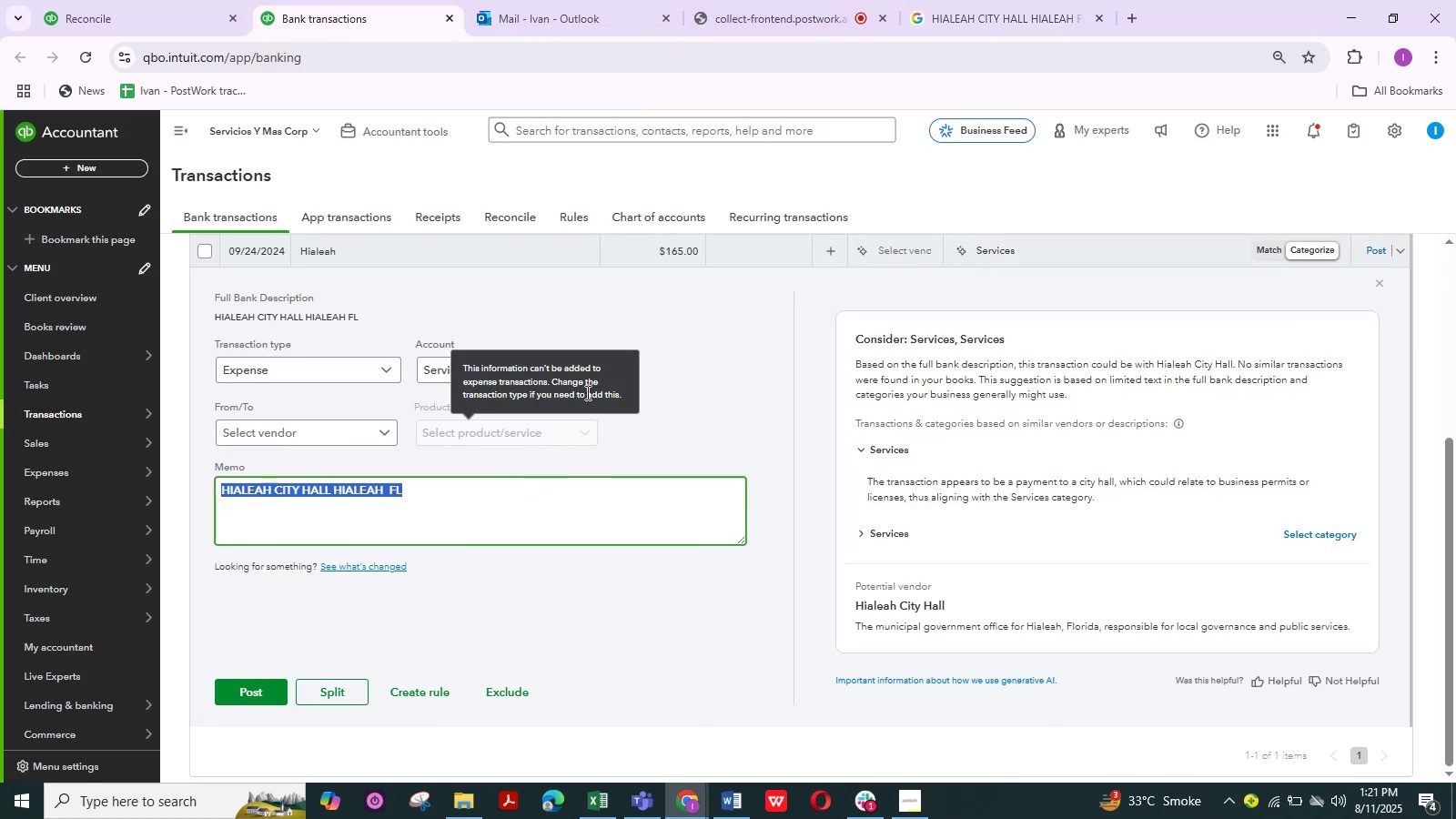 
wait(5.35)
 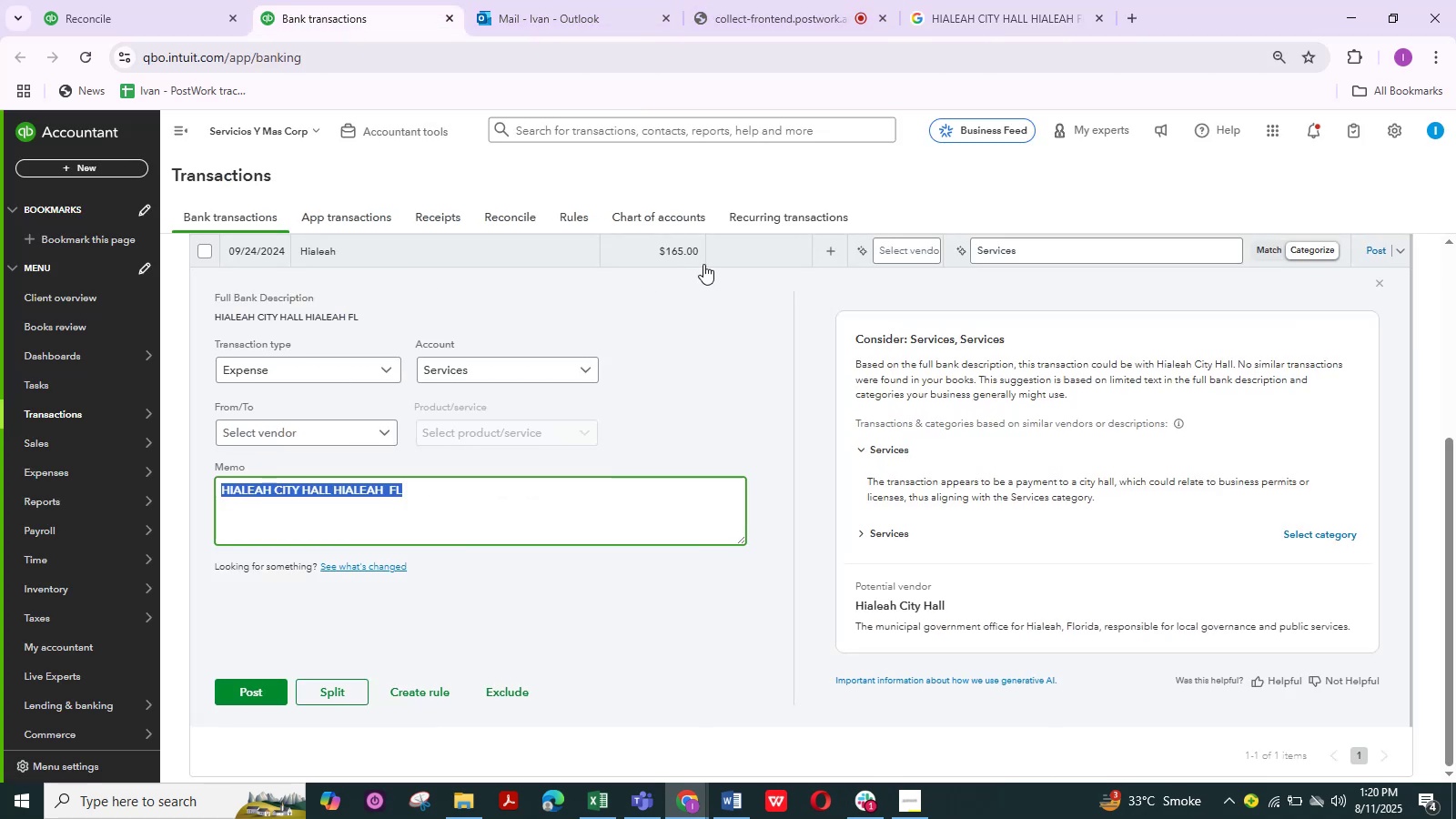 
left_click([588, 369])
 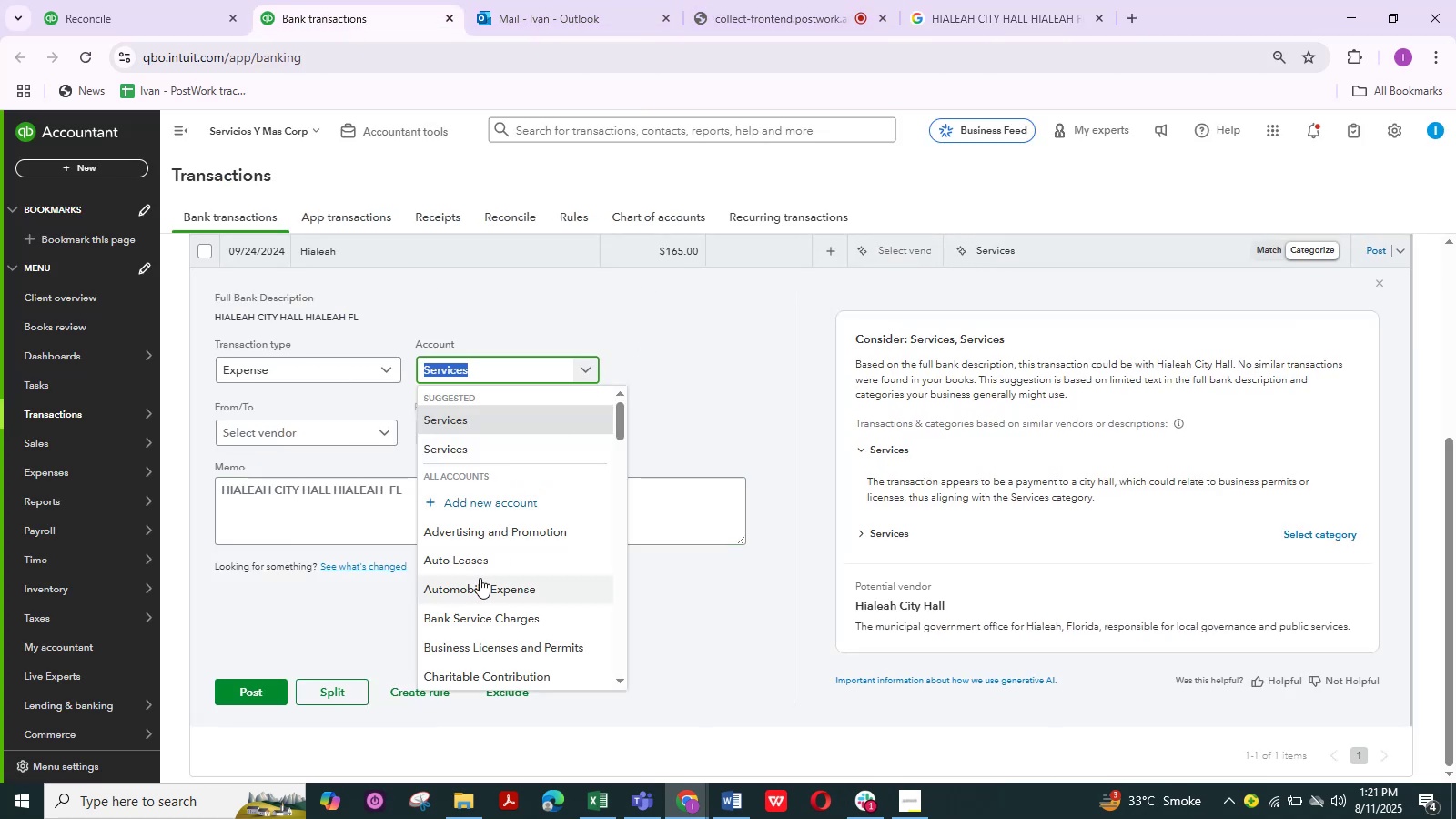 
scroll: coordinate [489, 571], scroll_direction: down, amount: 15.0
 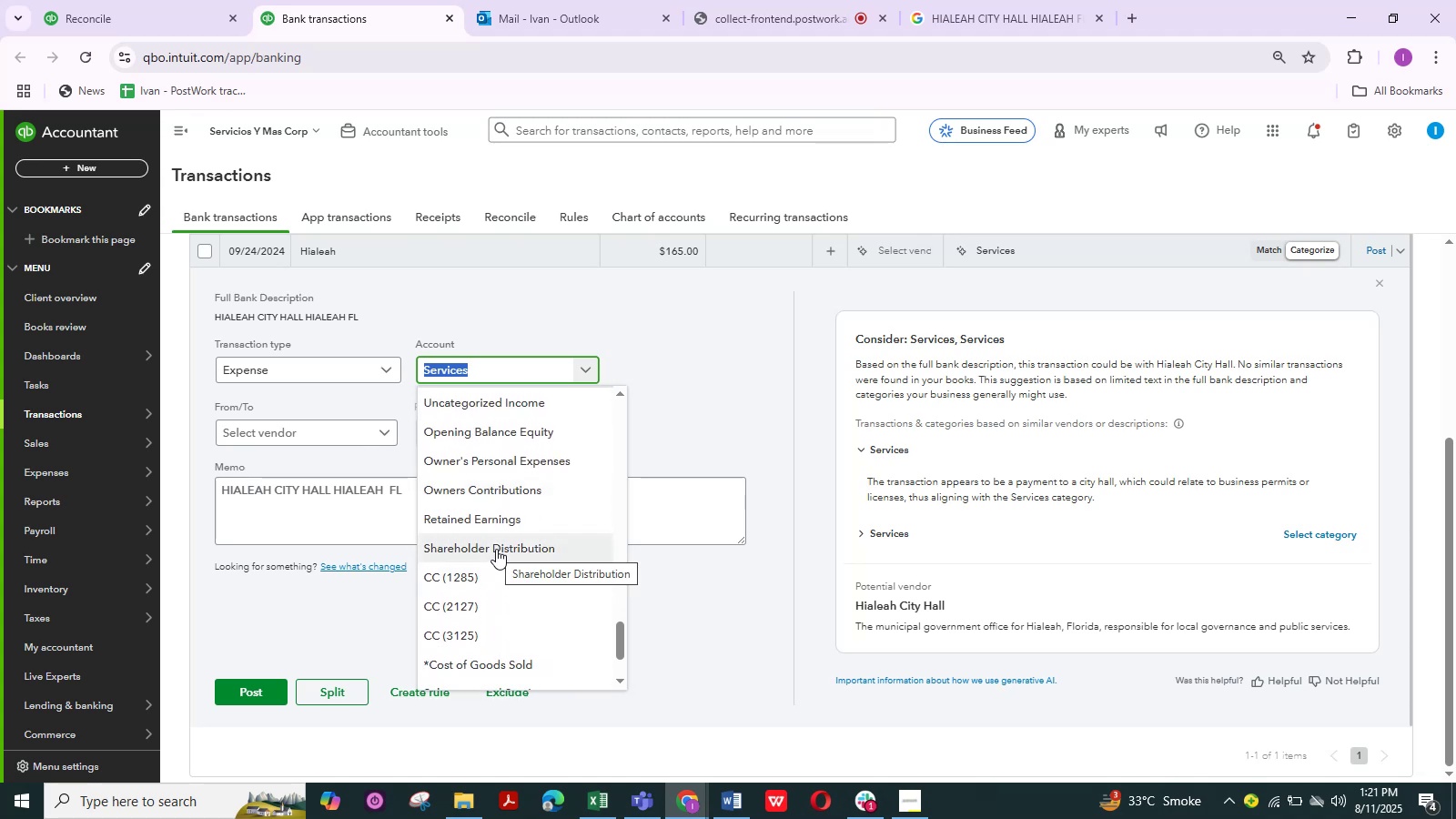 
scroll: coordinate [496, 549], scroll_direction: up, amount: 3.0
 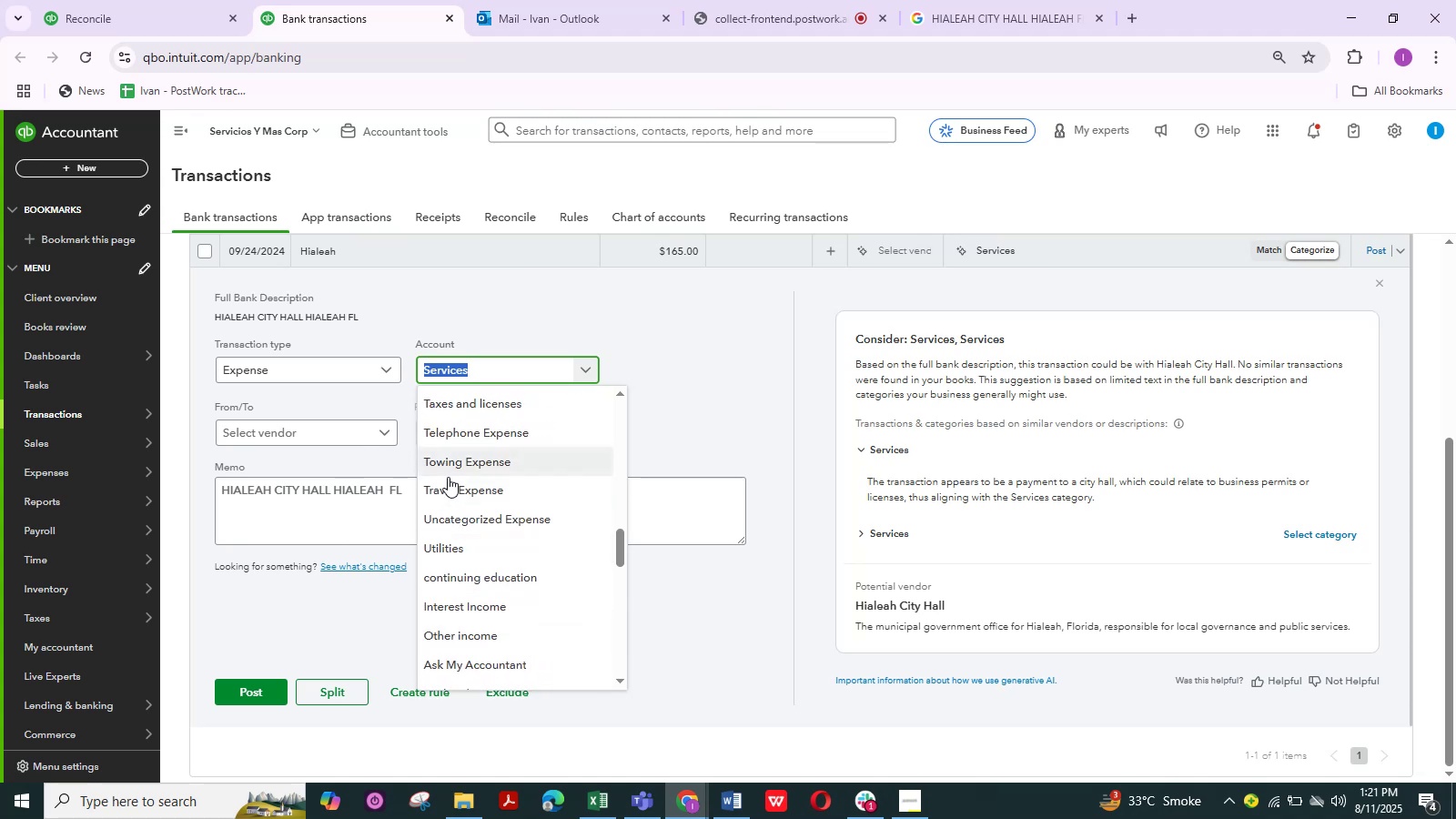 
left_click([451, 486])
 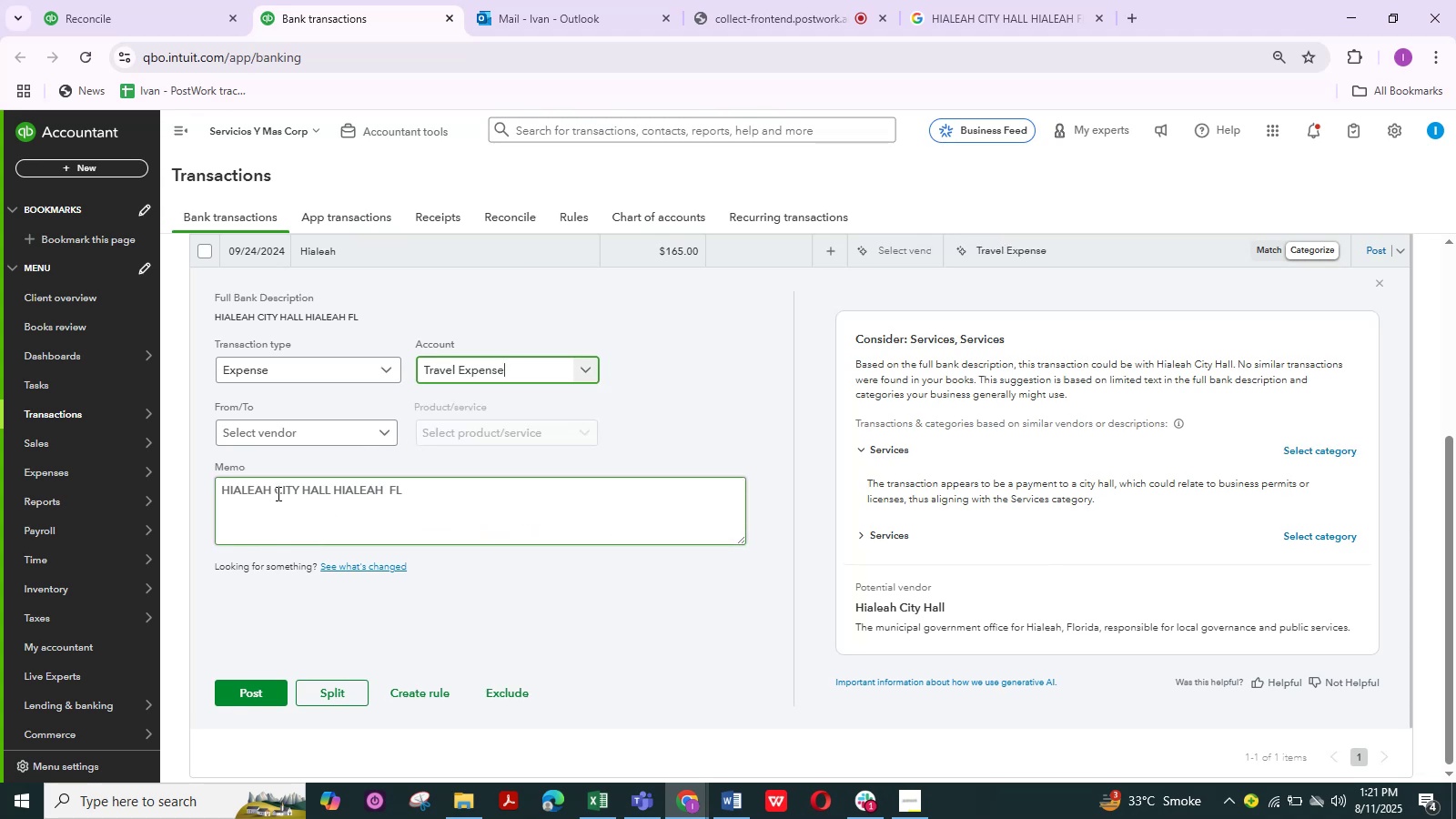 
left_click_drag(start_coordinate=[274, 491], to_coordinate=[101, 484])
 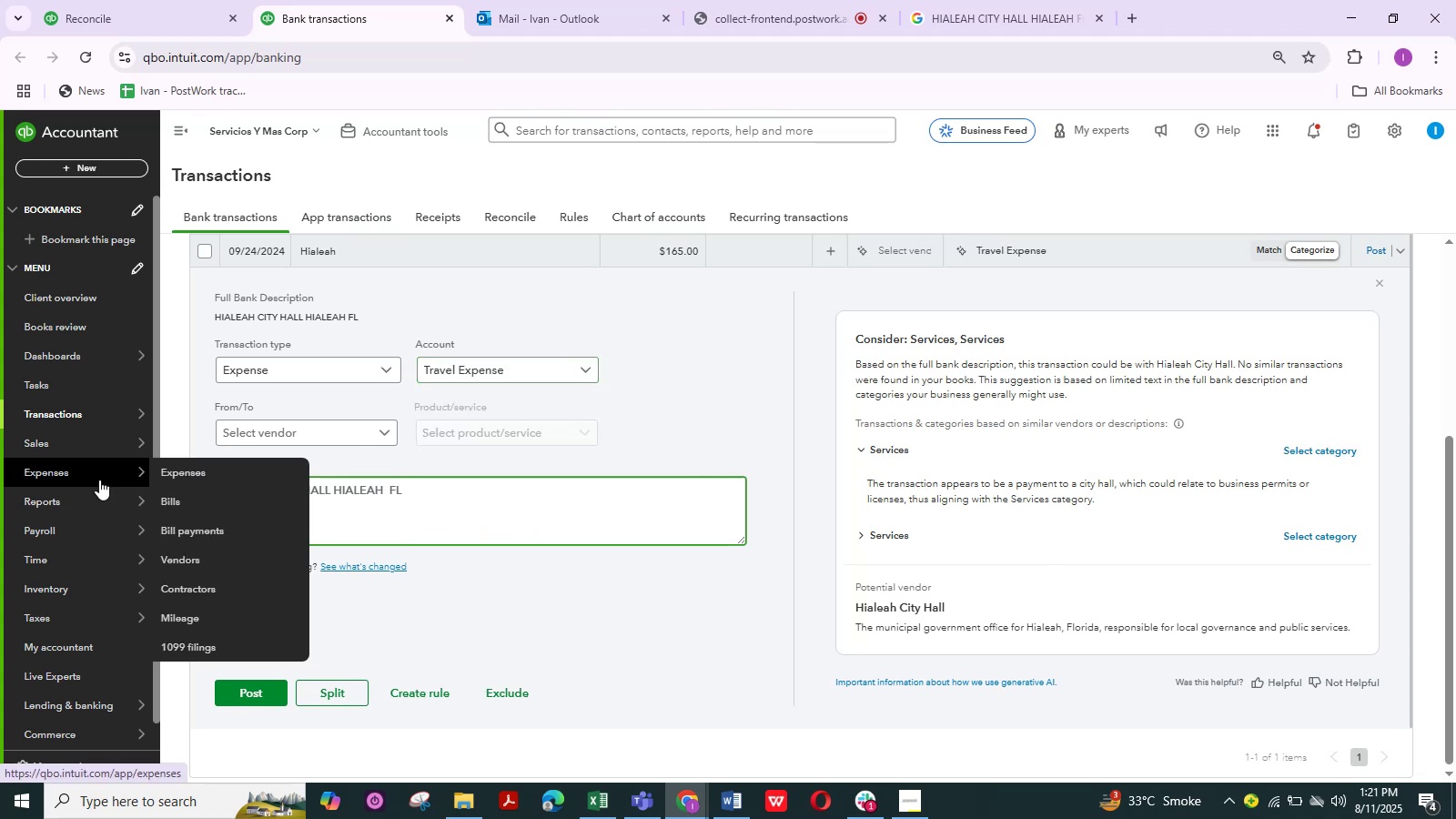 
key(Control+C)
 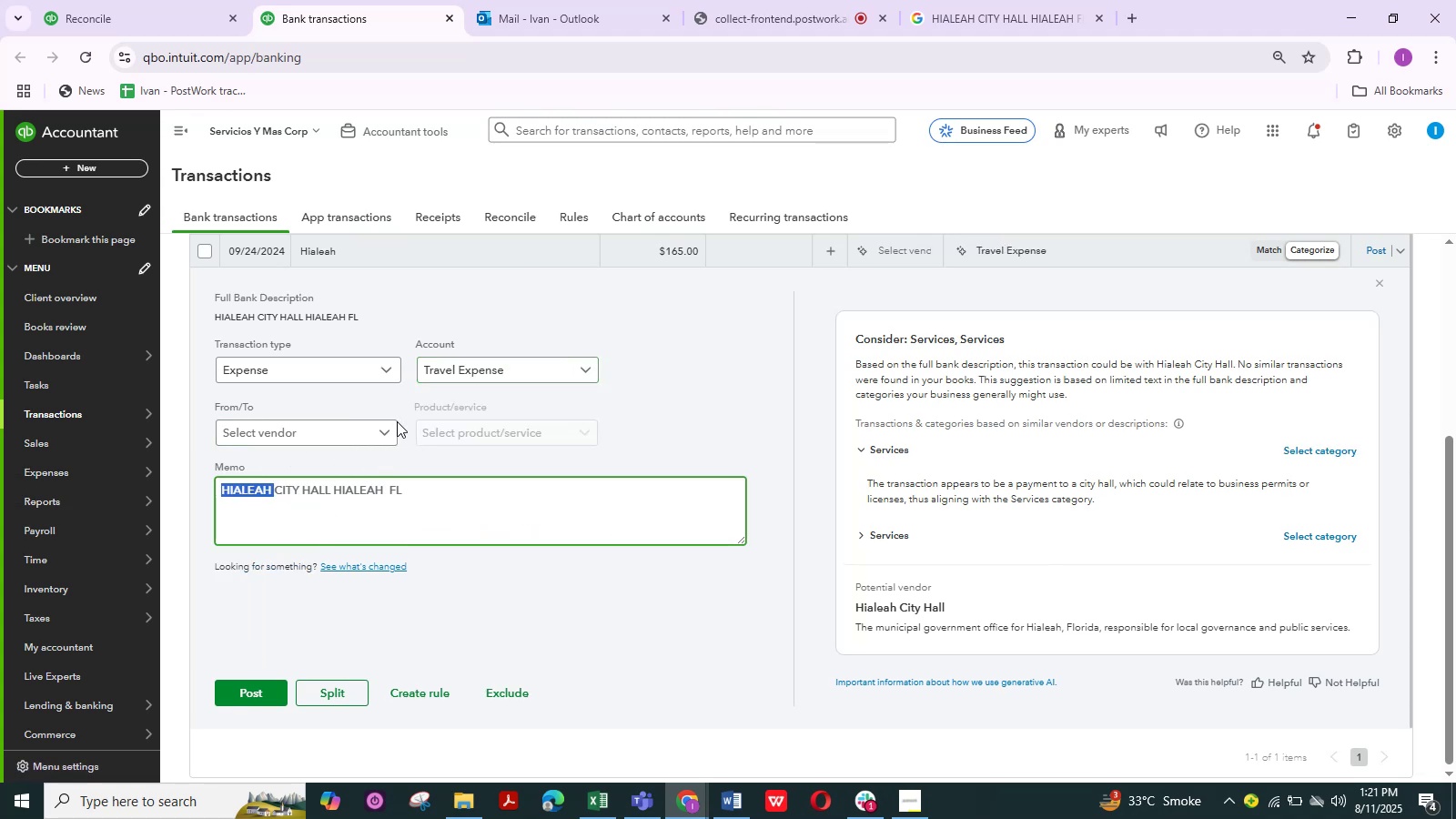 
left_click([387, 429])
 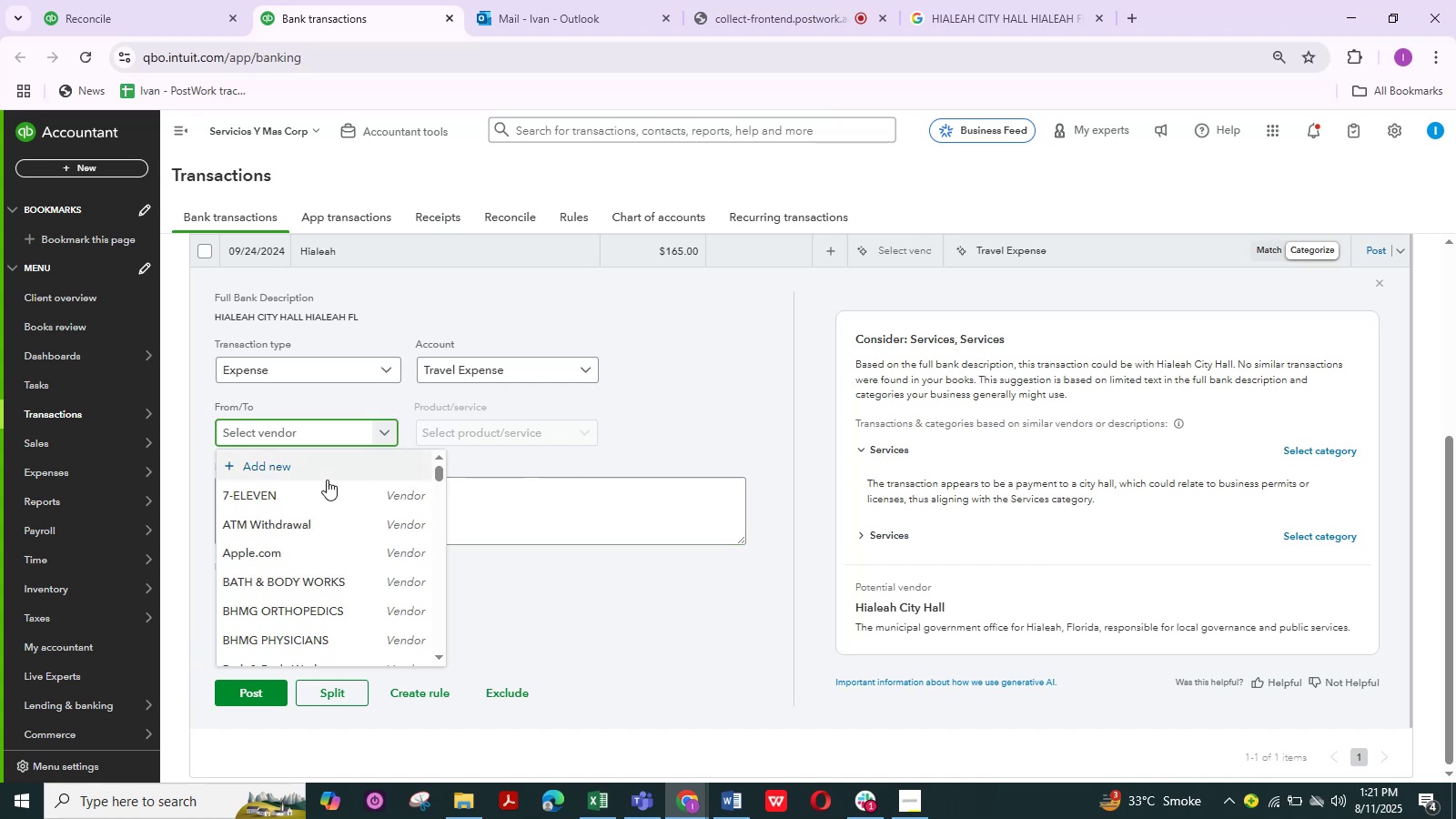 
left_click([316, 470])
 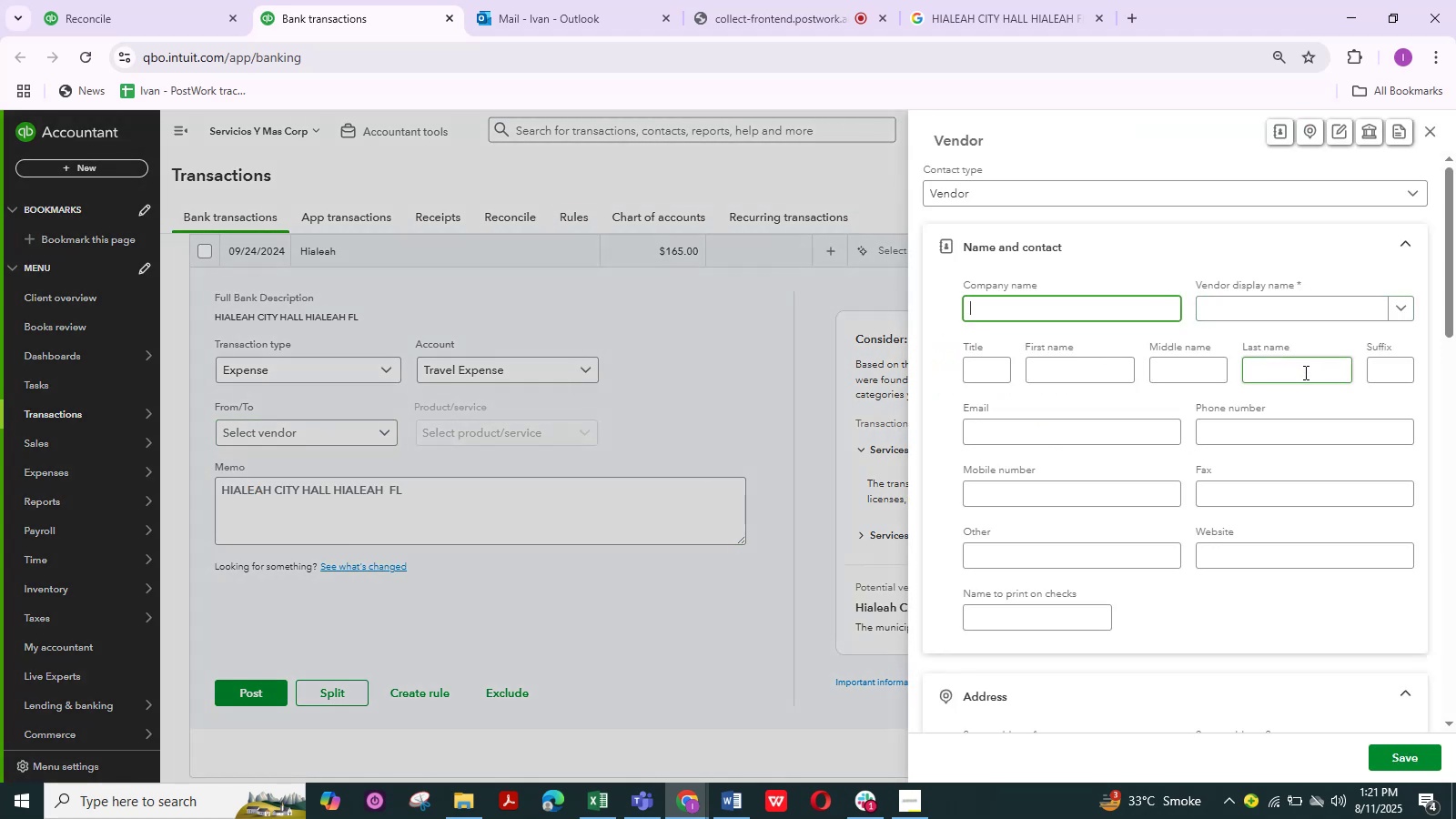 
left_click([1299, 306])
 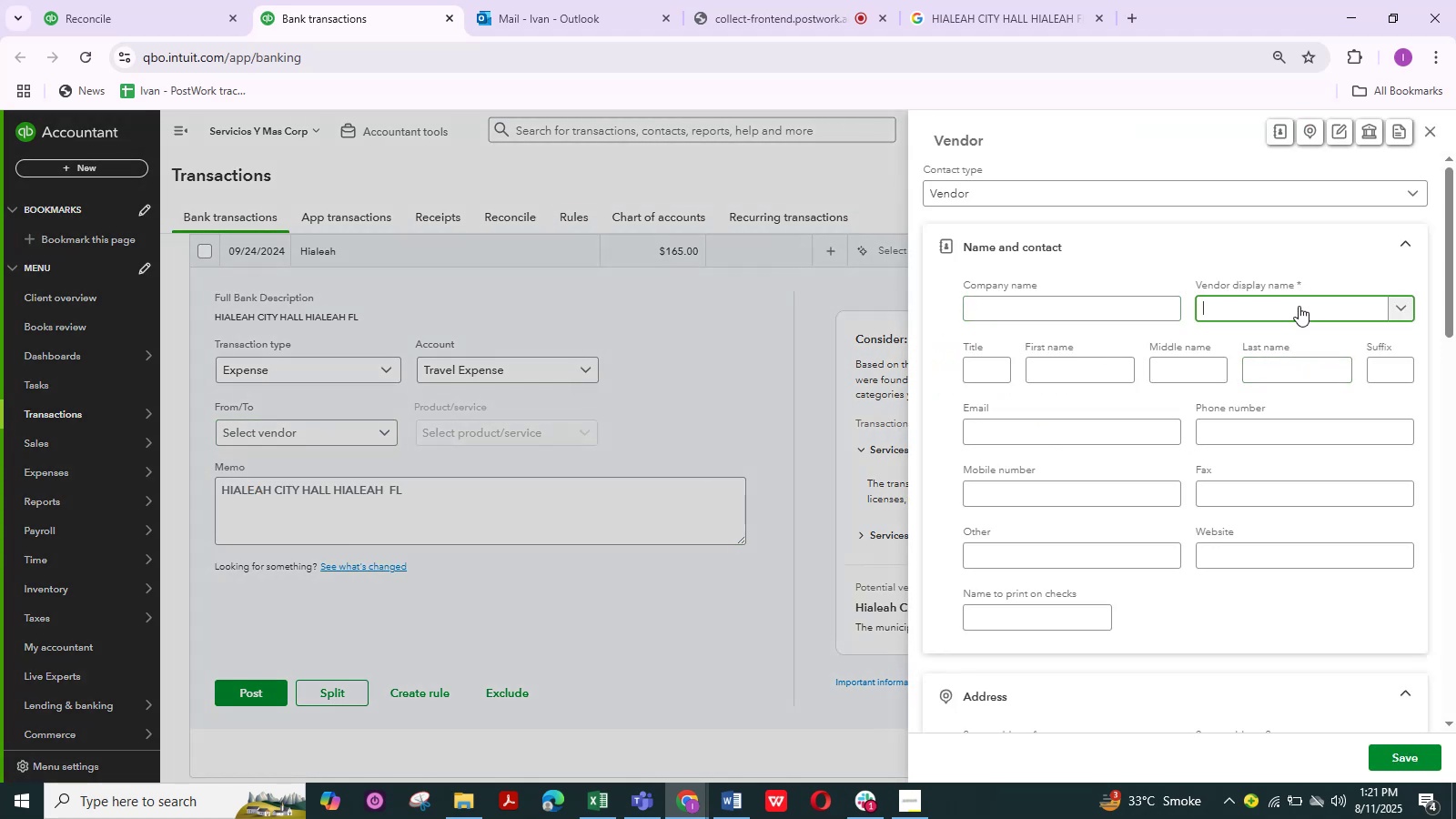 
key(Control+V)
 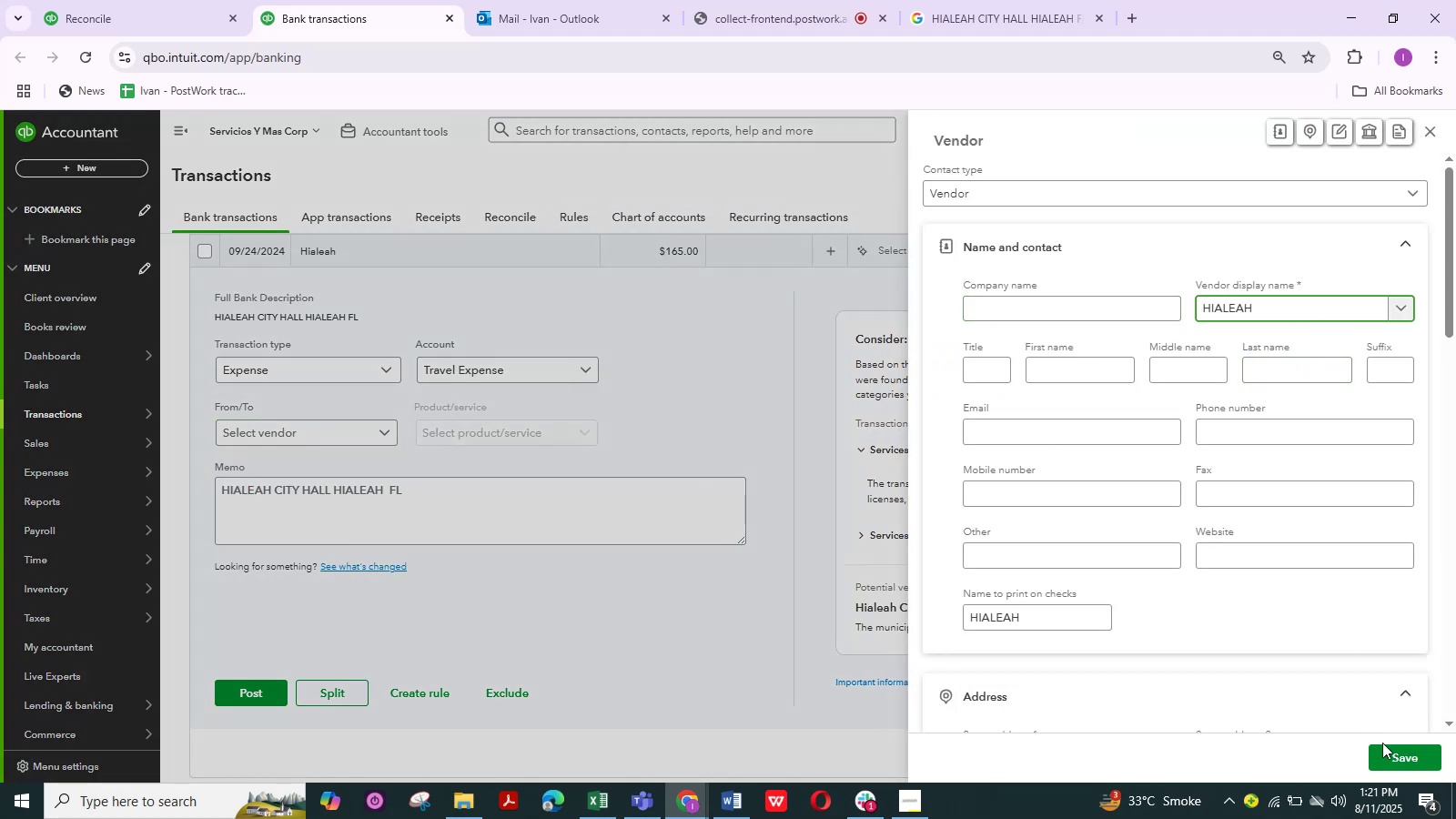 
left_click([1395, 753])
 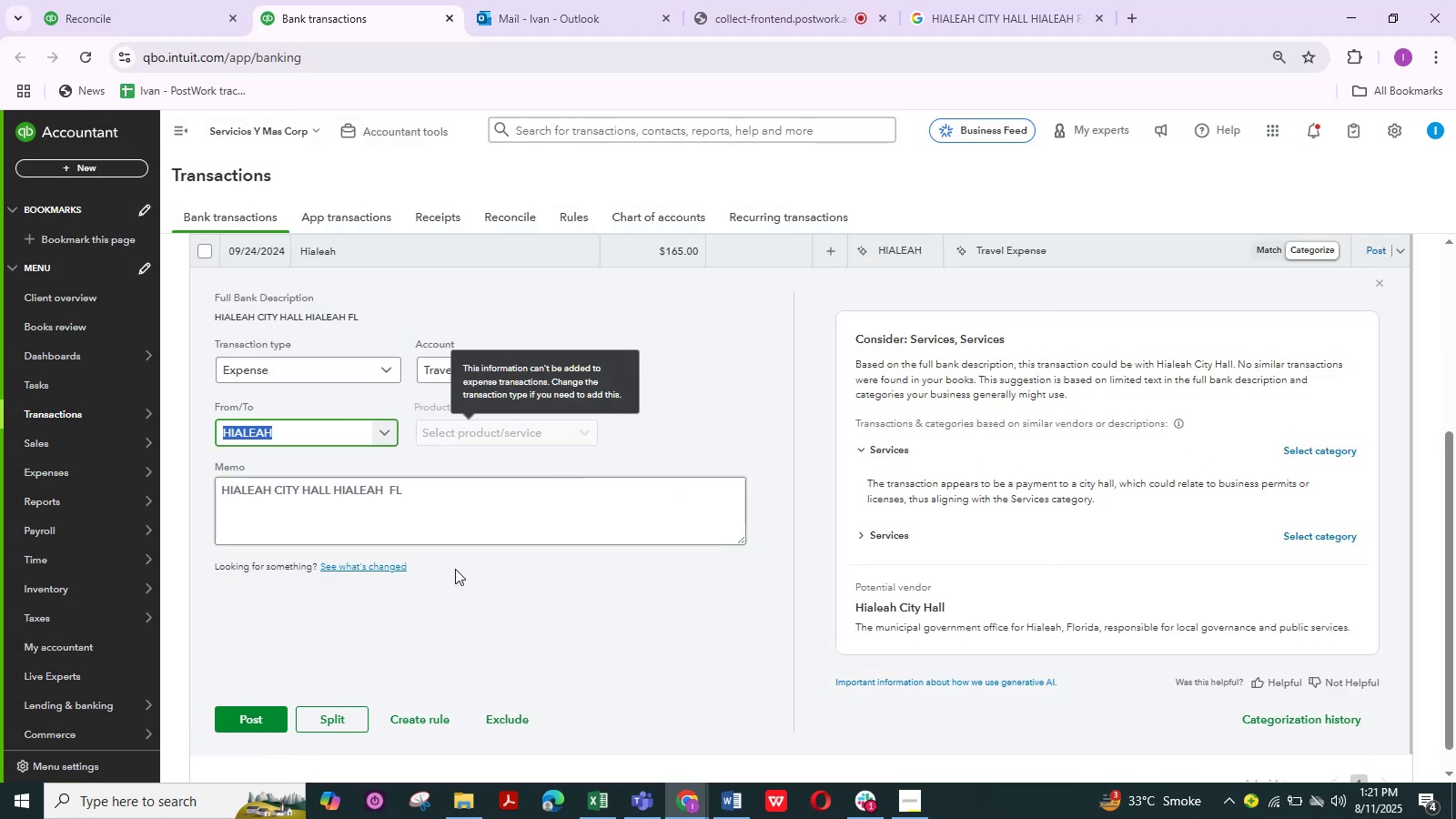 
left_click([239, 715])
 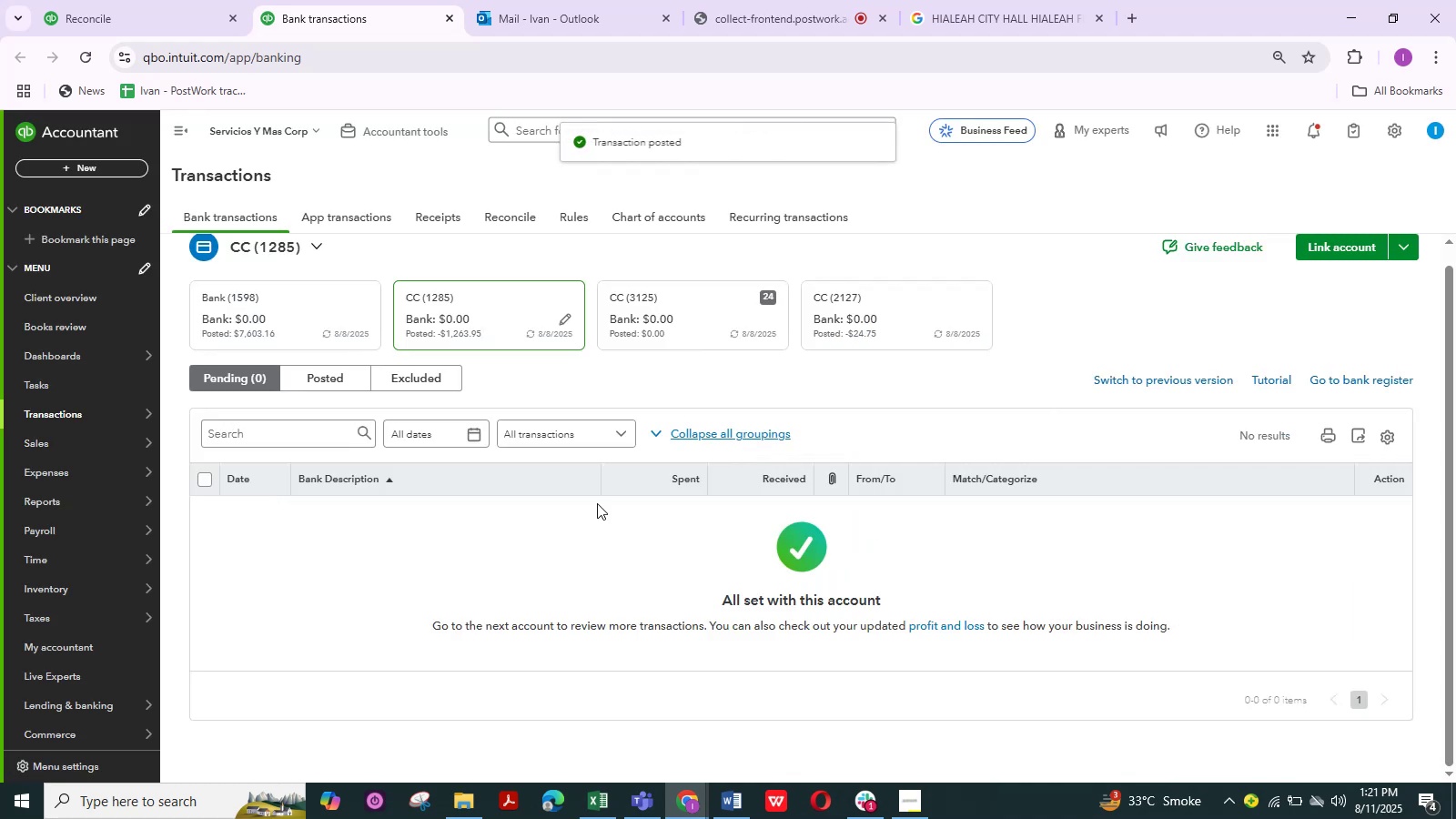 
scroll: coordinate [435, 415], scroll_direction: up, amount: 2.0
 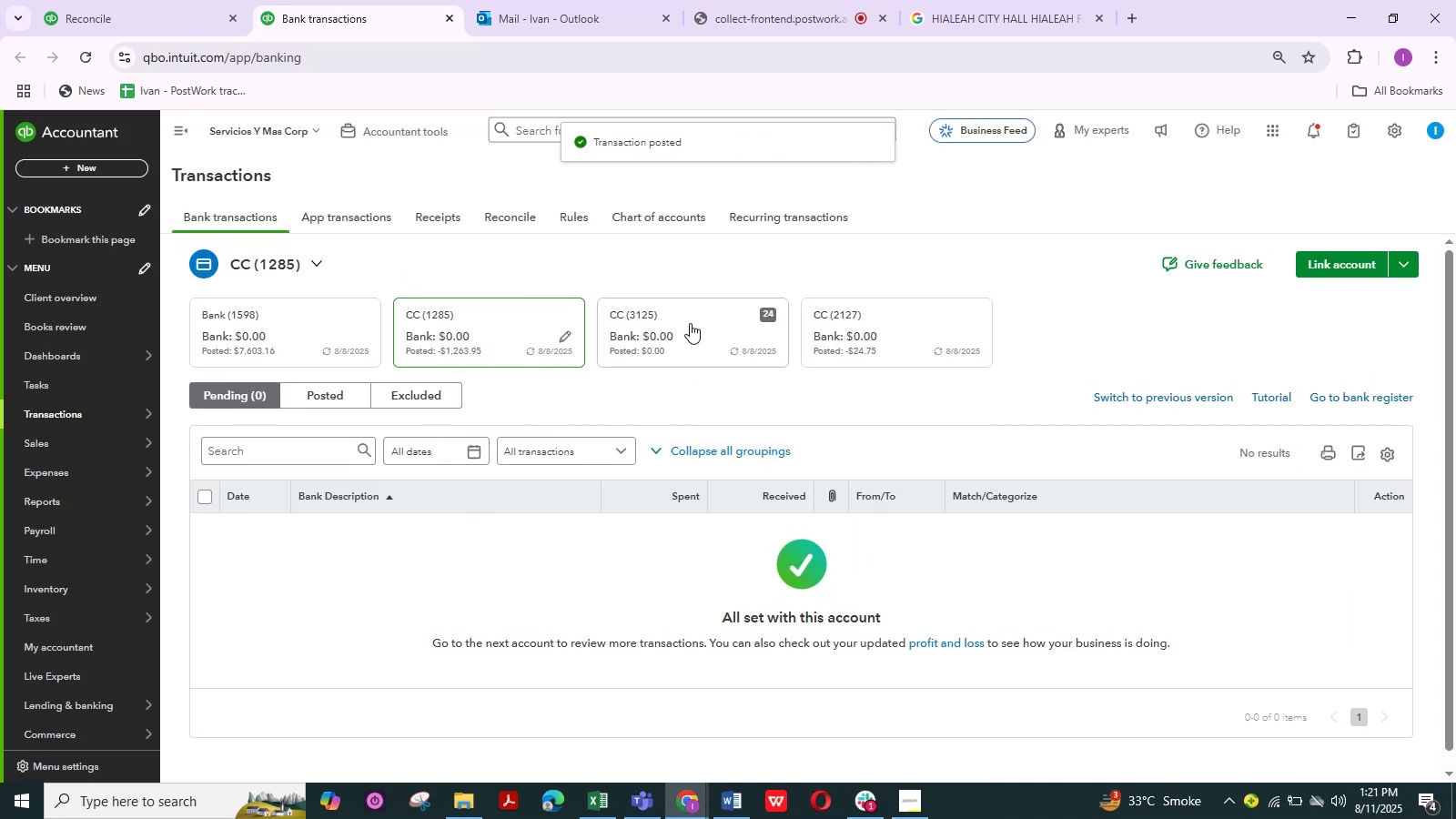 
wait(5.18)
 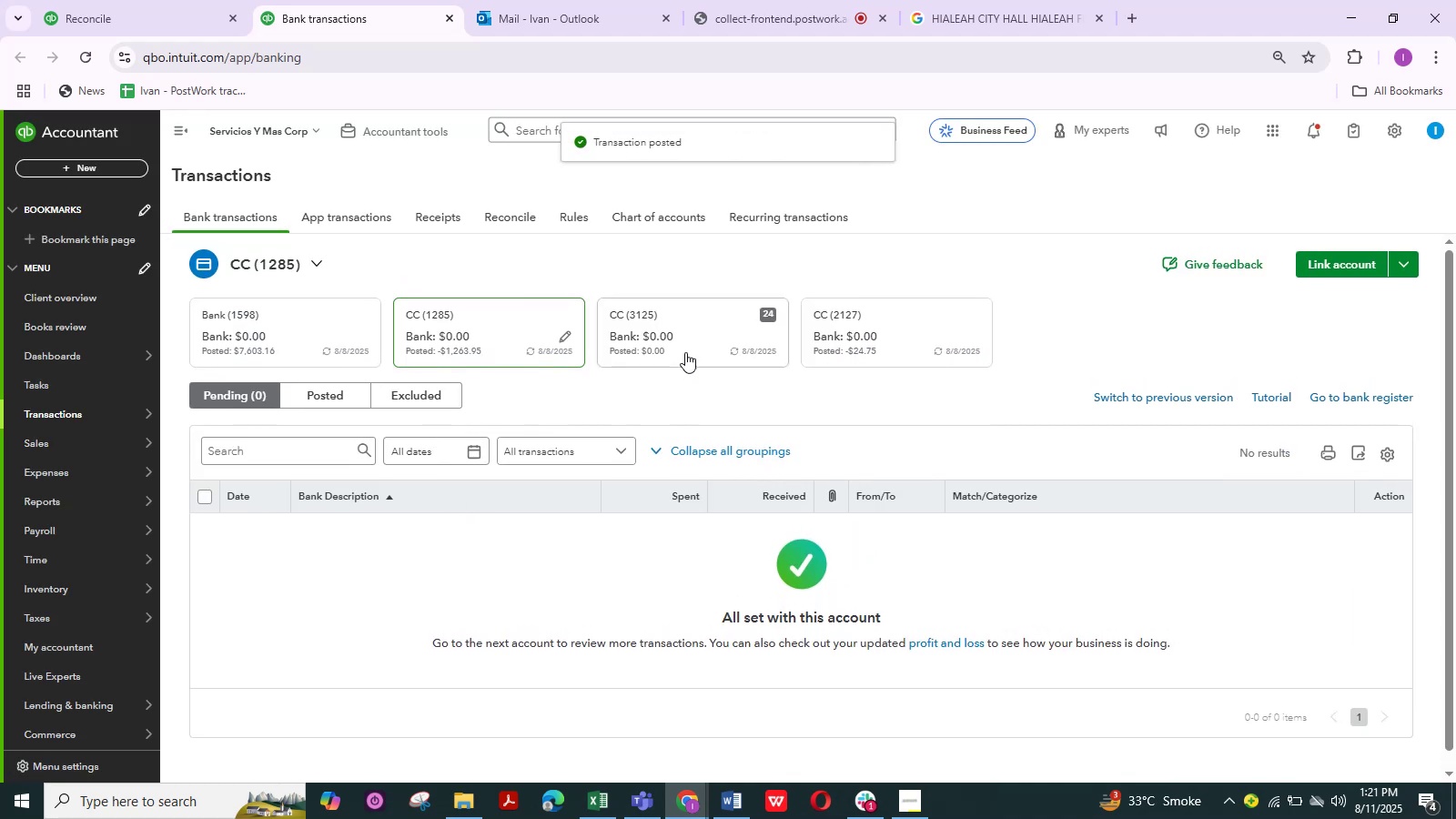 
left_click([690, 323])
 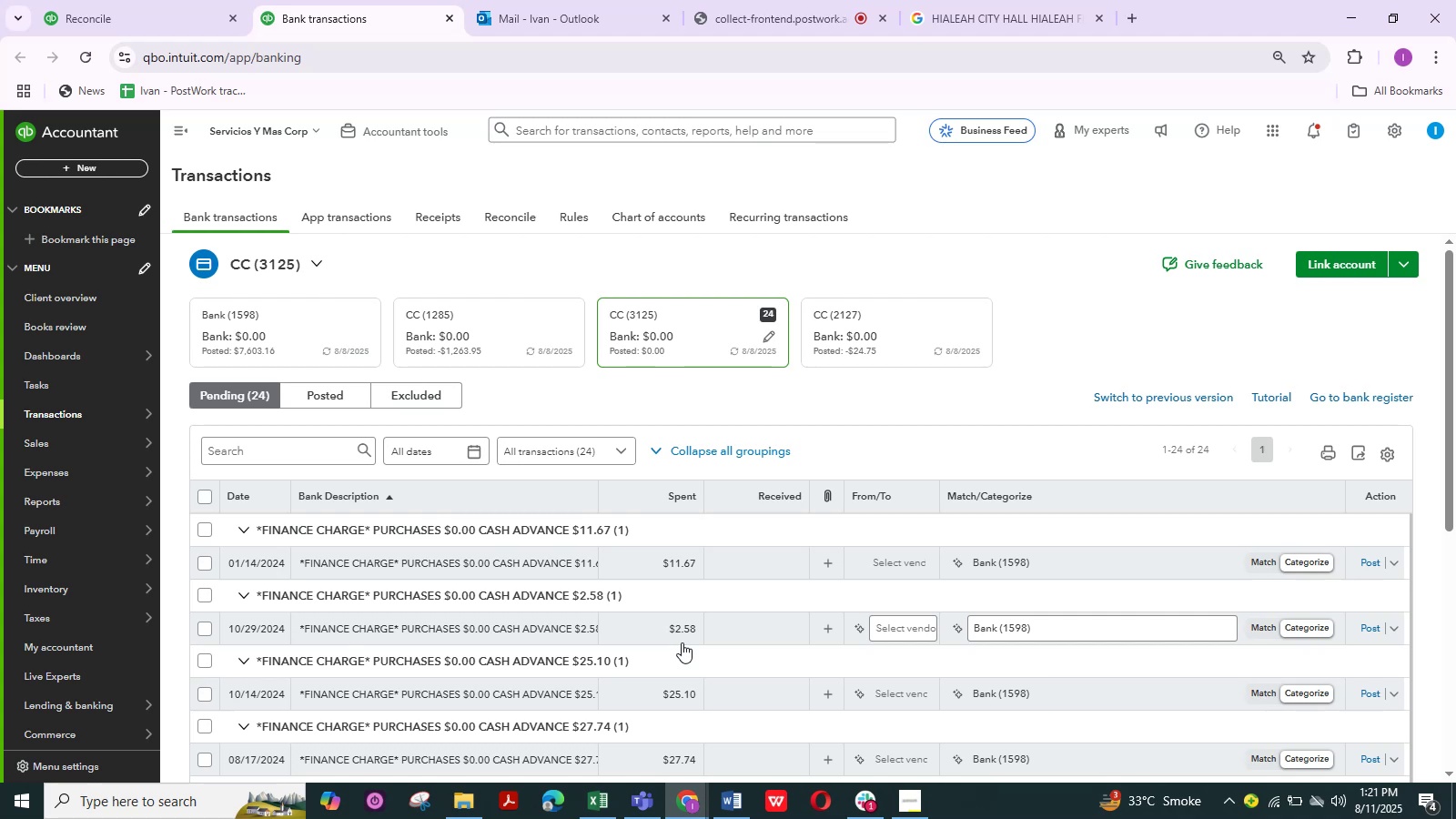 
scroll: coordinate [682, 642], scroll_direction: down, amount: 2.0
 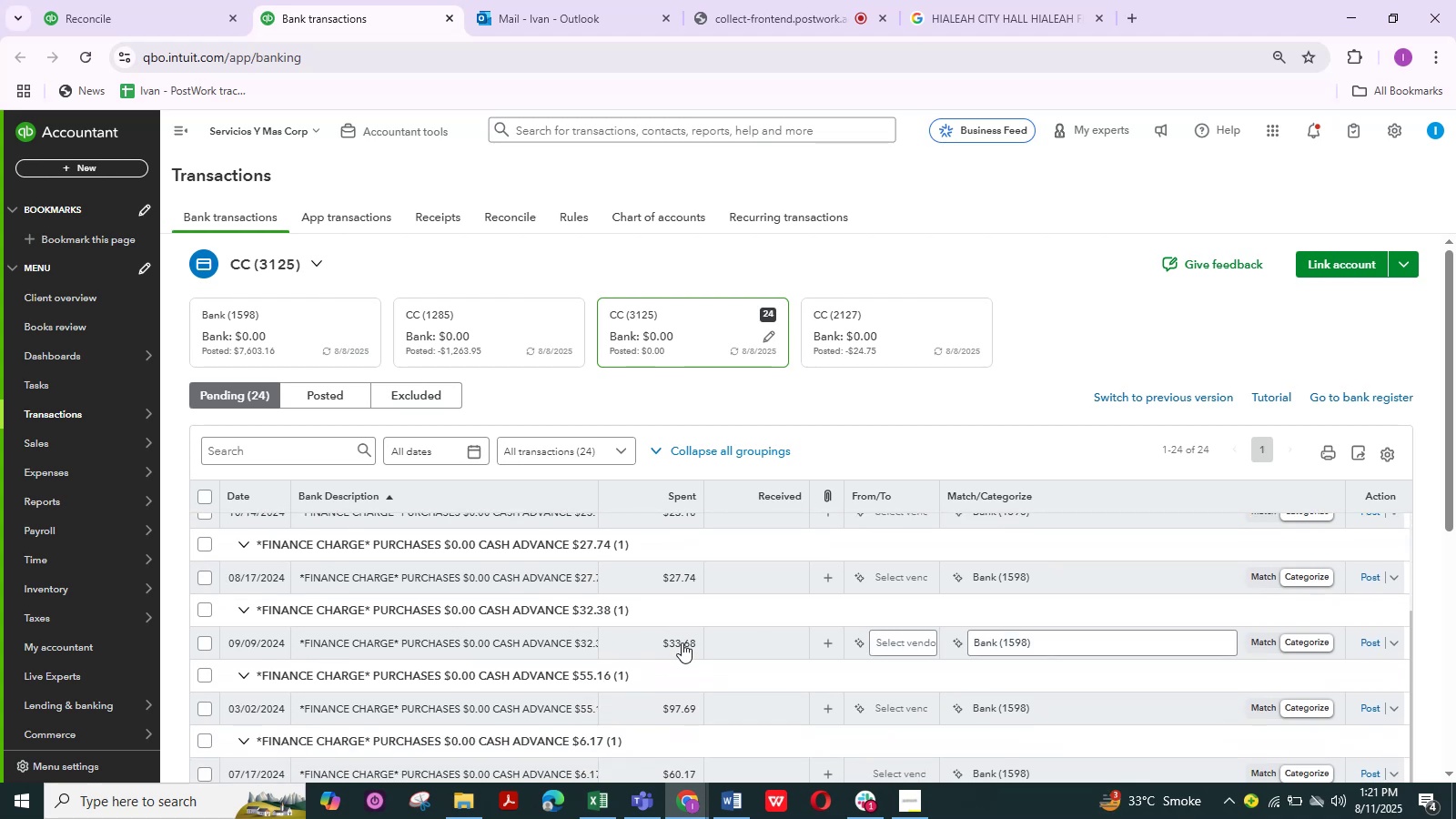 
scroll: coordinate [682, 642], scroll_direction: up, amount: 4.0
 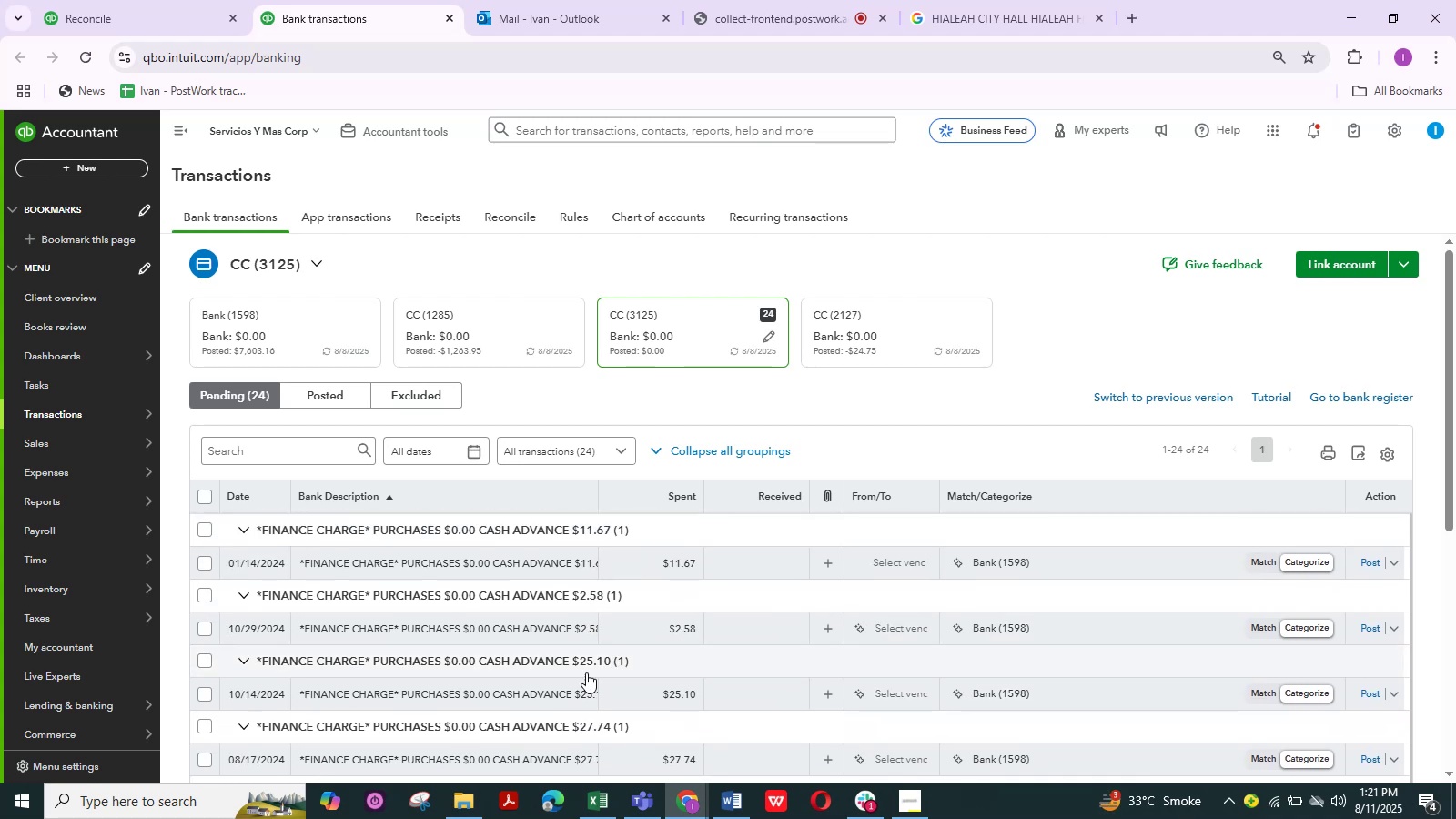 
scroll: coordinate [515, 570], scroll_direction: down, amount: 21.0
 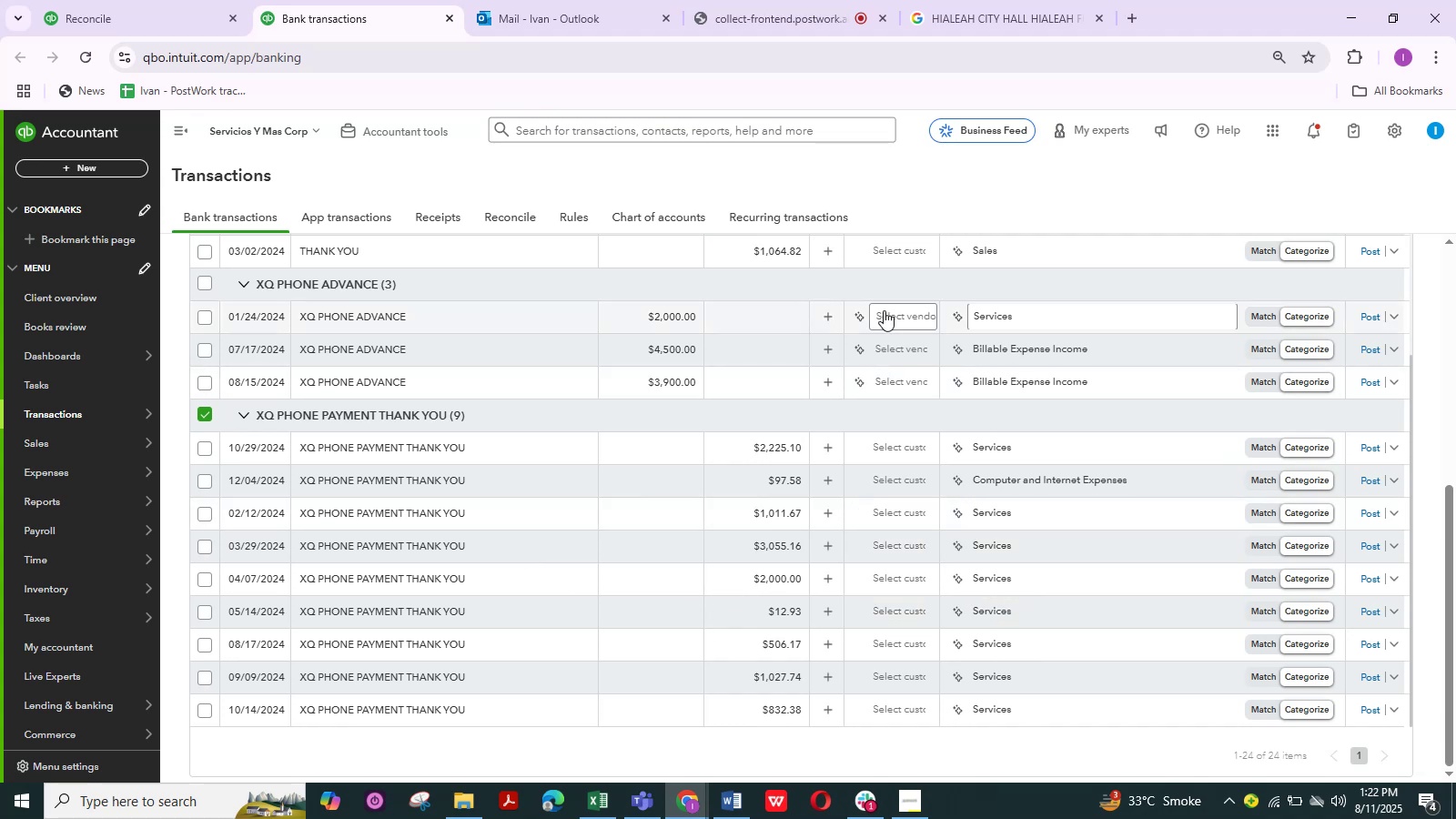 
wait(42.74)
 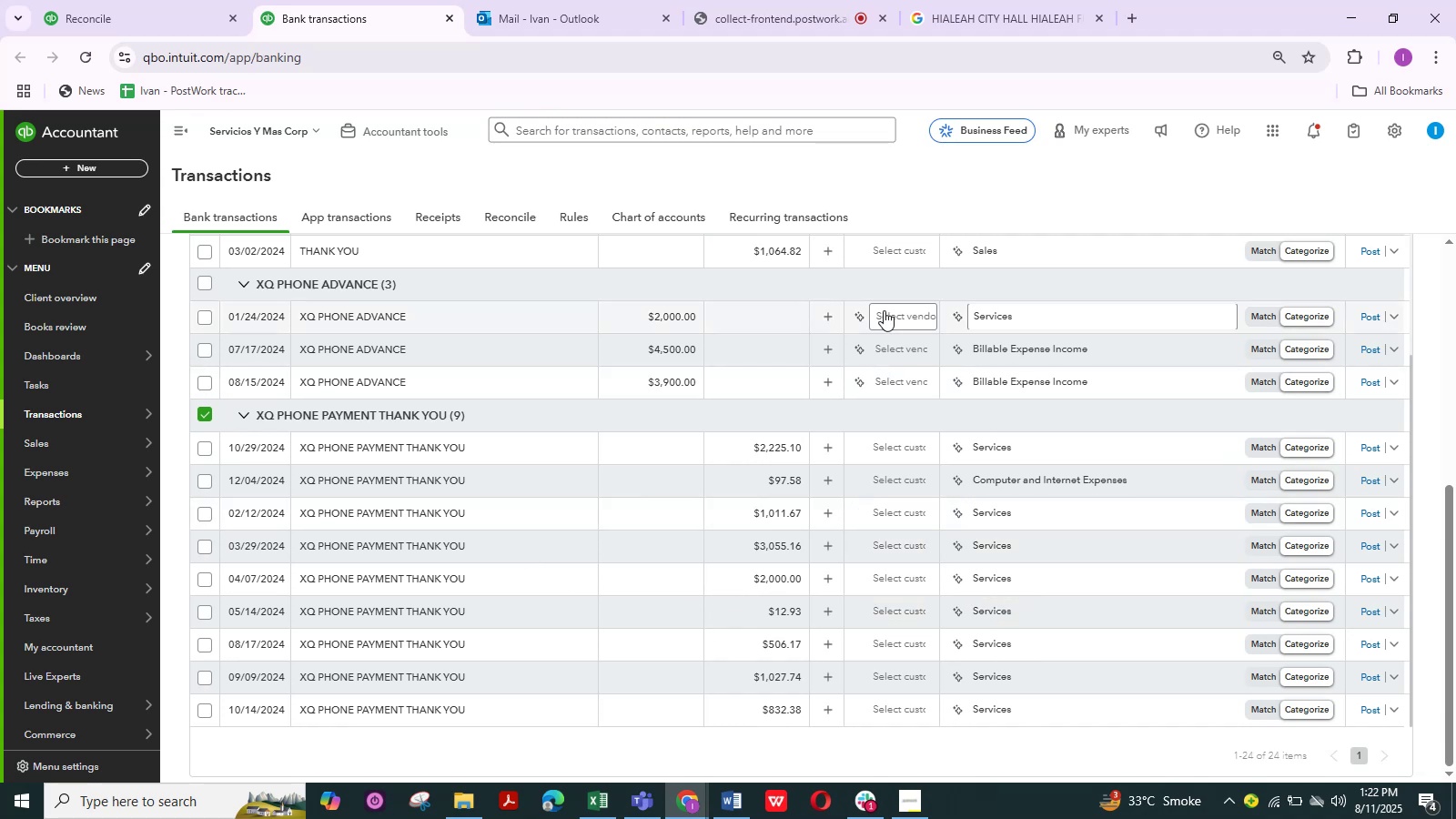 
left_click([207, 455])
 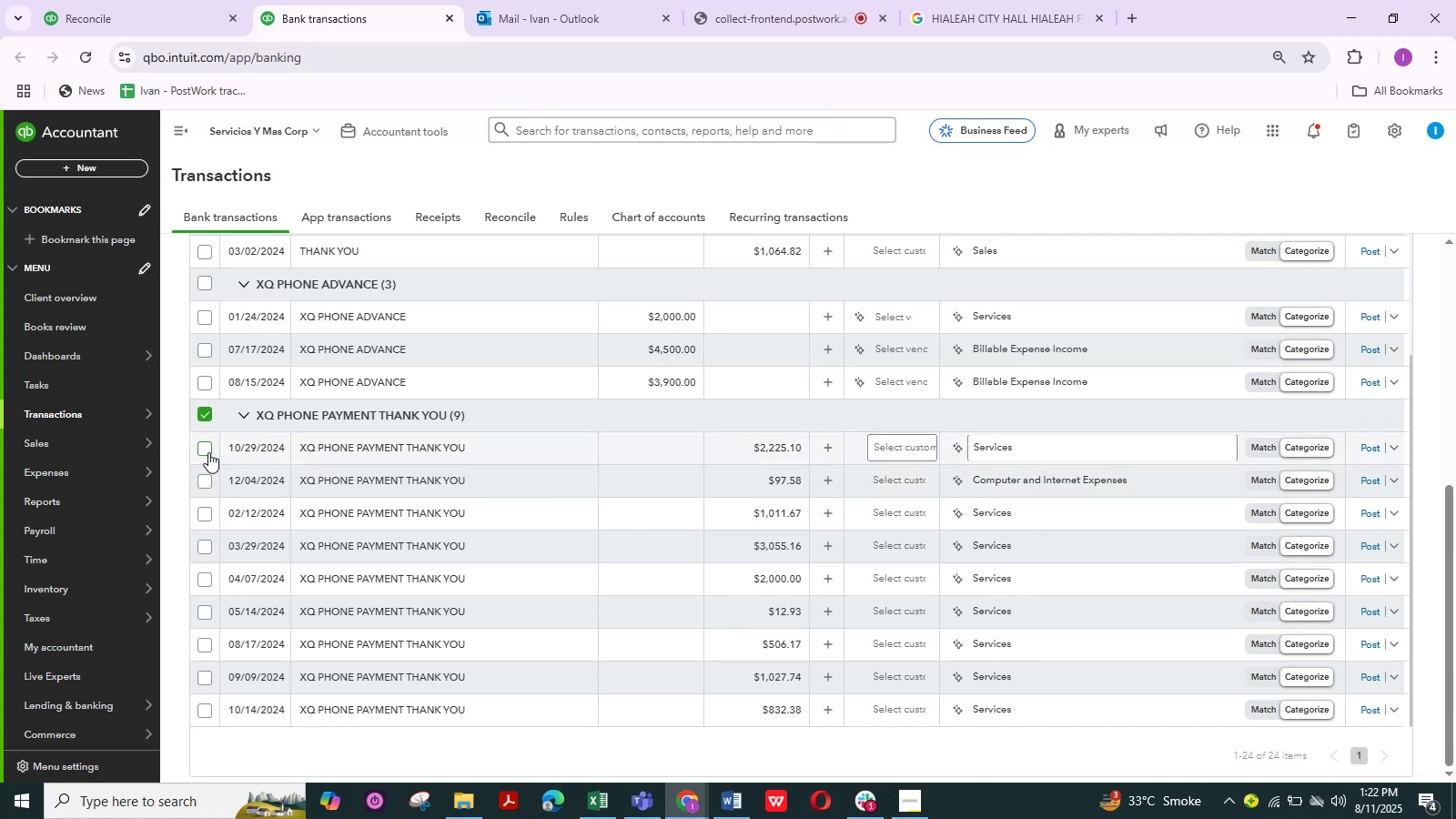 
left_click([206, 449])
 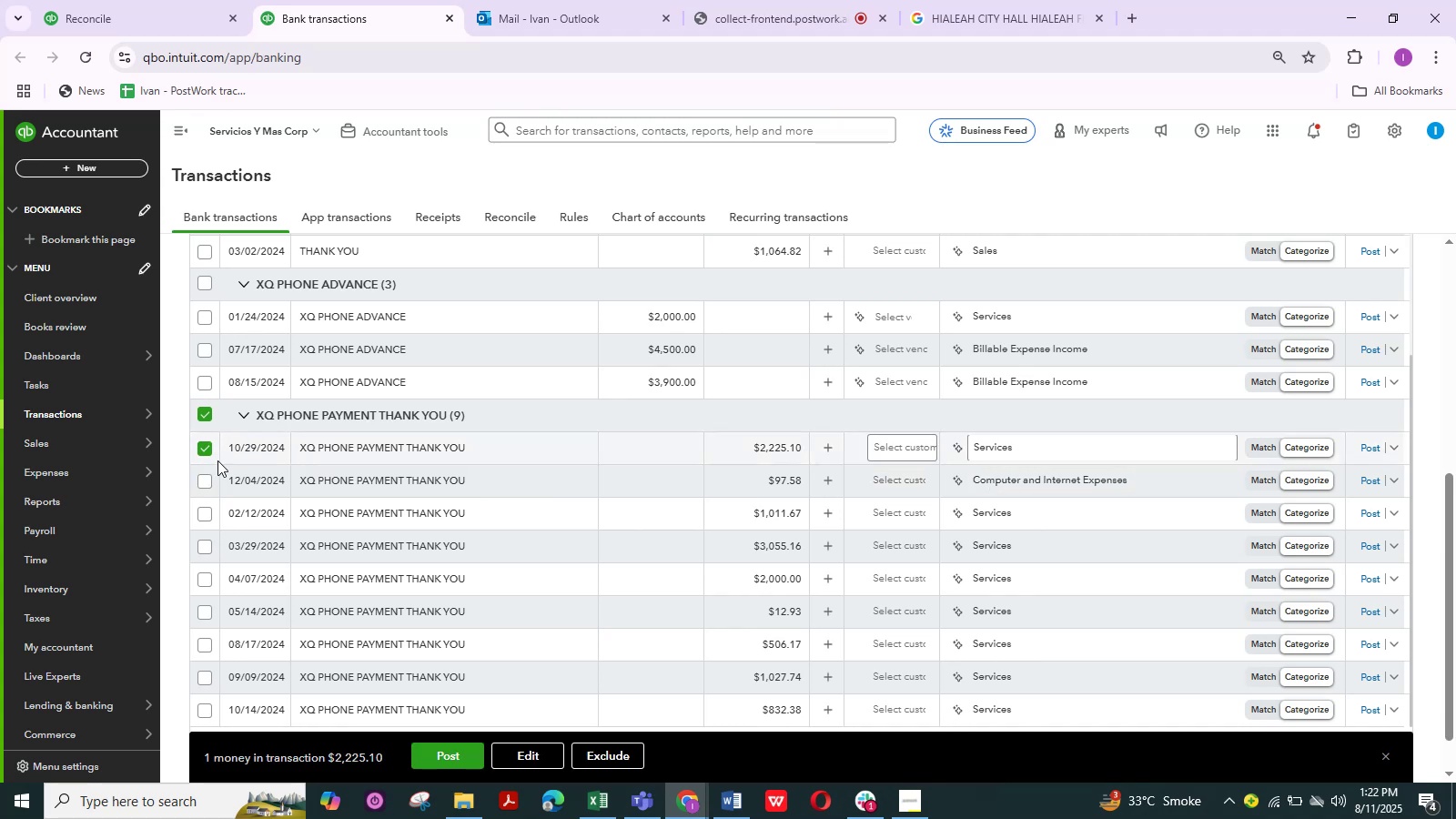 
left_click([207, 483])
 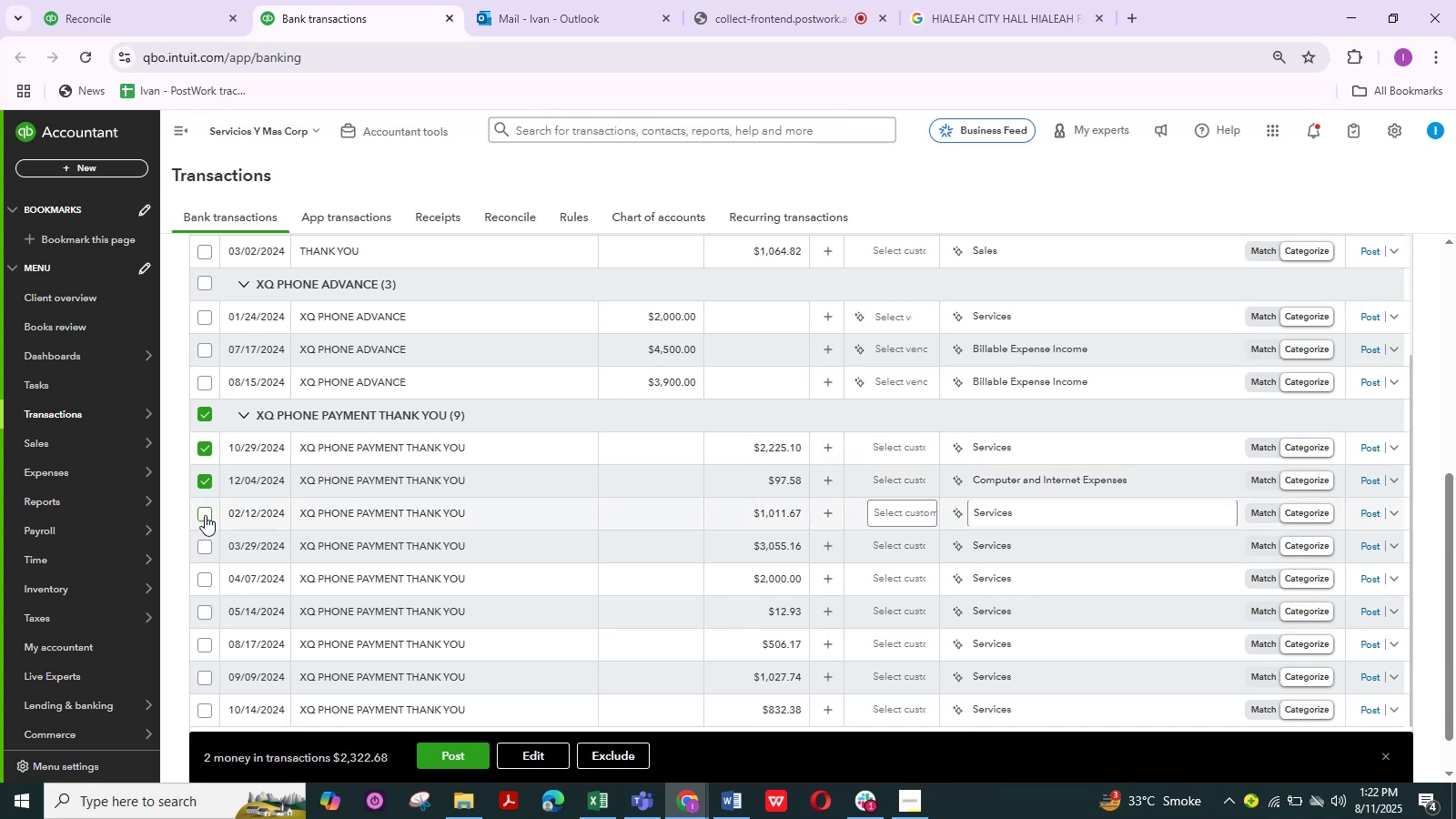 
left_click([205, 520])
 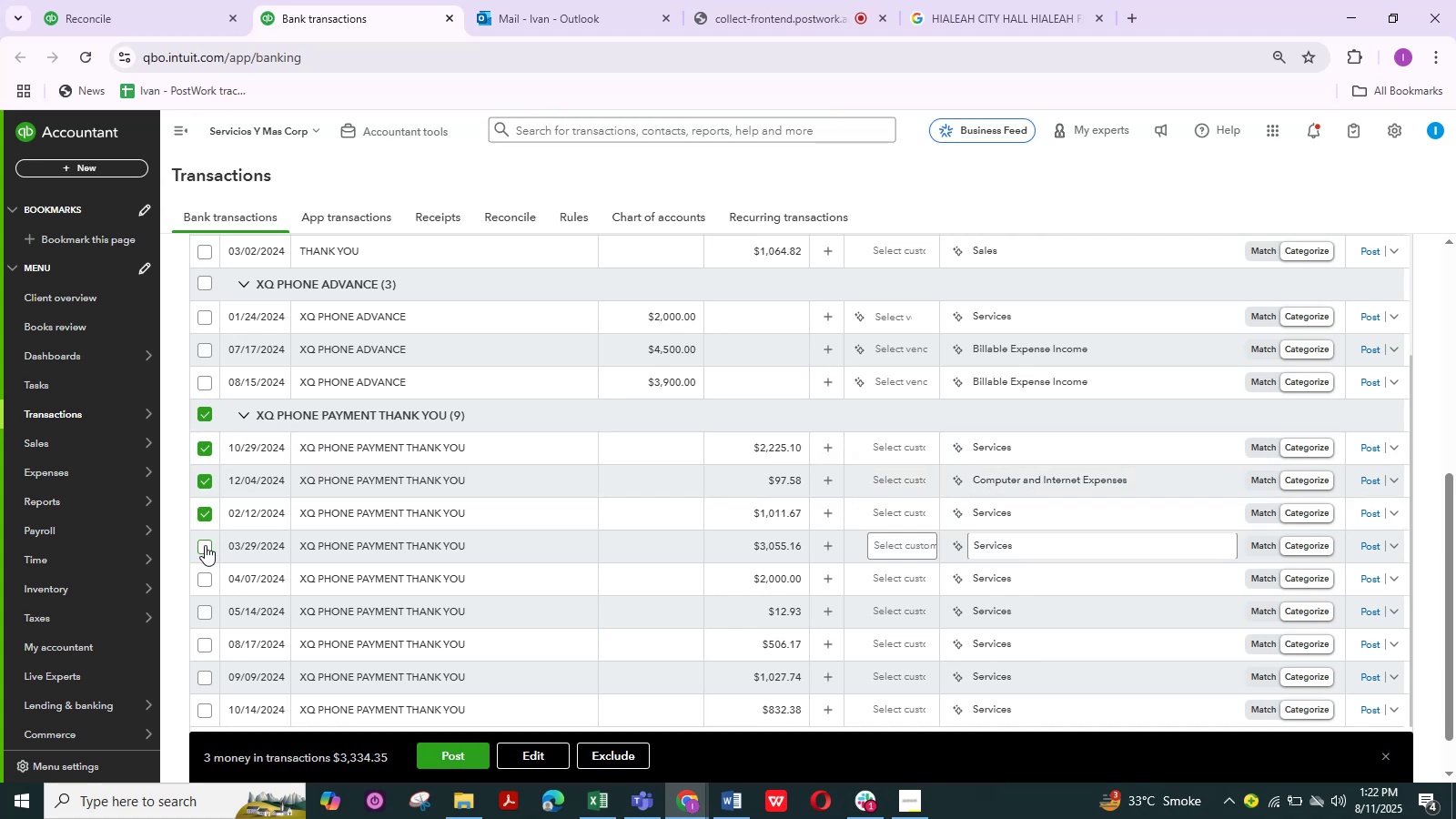 
left_click([205, 545])
 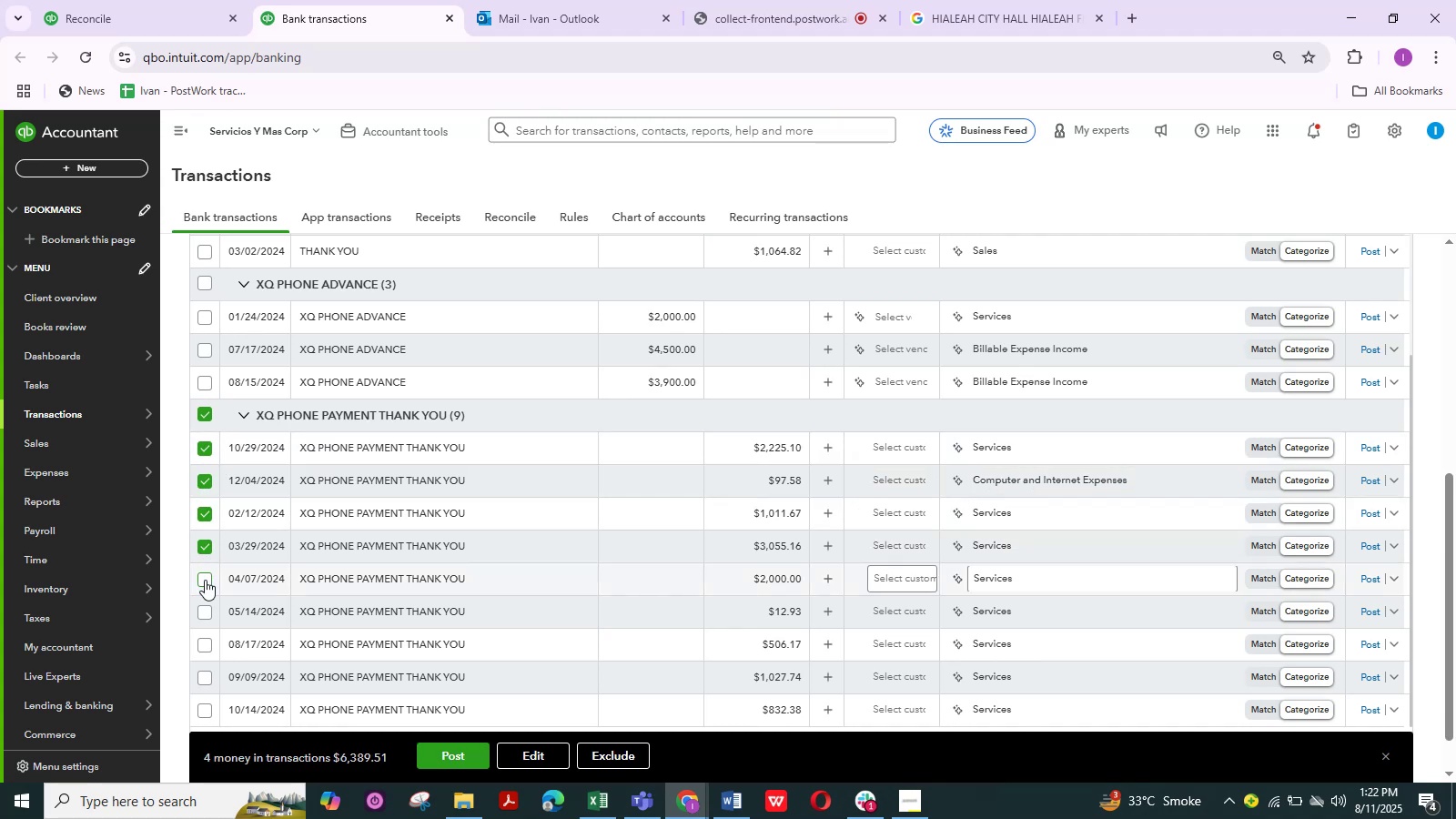 
left_click([205, 580])
 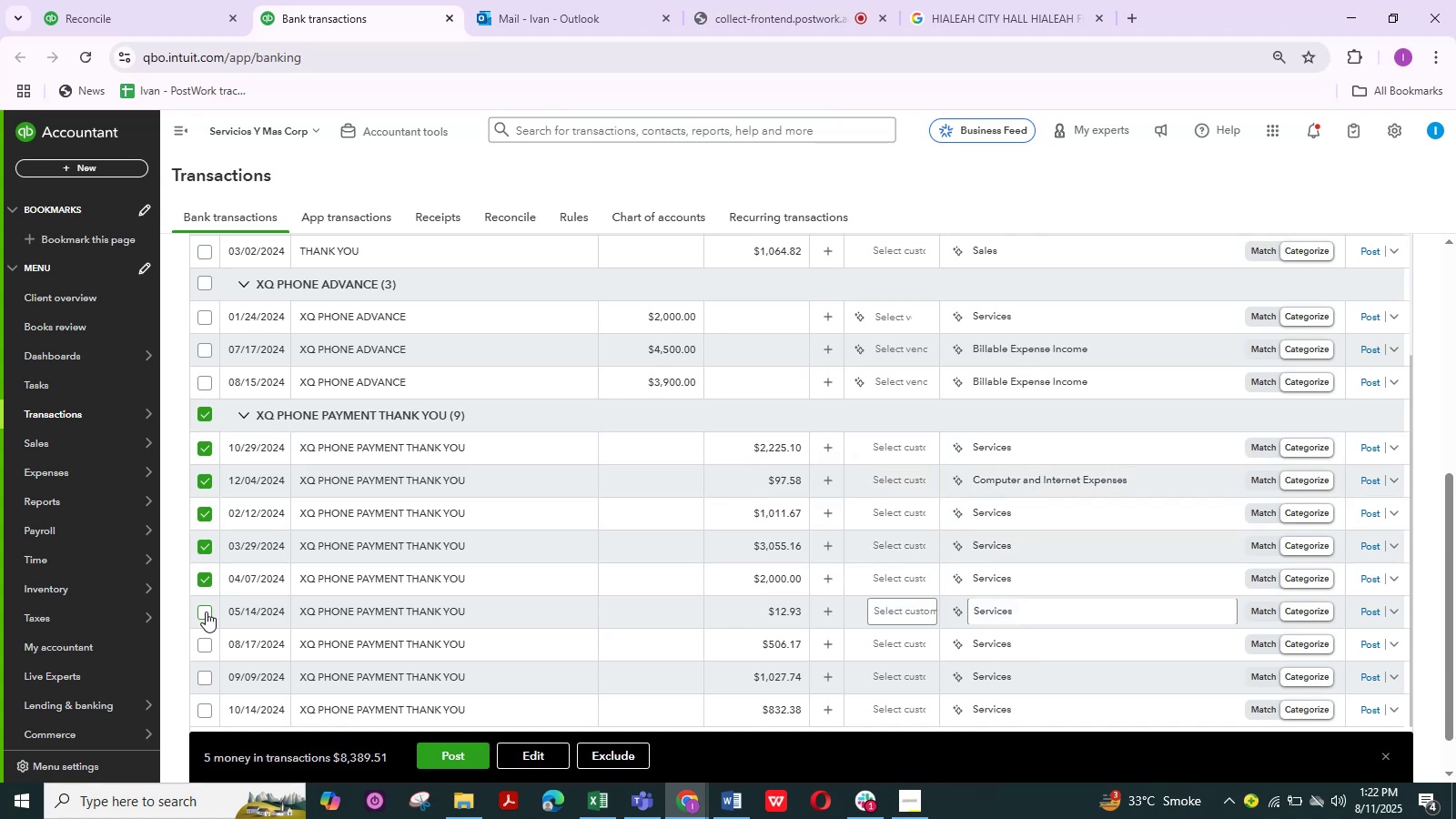 
left_click([206, 614])
 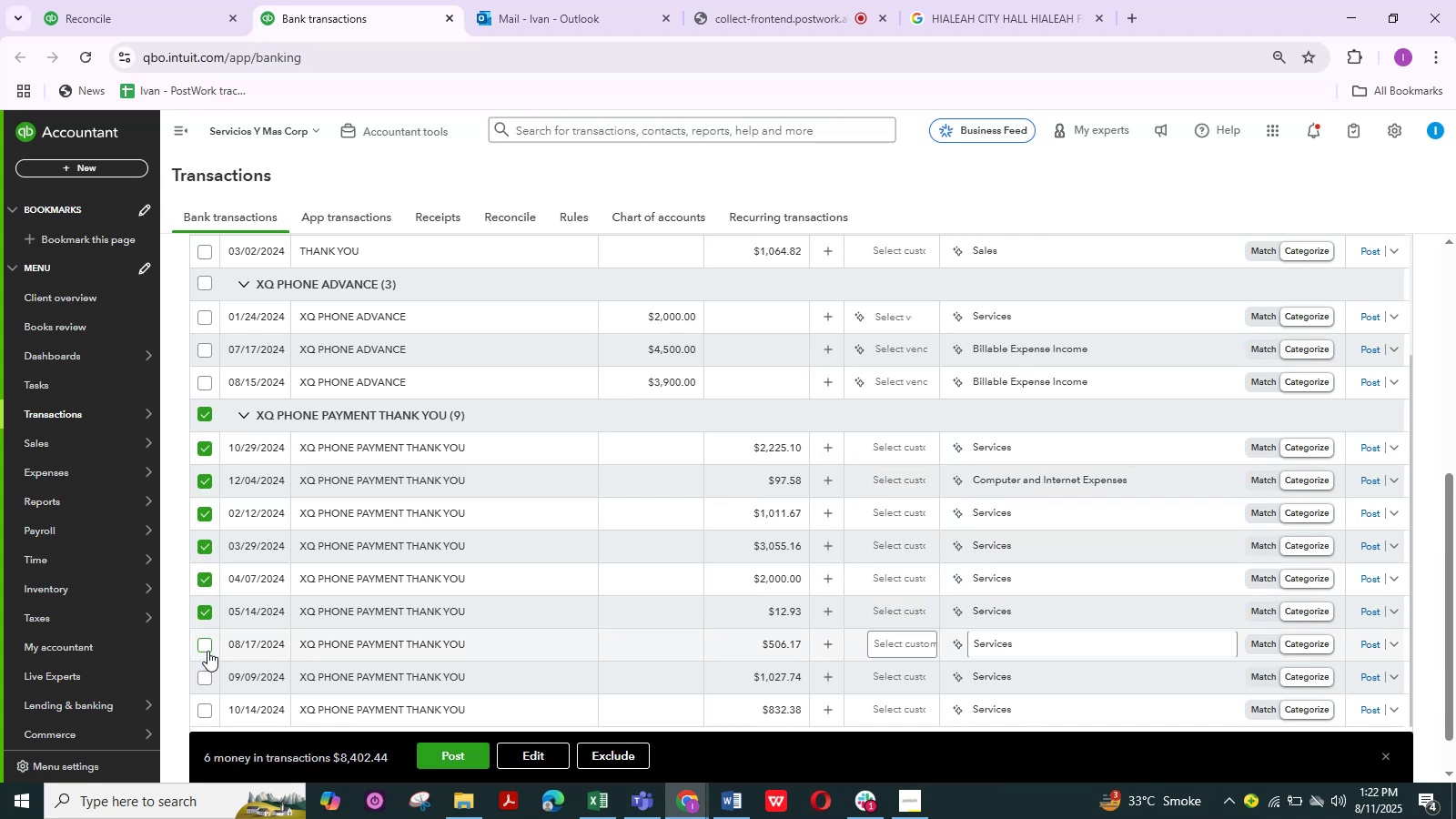 
left_click([207, 652])
 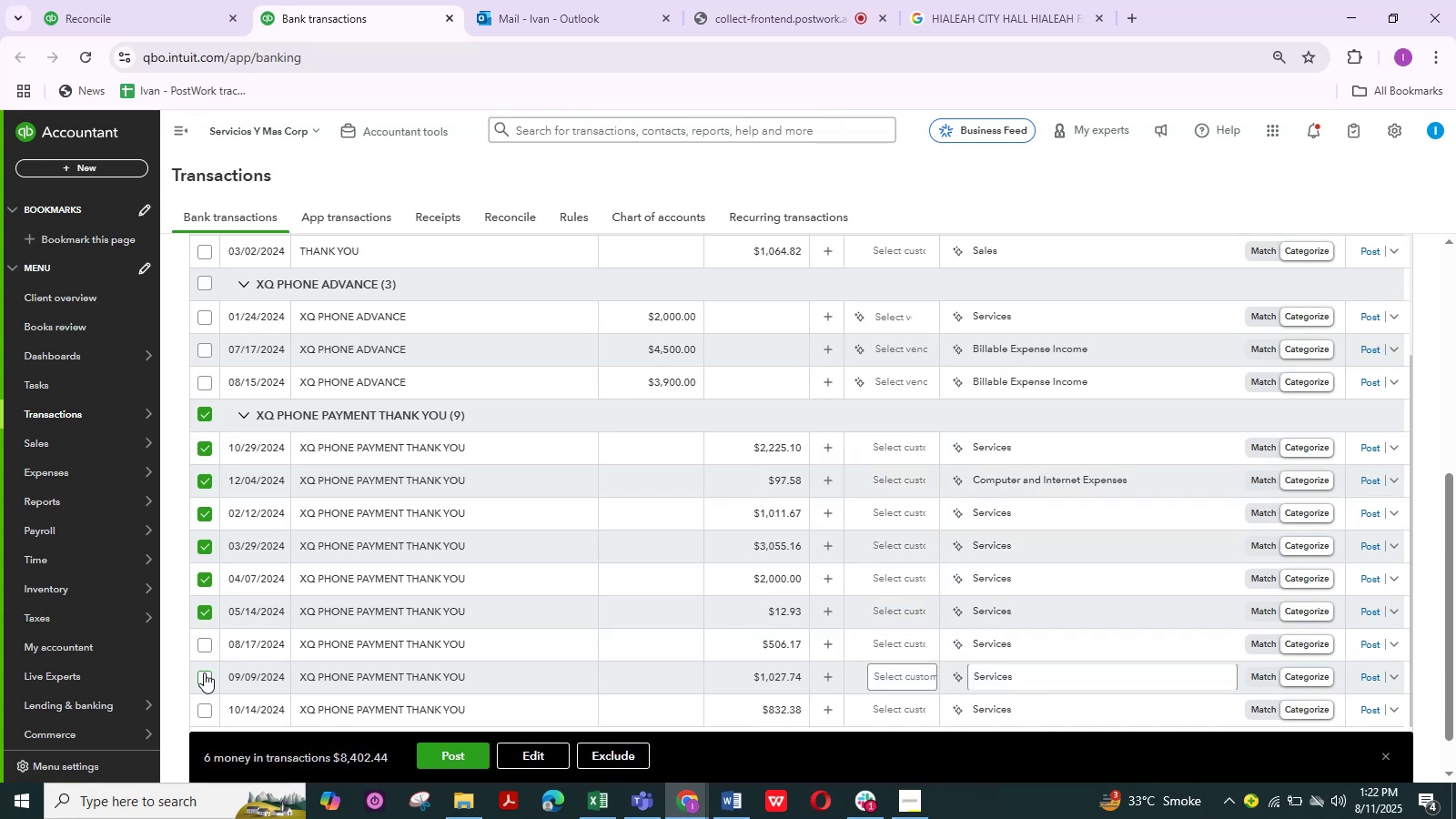 
left_click([204, 672])
 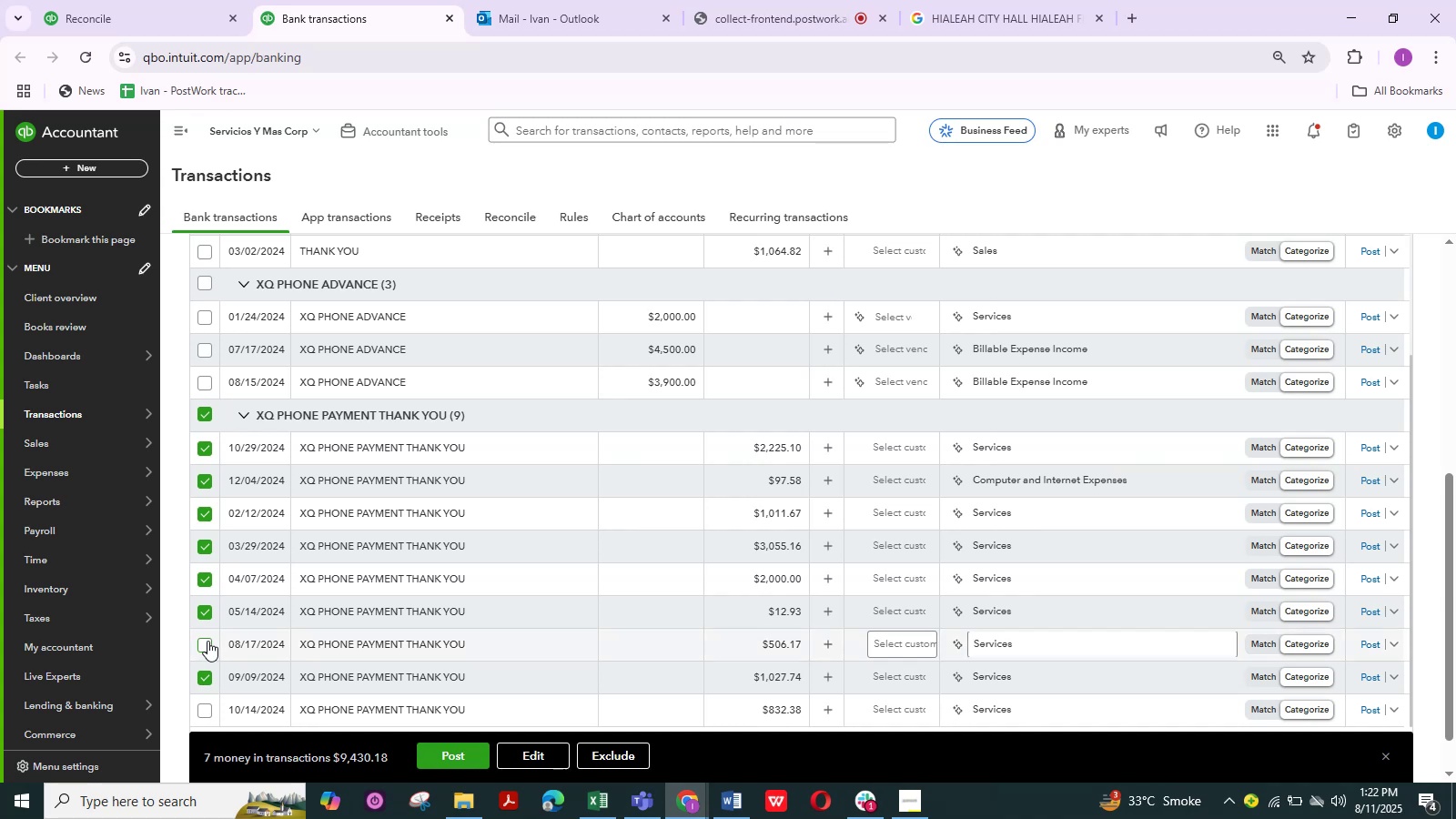 
left_click([207, 641])
 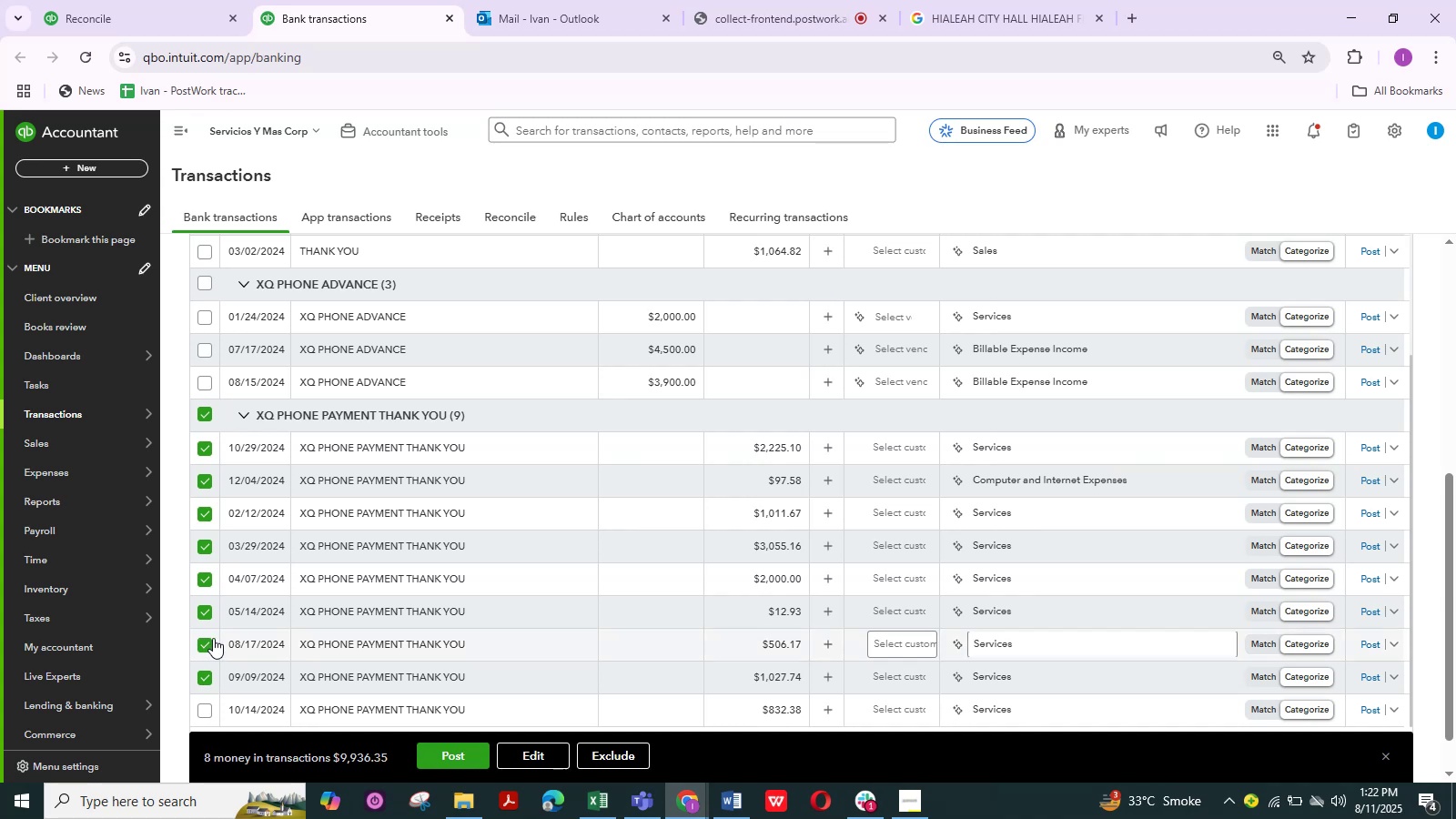 
scroll: coordinate [217, 627], scroll_direction: down, amount: 3.0
 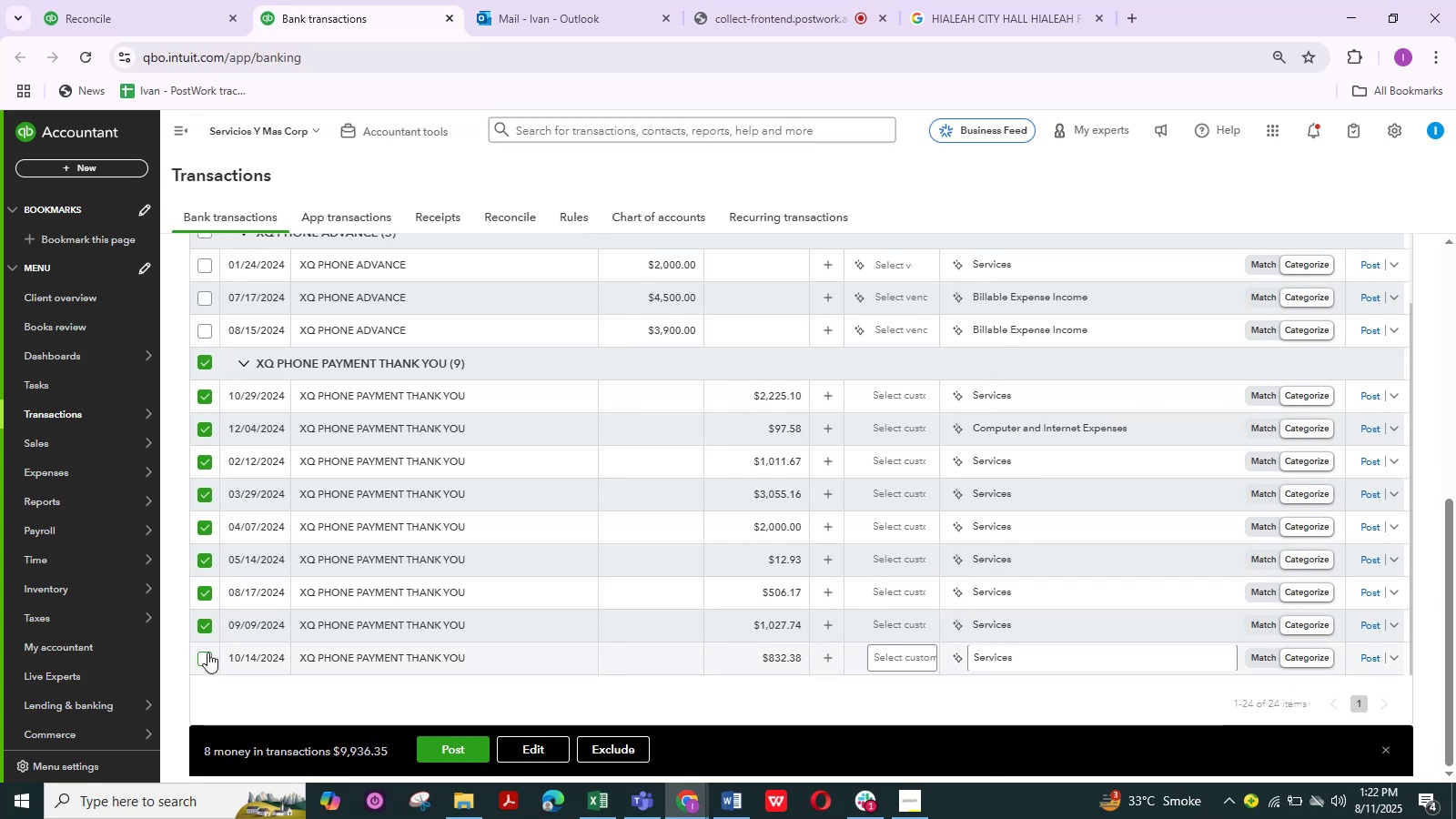 
left_click([205, 654])
 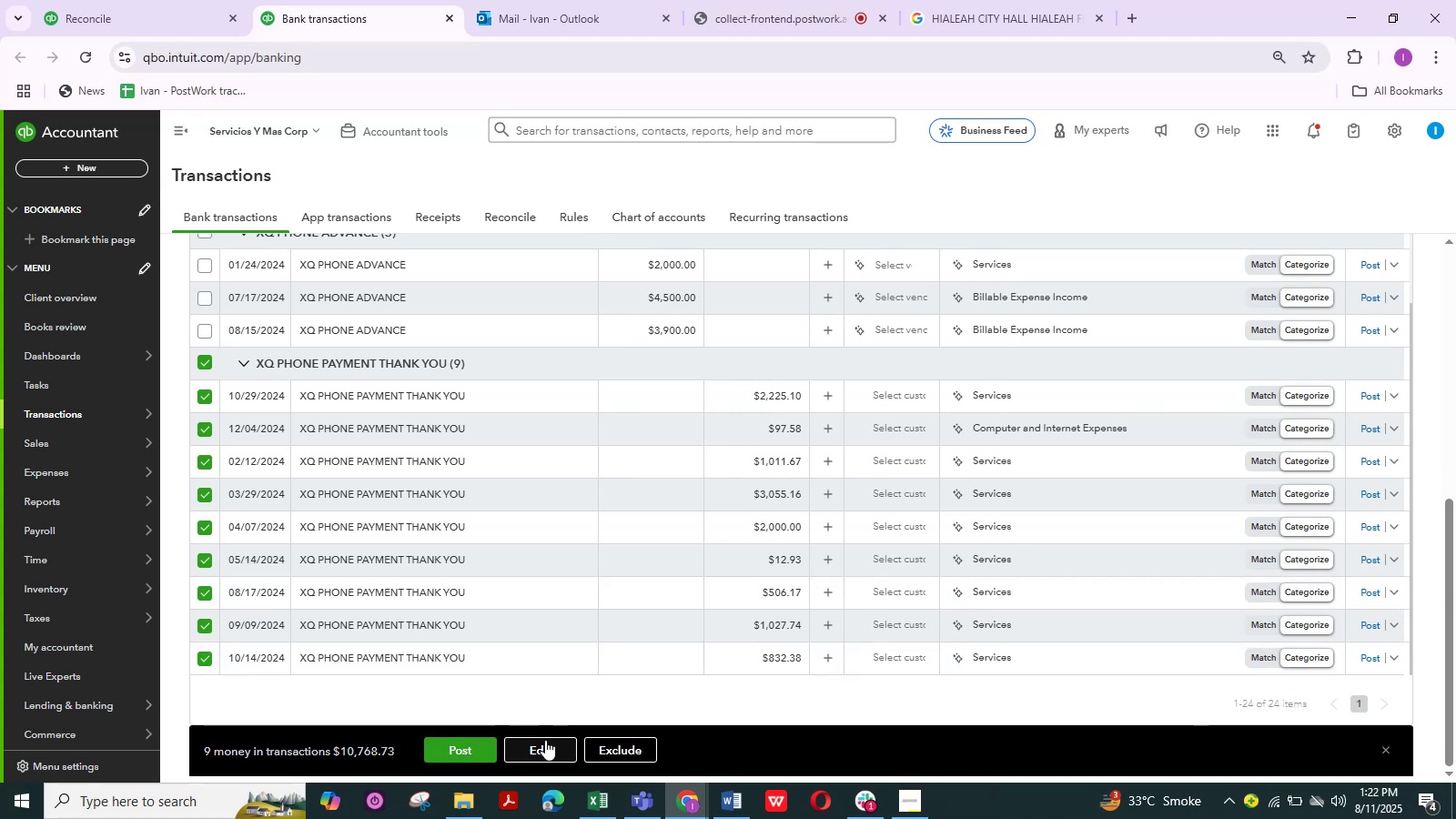 
left_click([544, 748])
 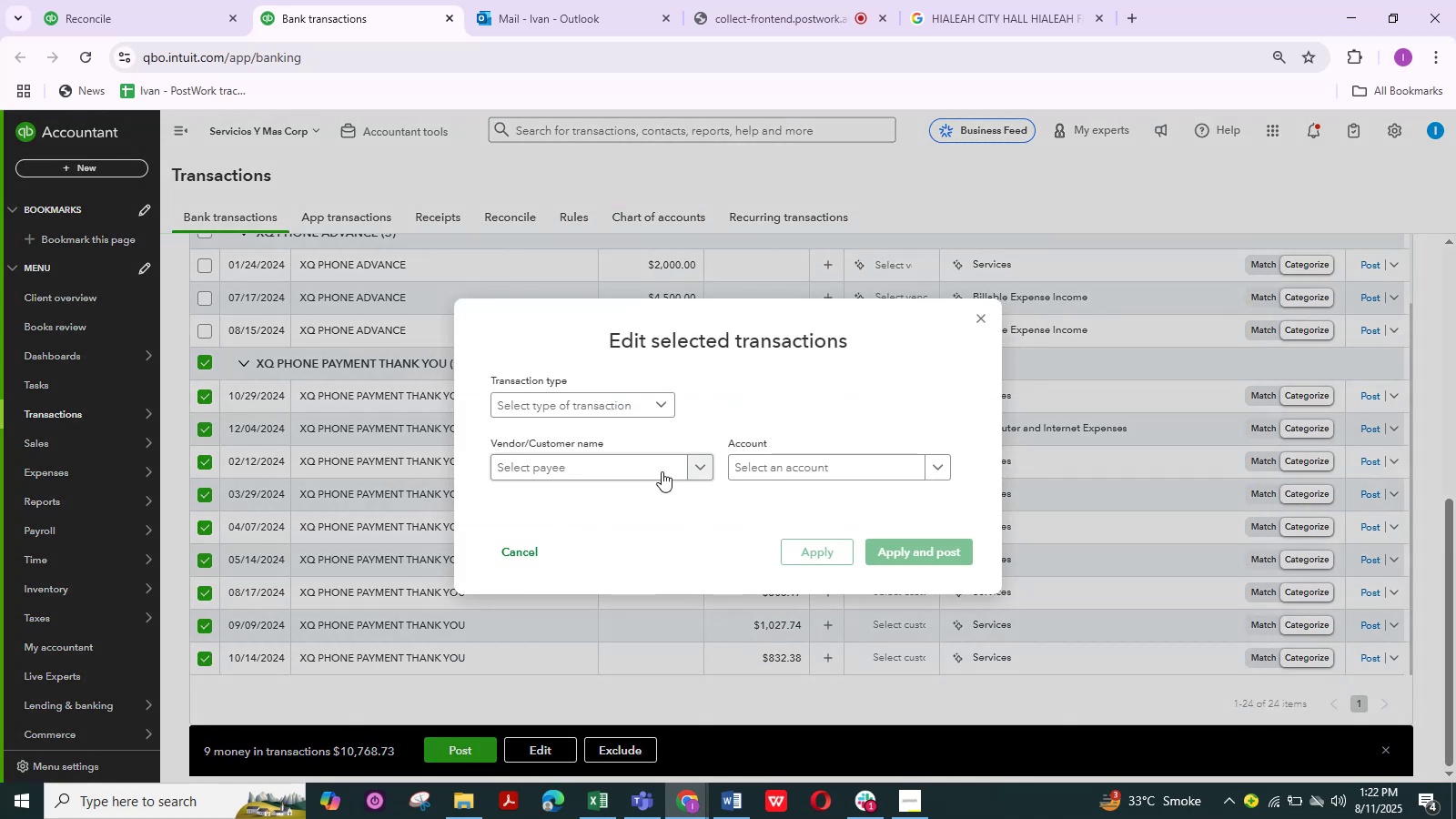 
left_click([663, 406])
 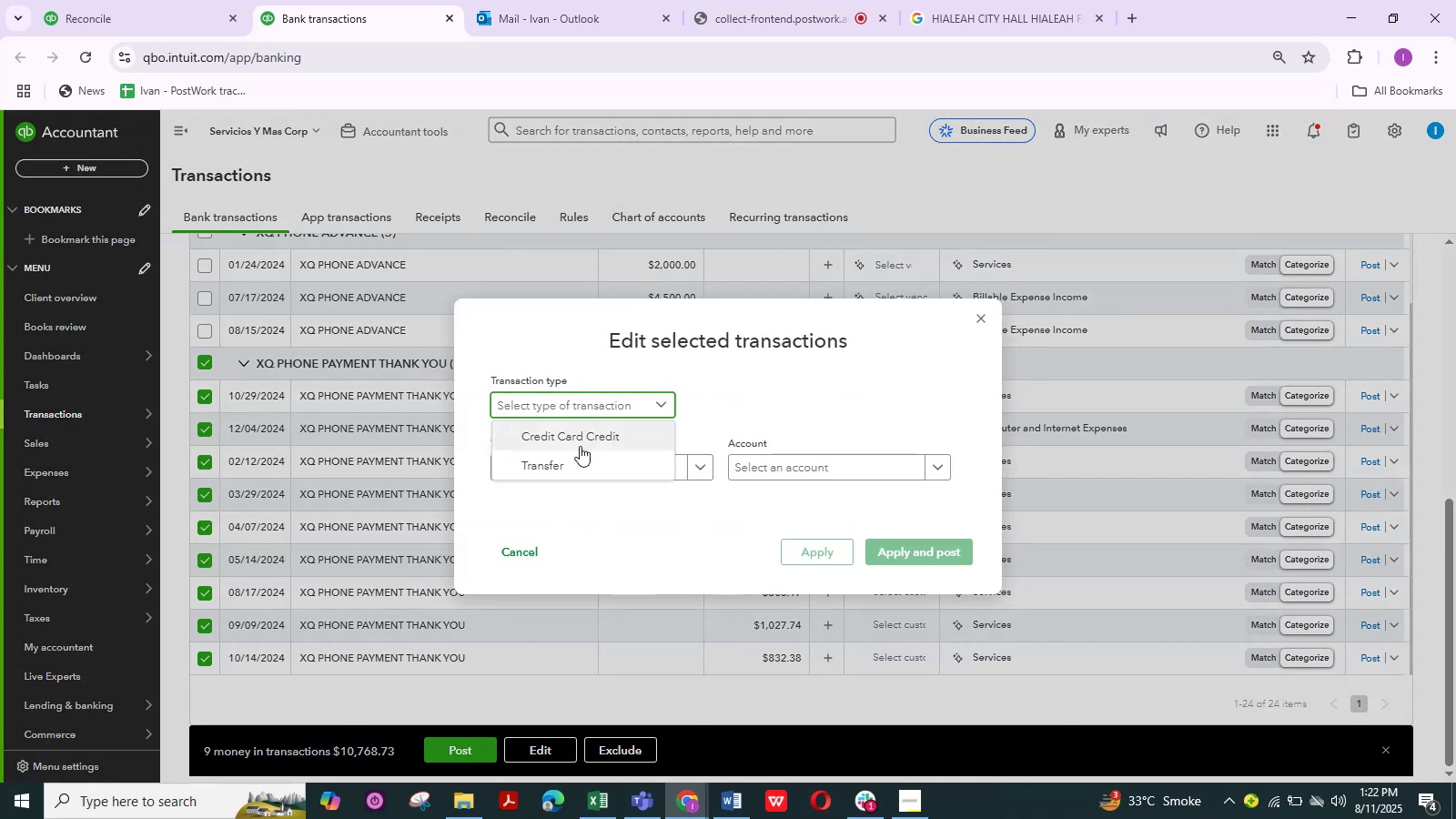 
left_click([581, 440])
 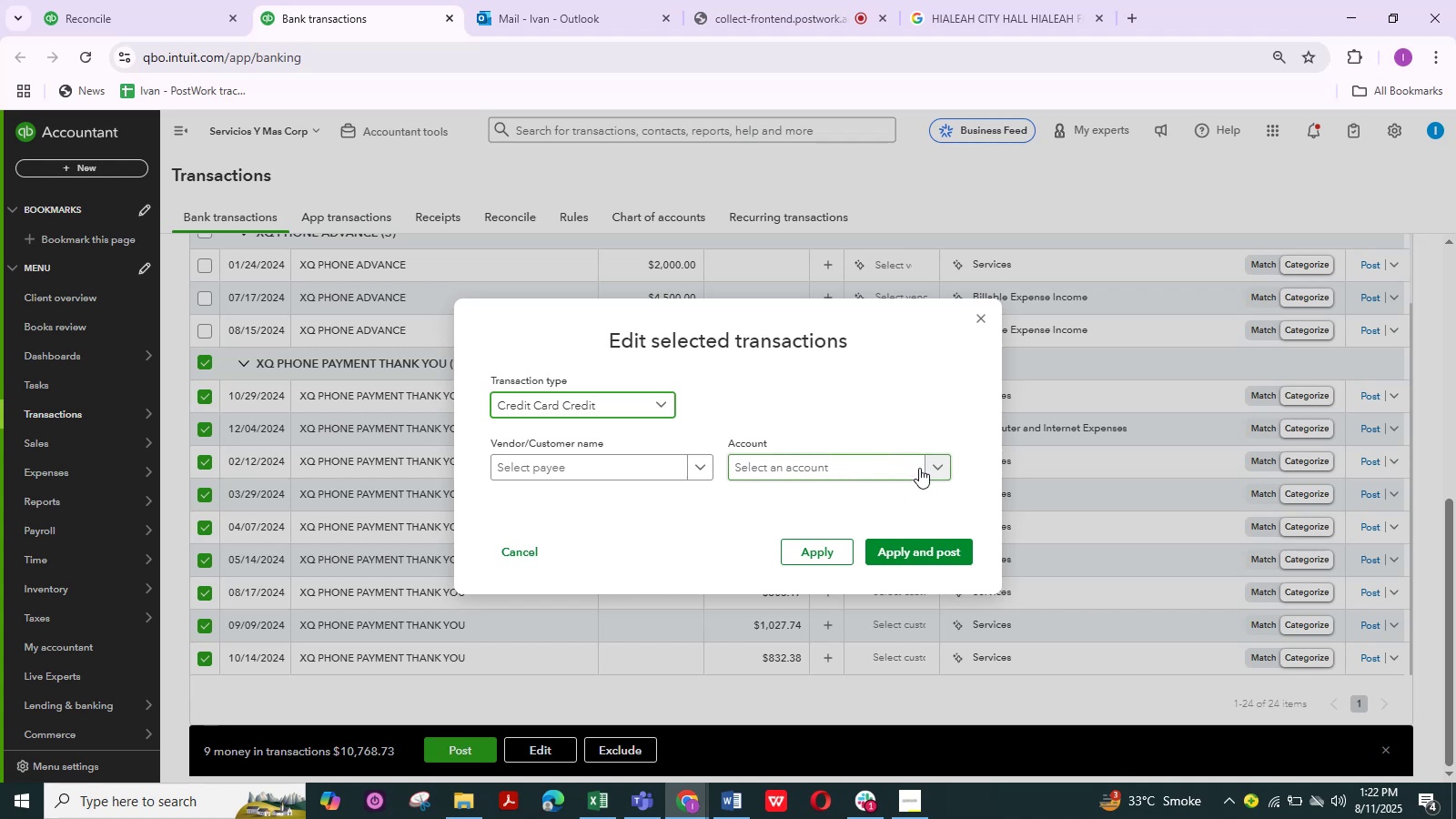 
left_click([940, 469])
 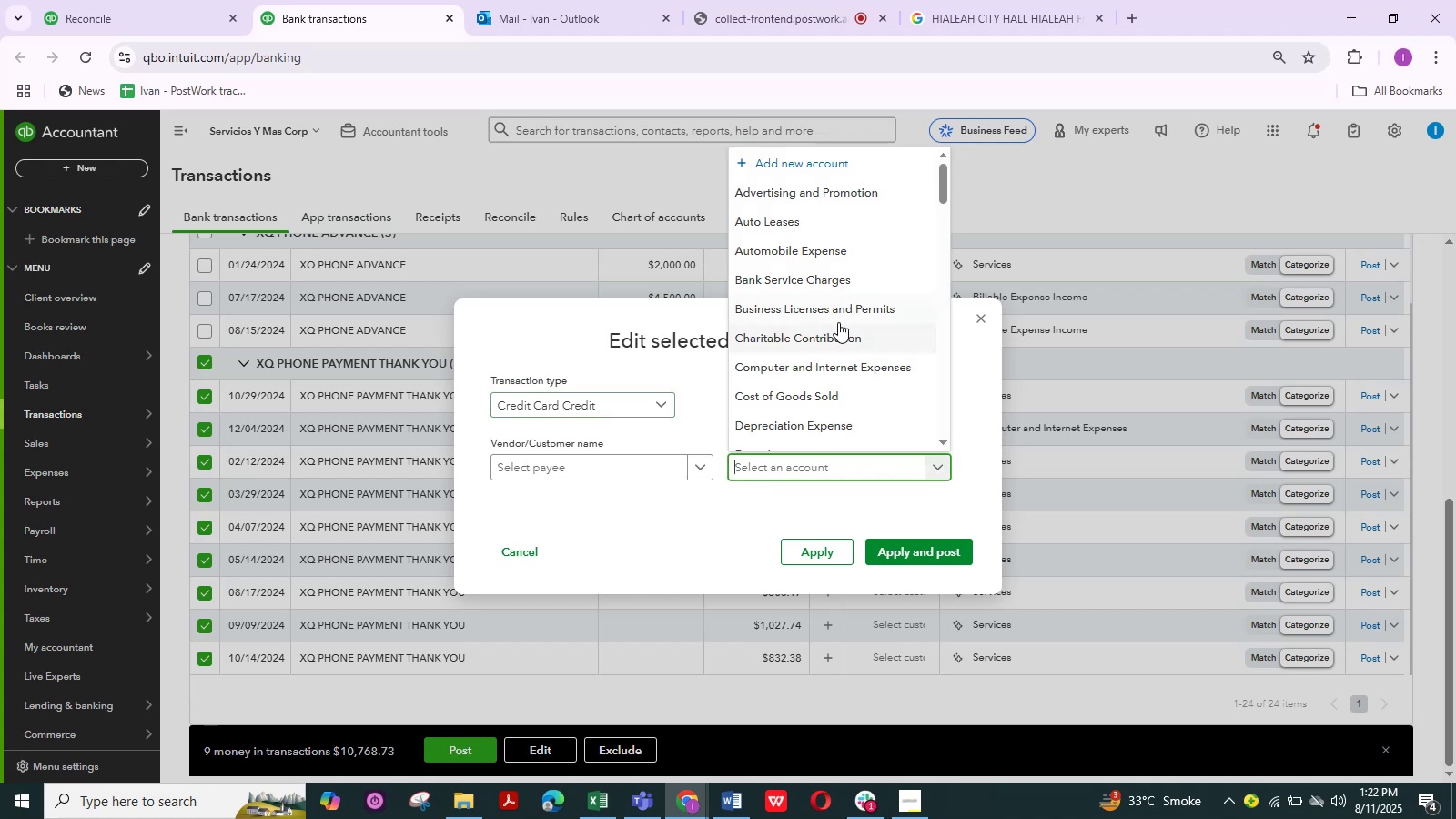 
scroll: coordinate [838, 322], scroll_direction: down, amount: 3.0
 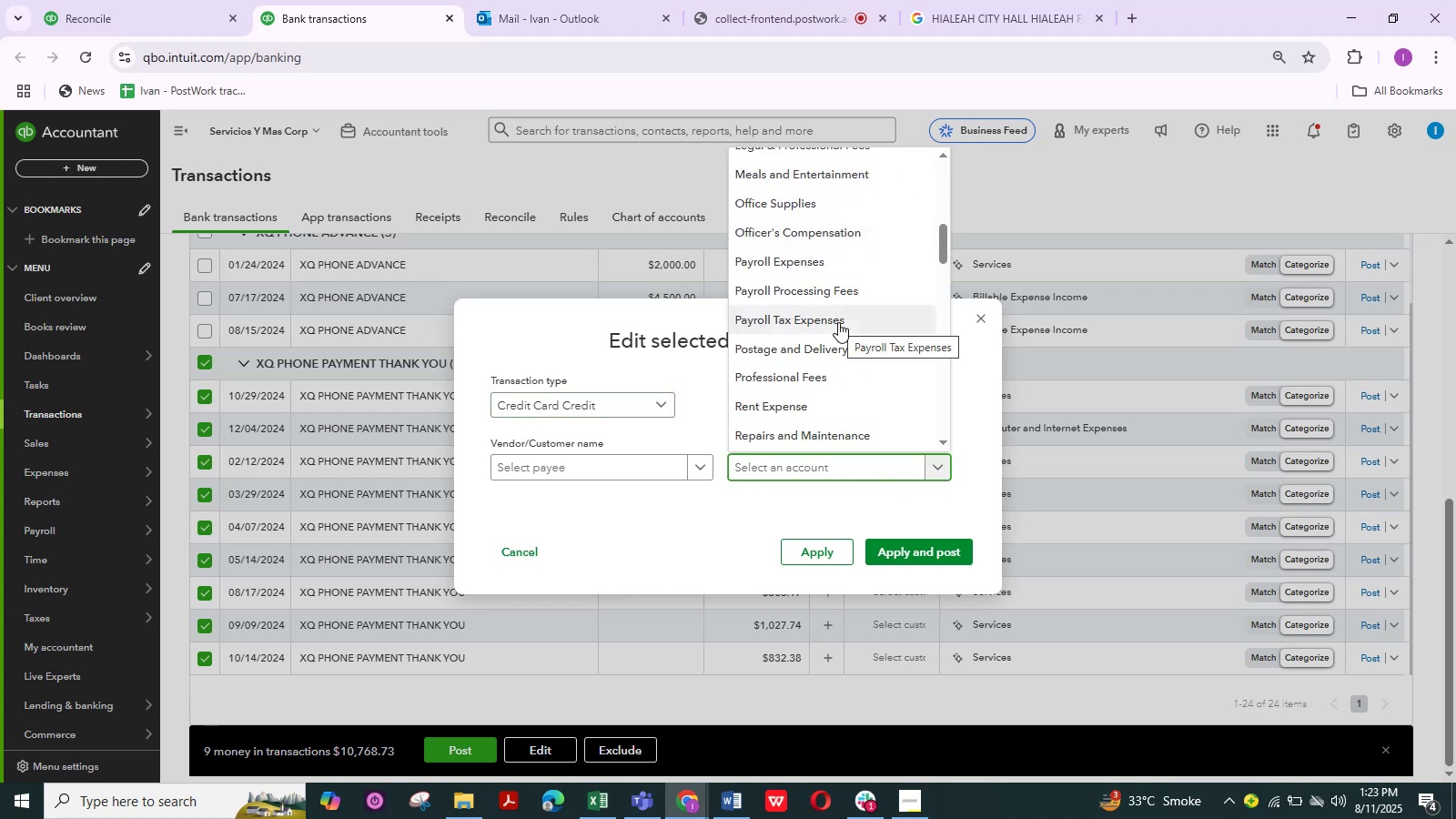 
scroll: coordinate [838, 322], scroll_direction: up, amount: 5.0
 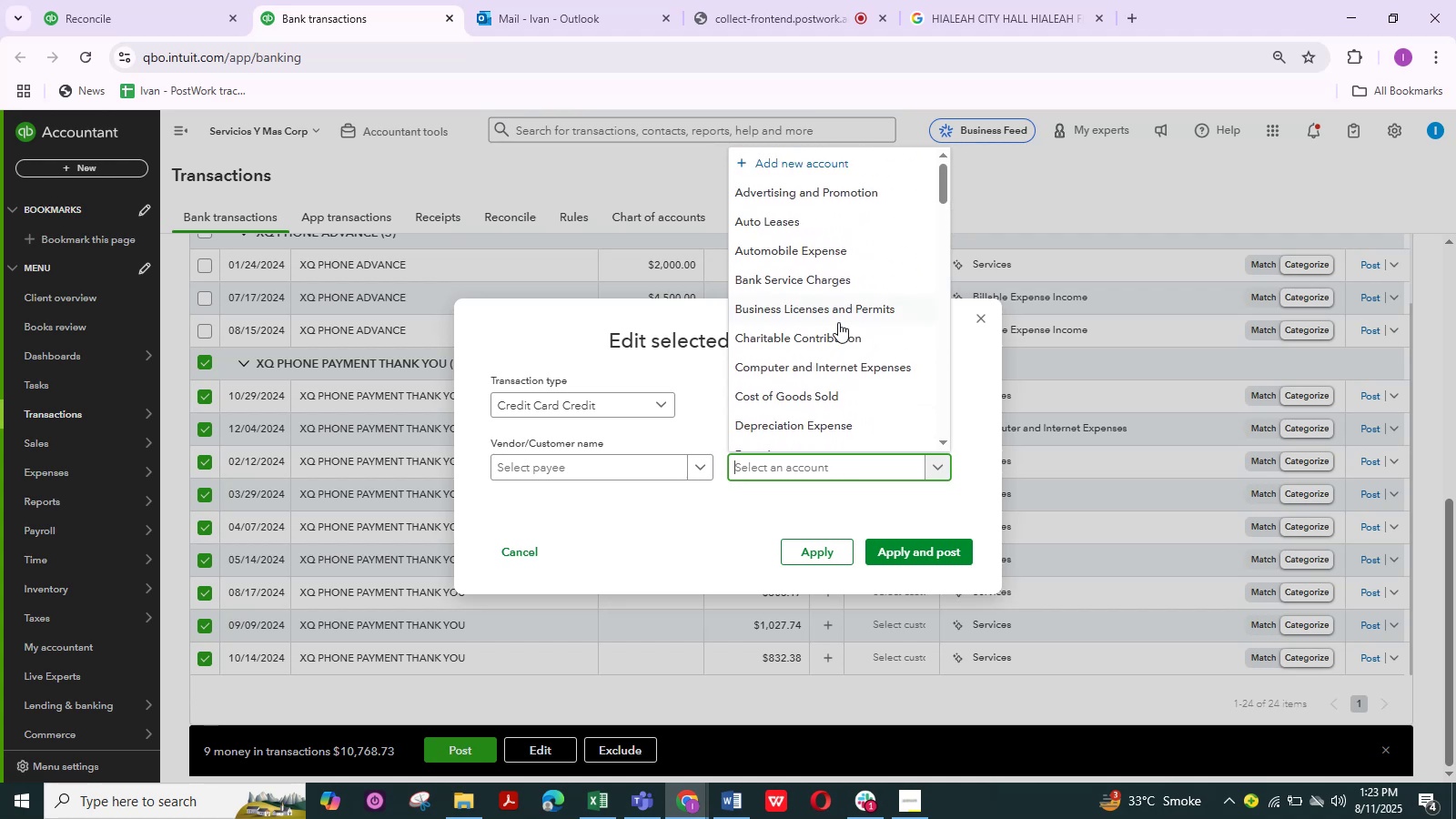 
scroll: coordinate [841, 347], scroll_direction: down, amount: 2.0
 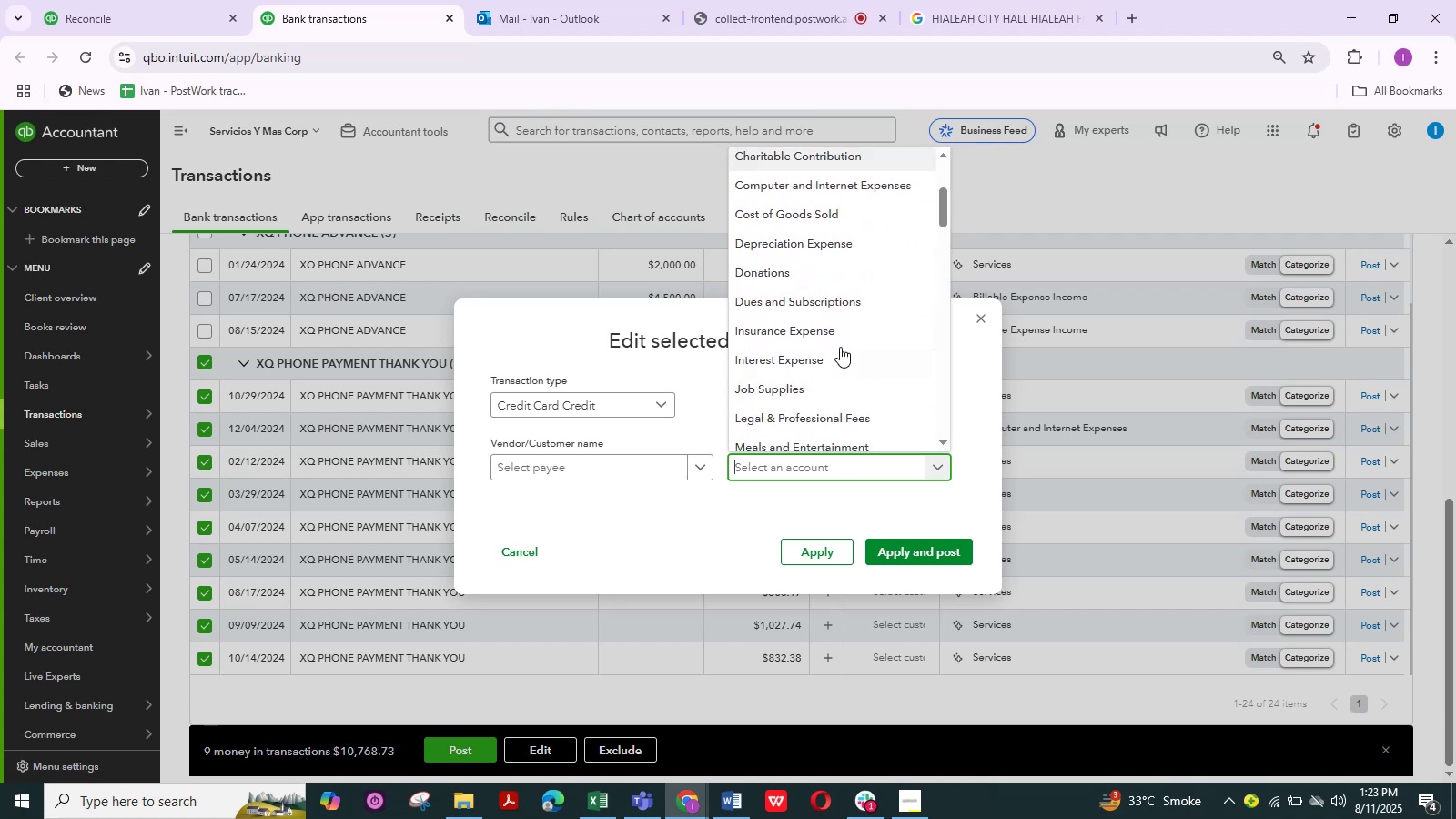 
scroll: coordinate [828, 325], scroll_direction: up, amount: 3.0
 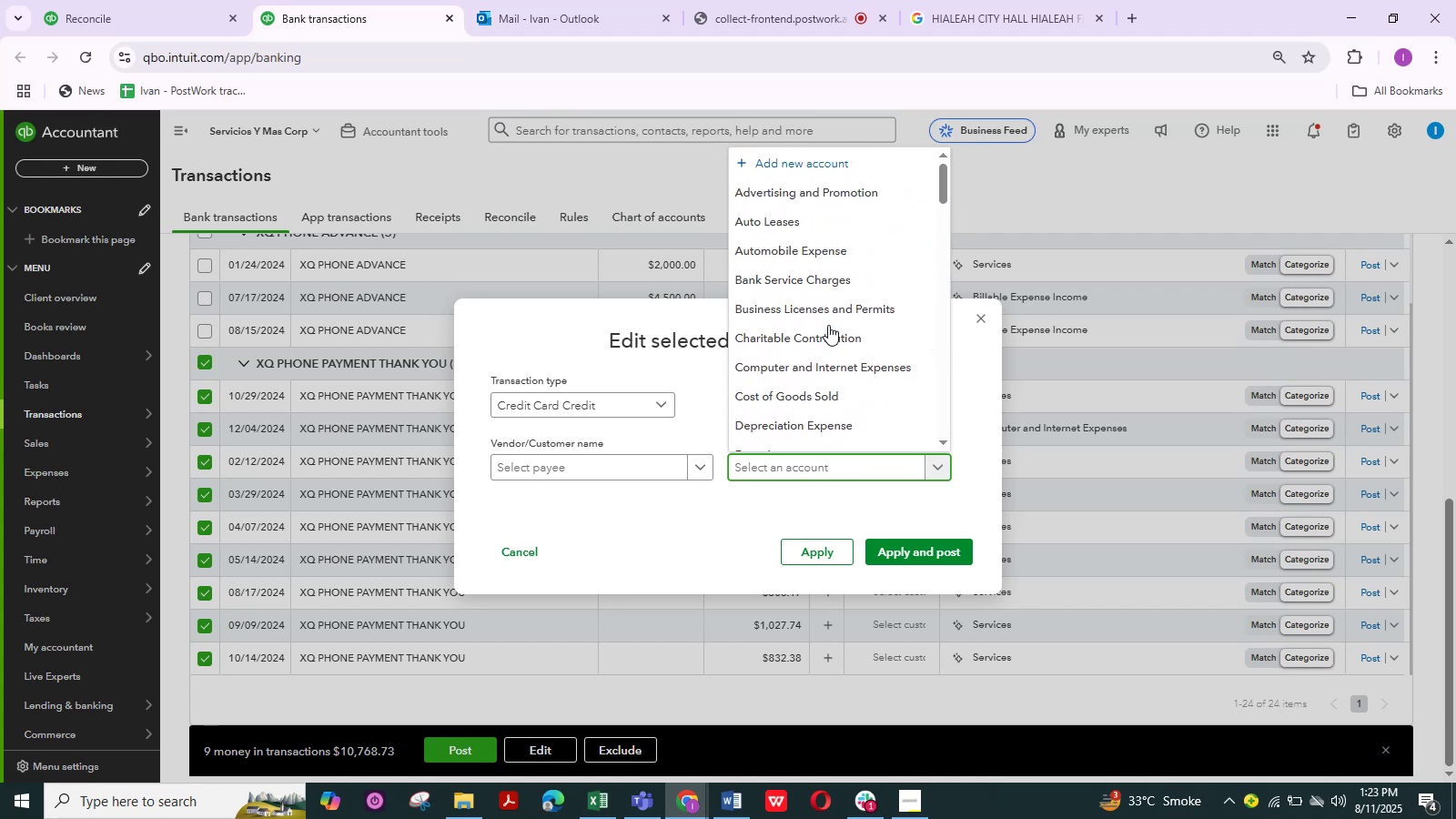 
scroll: coordinate [828, 325], scroll_direction: down, amount: 3.0
 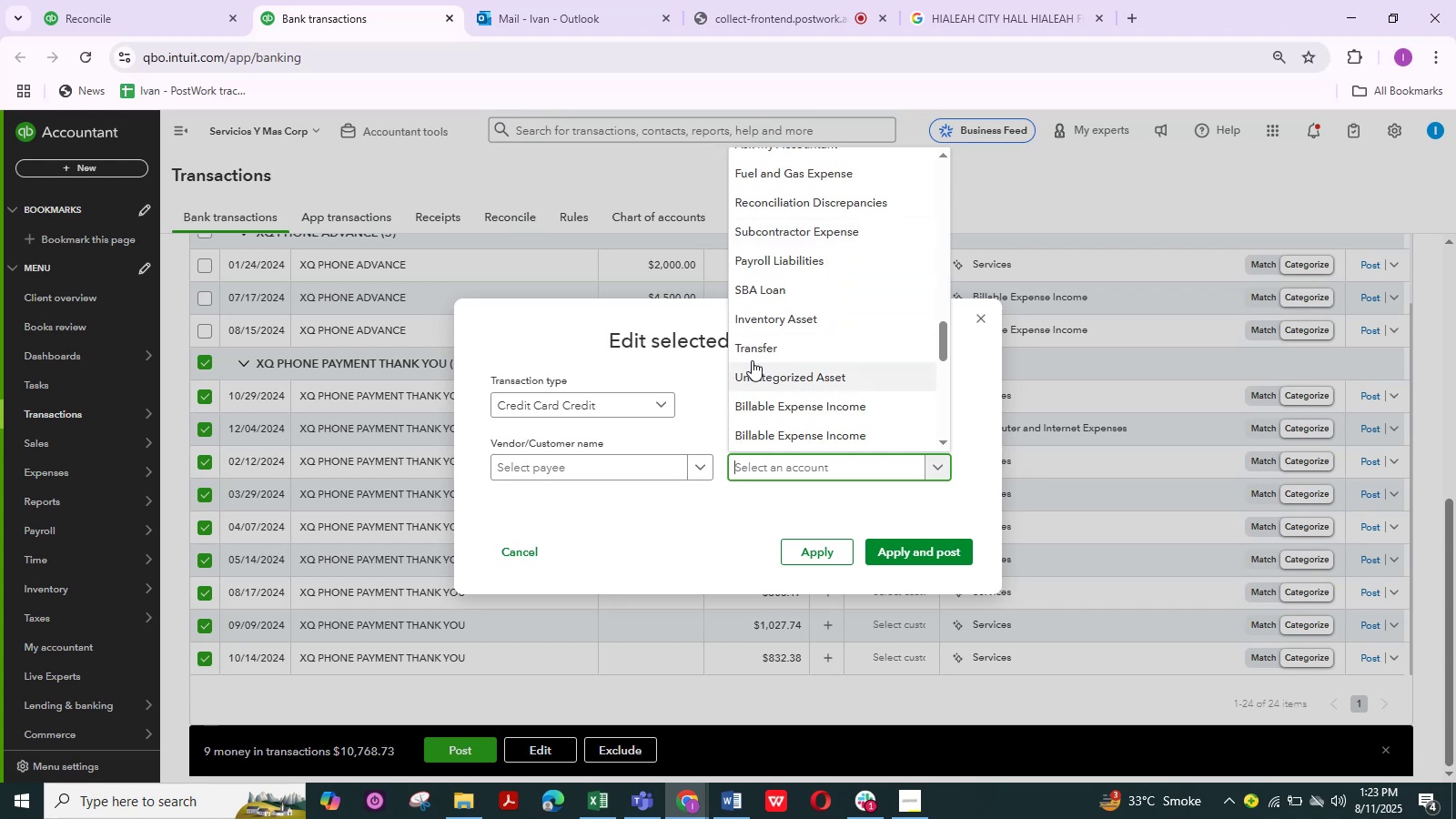 
left_click([752, 351])
 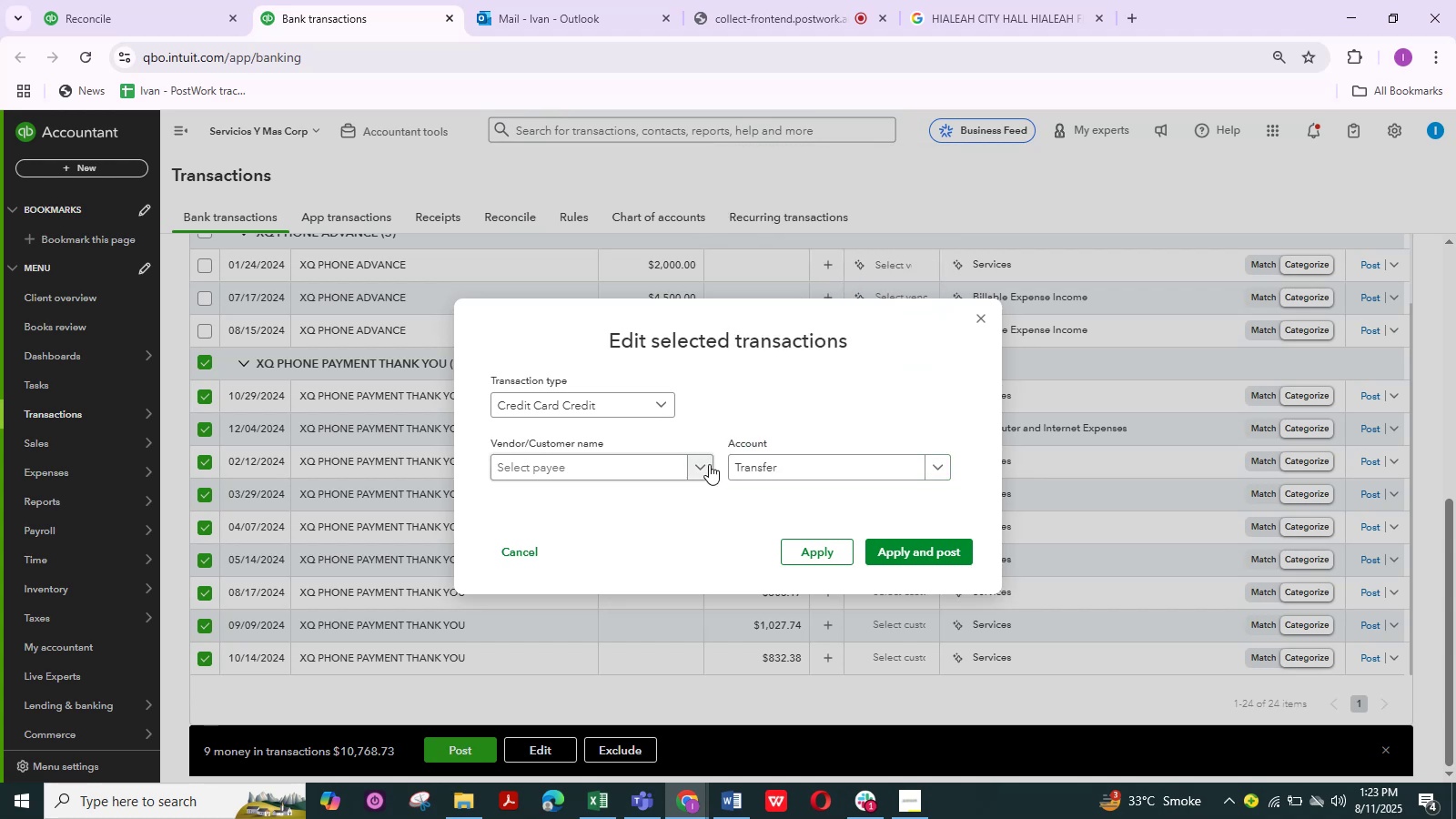 
left_click([703, 469])
 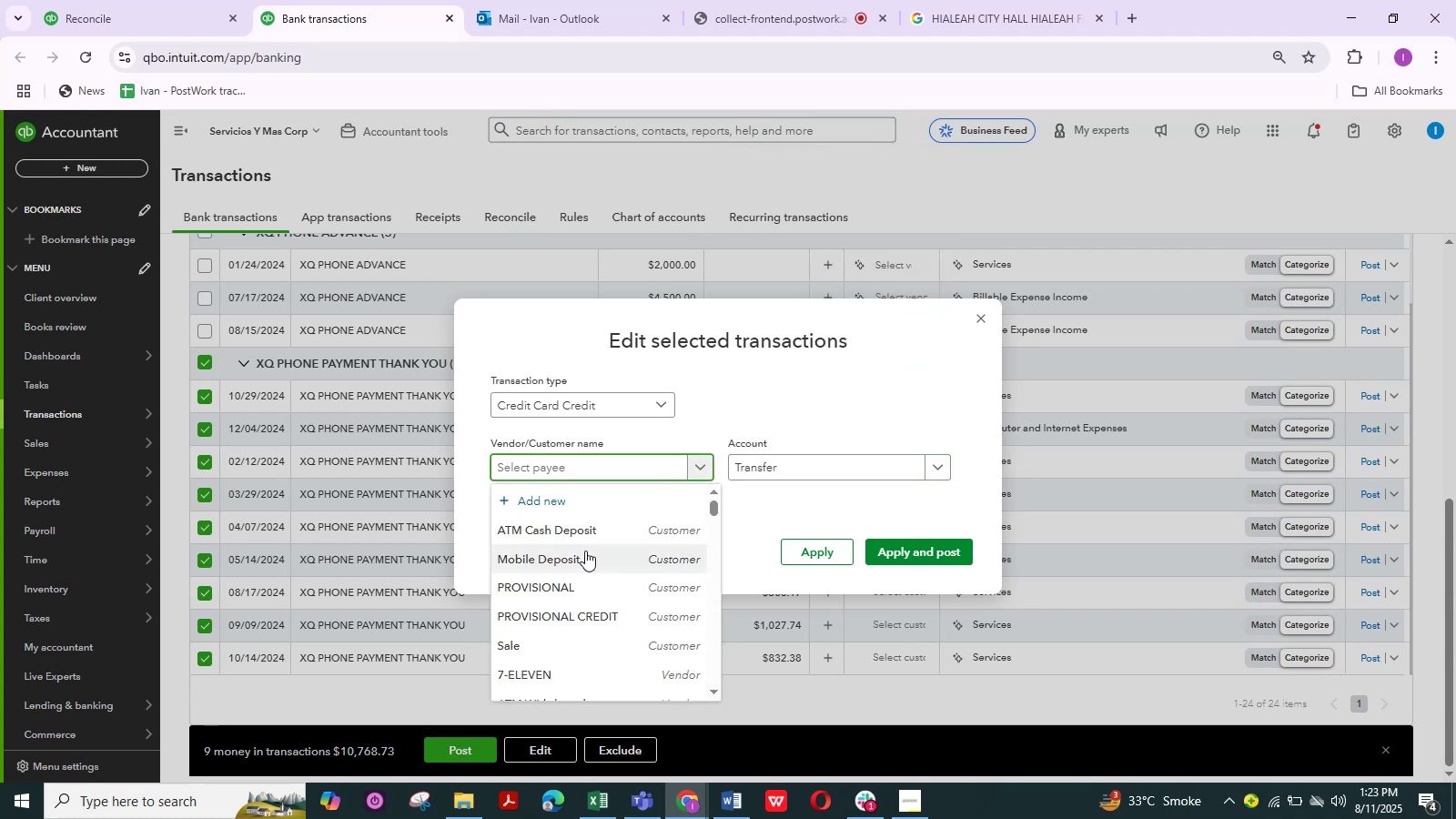 
scroll: coordinate [594, 549], scroll_direction: down, amount: 9.0
 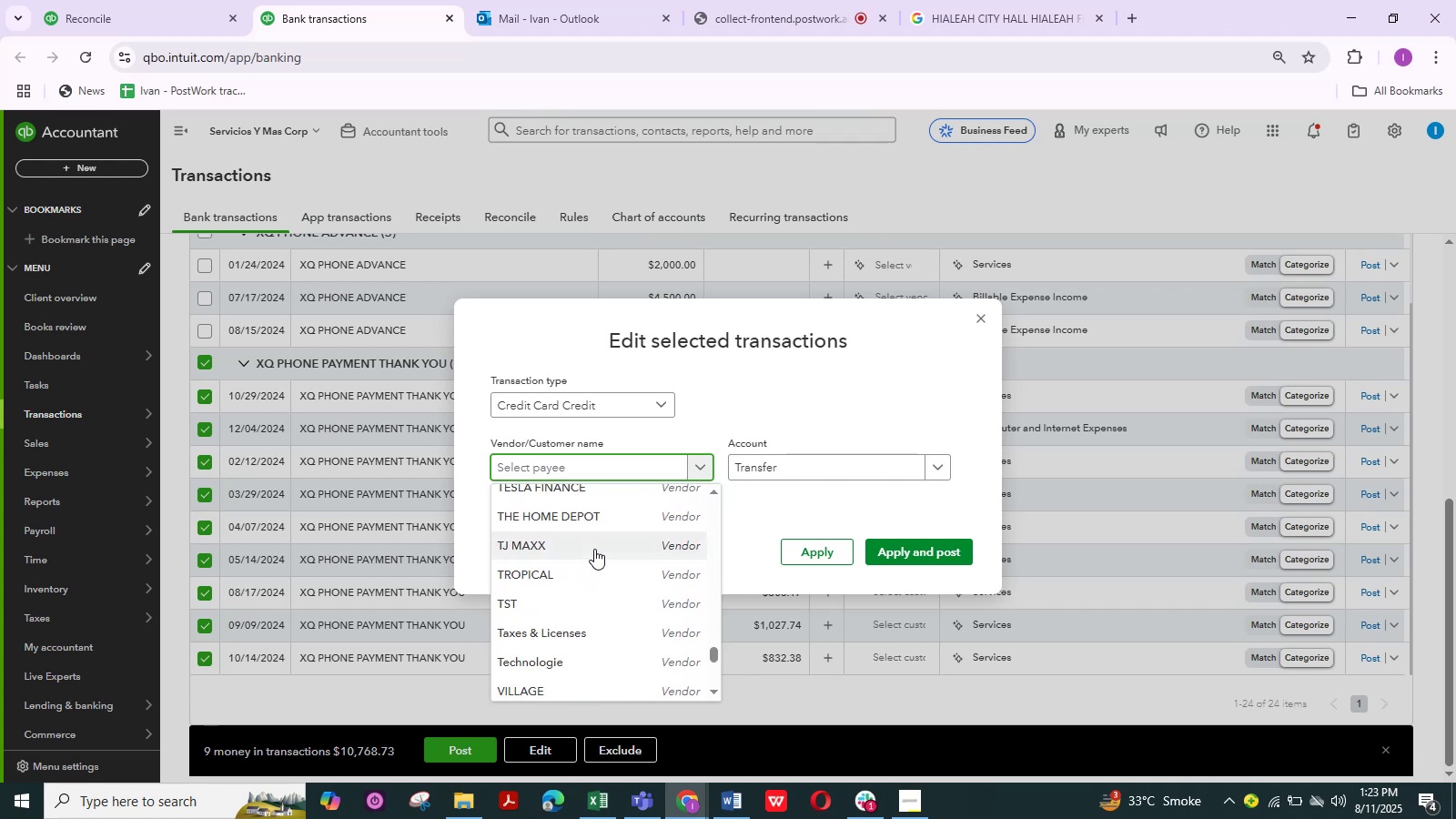 
scroll: coordinate [594, 549], scroll_direction: up, amount: 1.0
 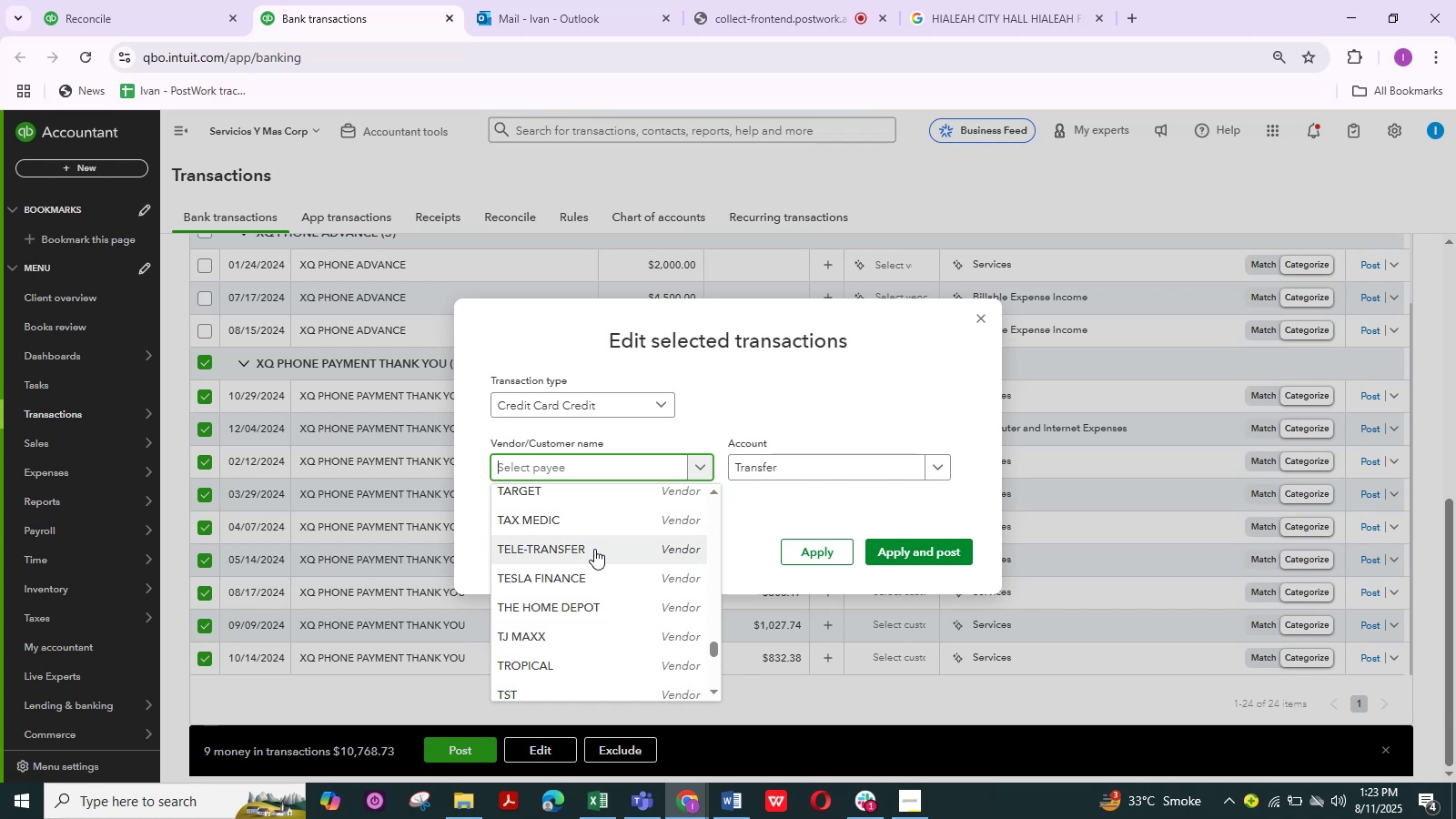 
scroll: coordinate [594, 549], scroll_direction: down, amount: 1.0
 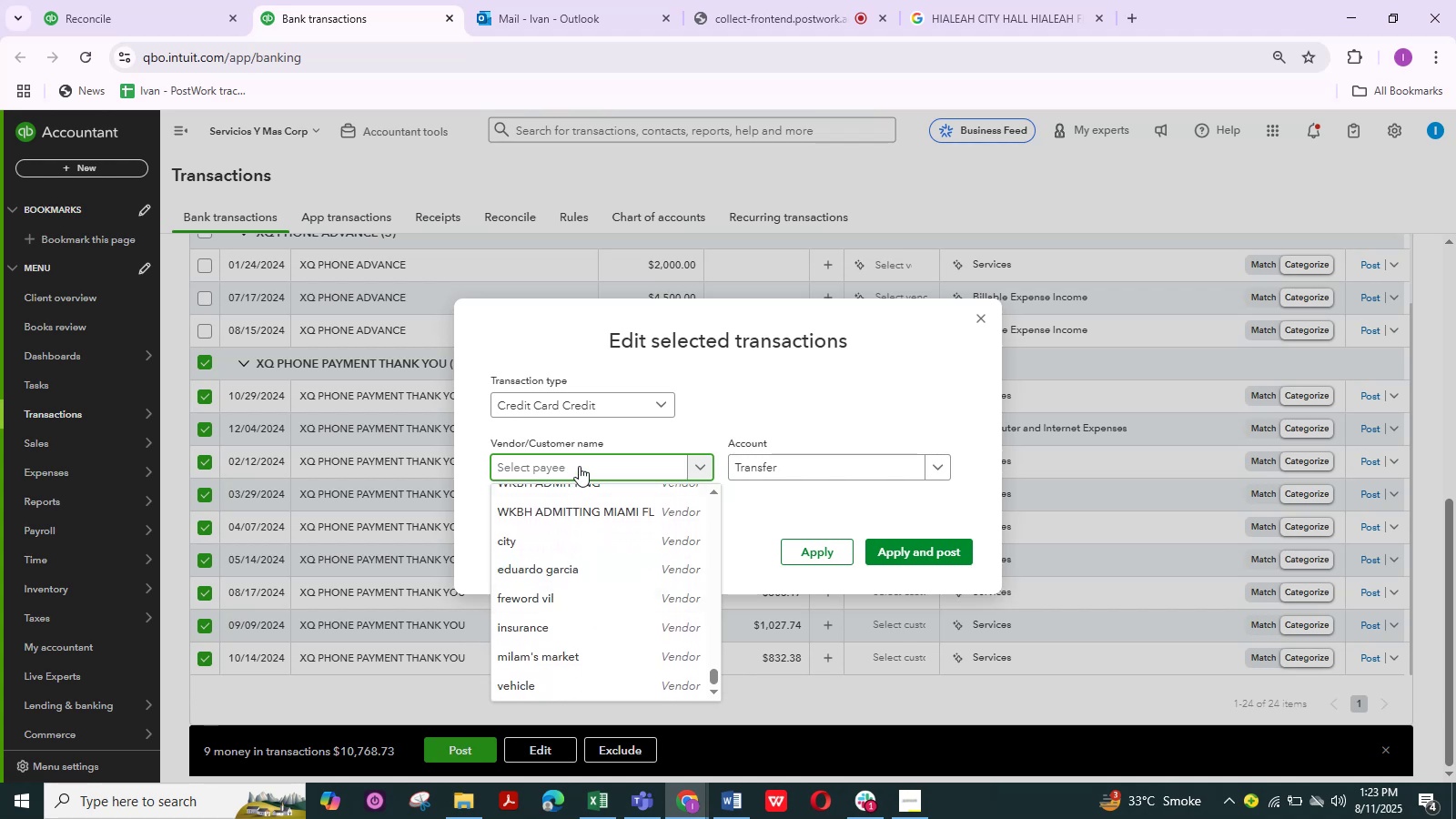 
left_click([580, 465])
 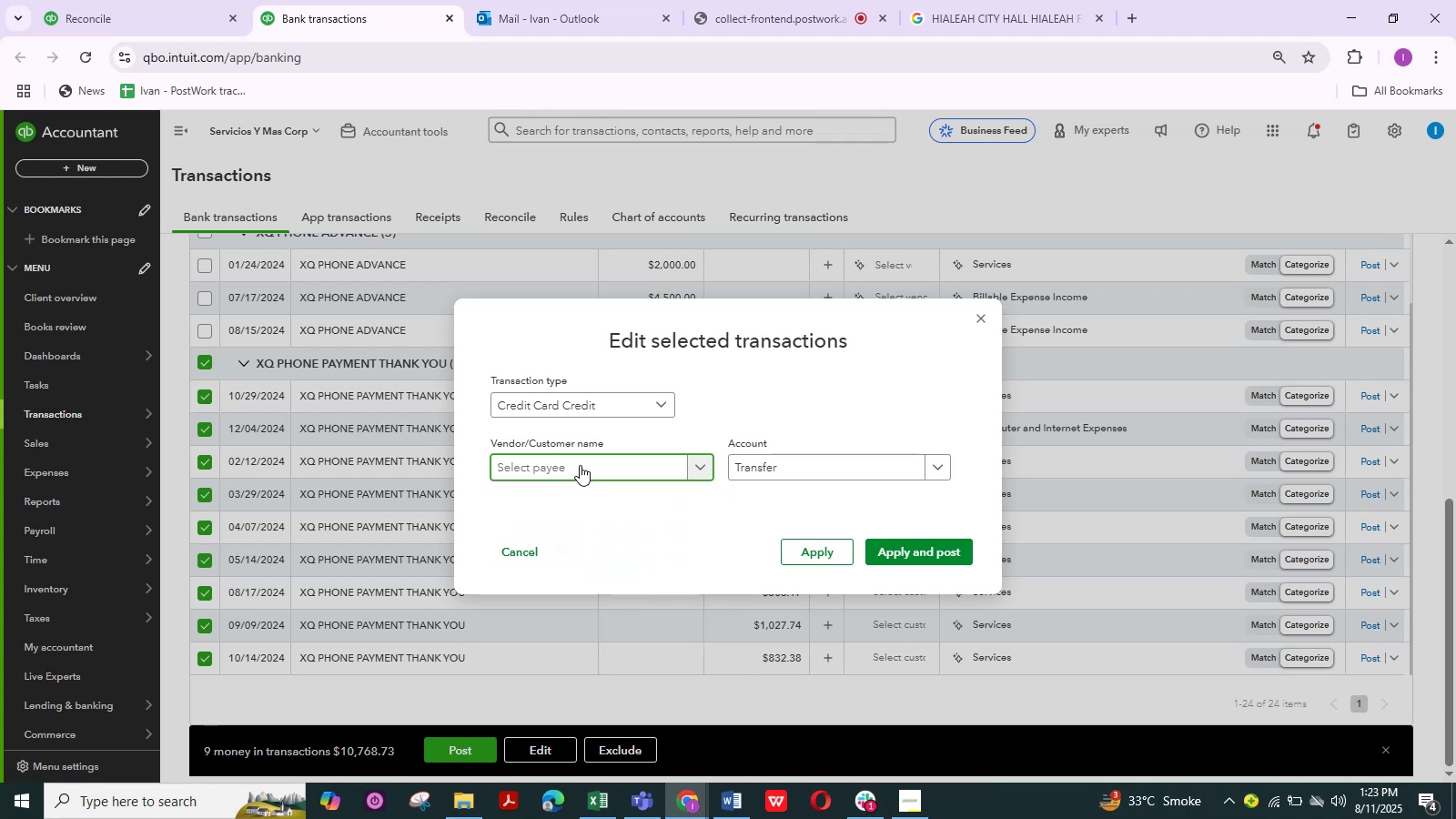 
type(Tha)
 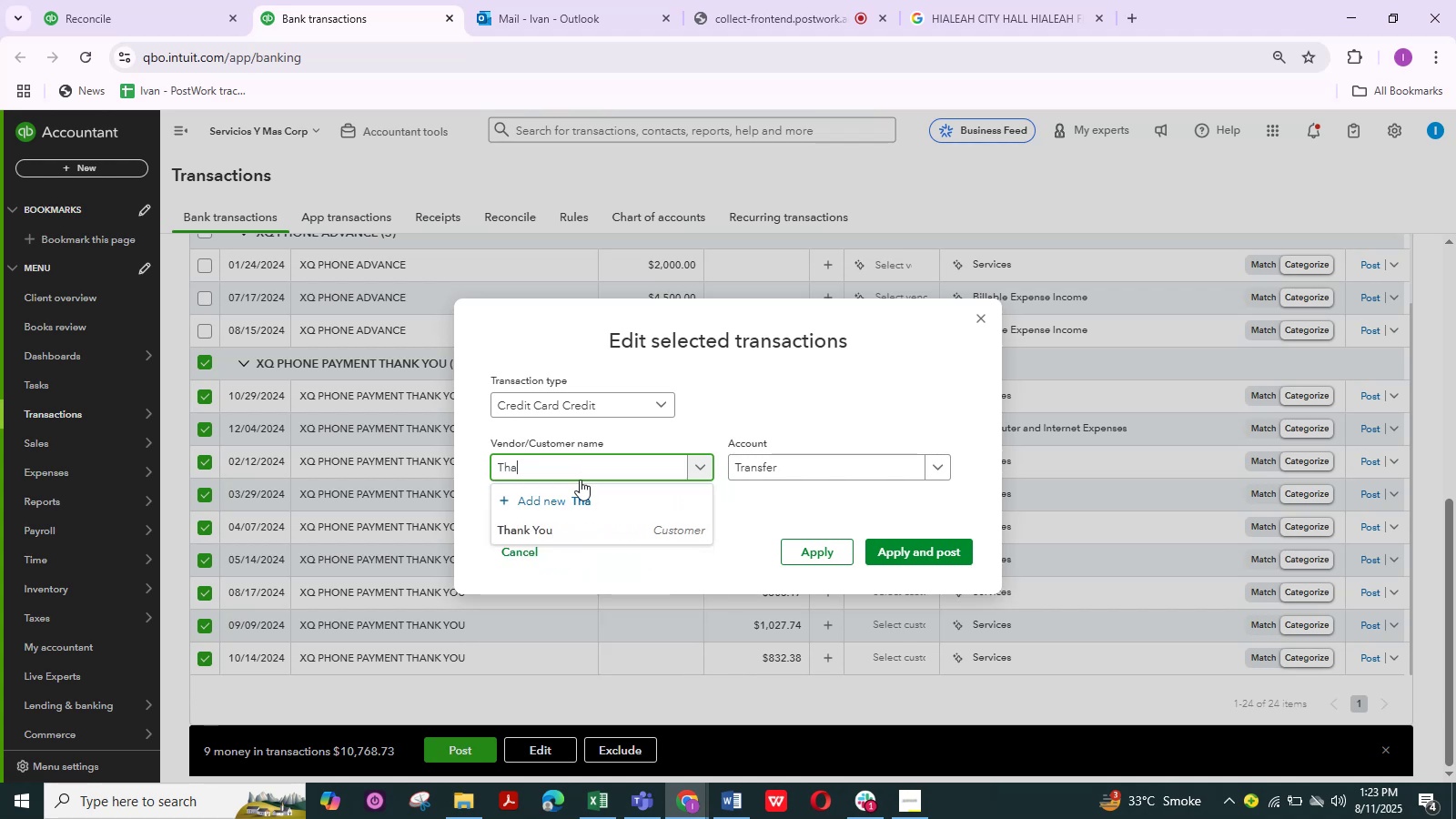 
left_click([553, 528])
 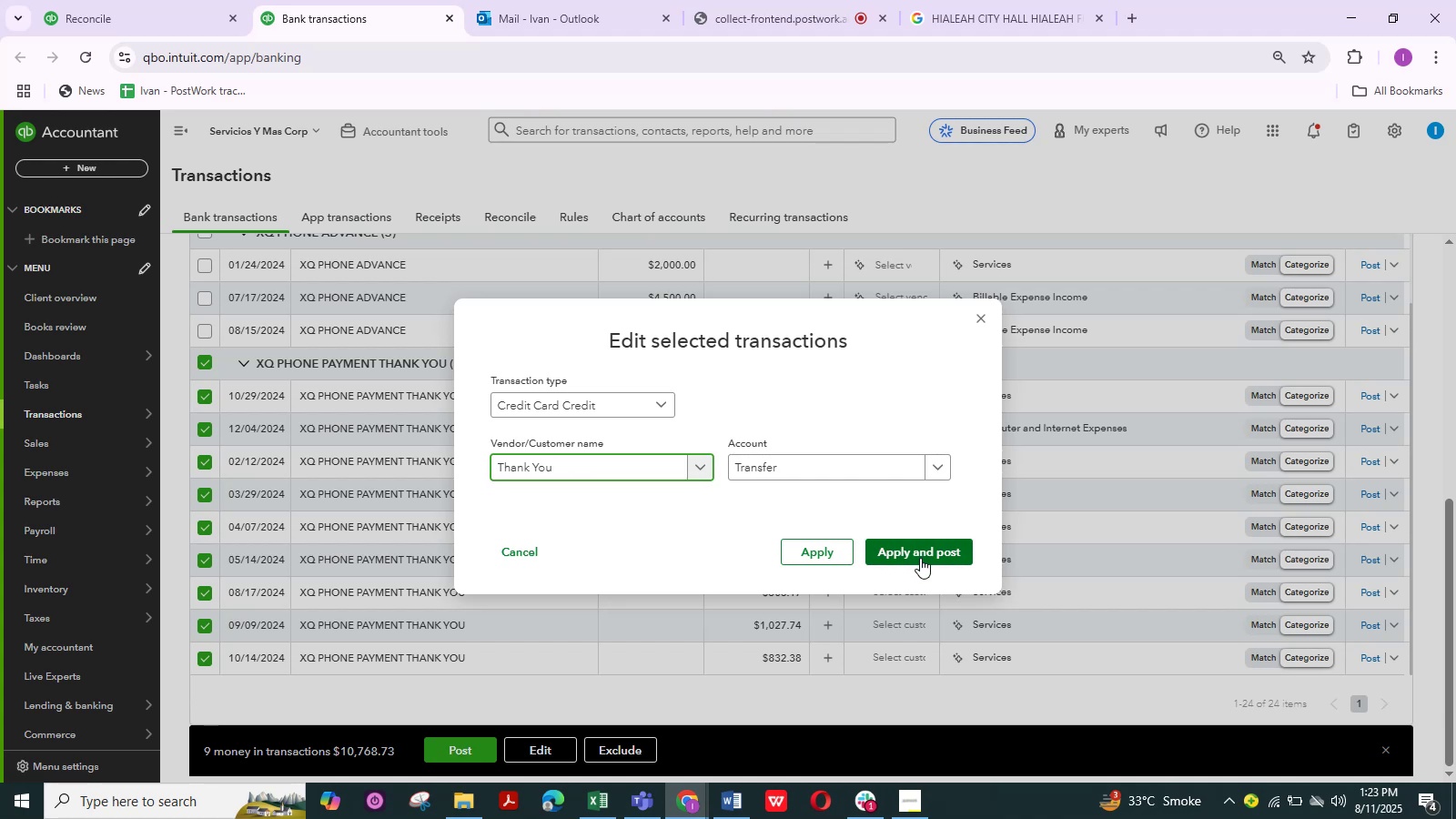 
left_click([920, 558])
 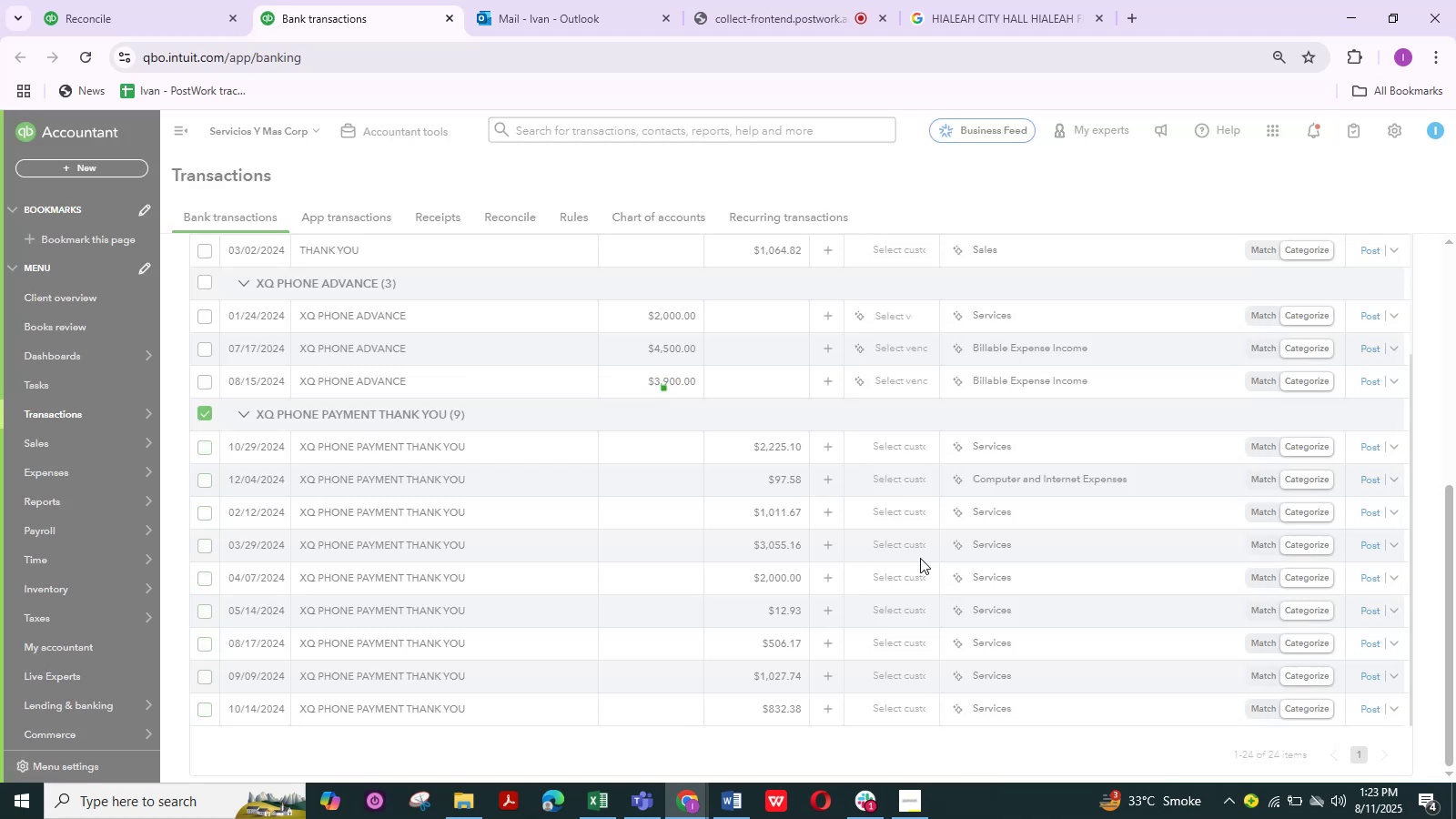 
mouse_move([408, 562])
 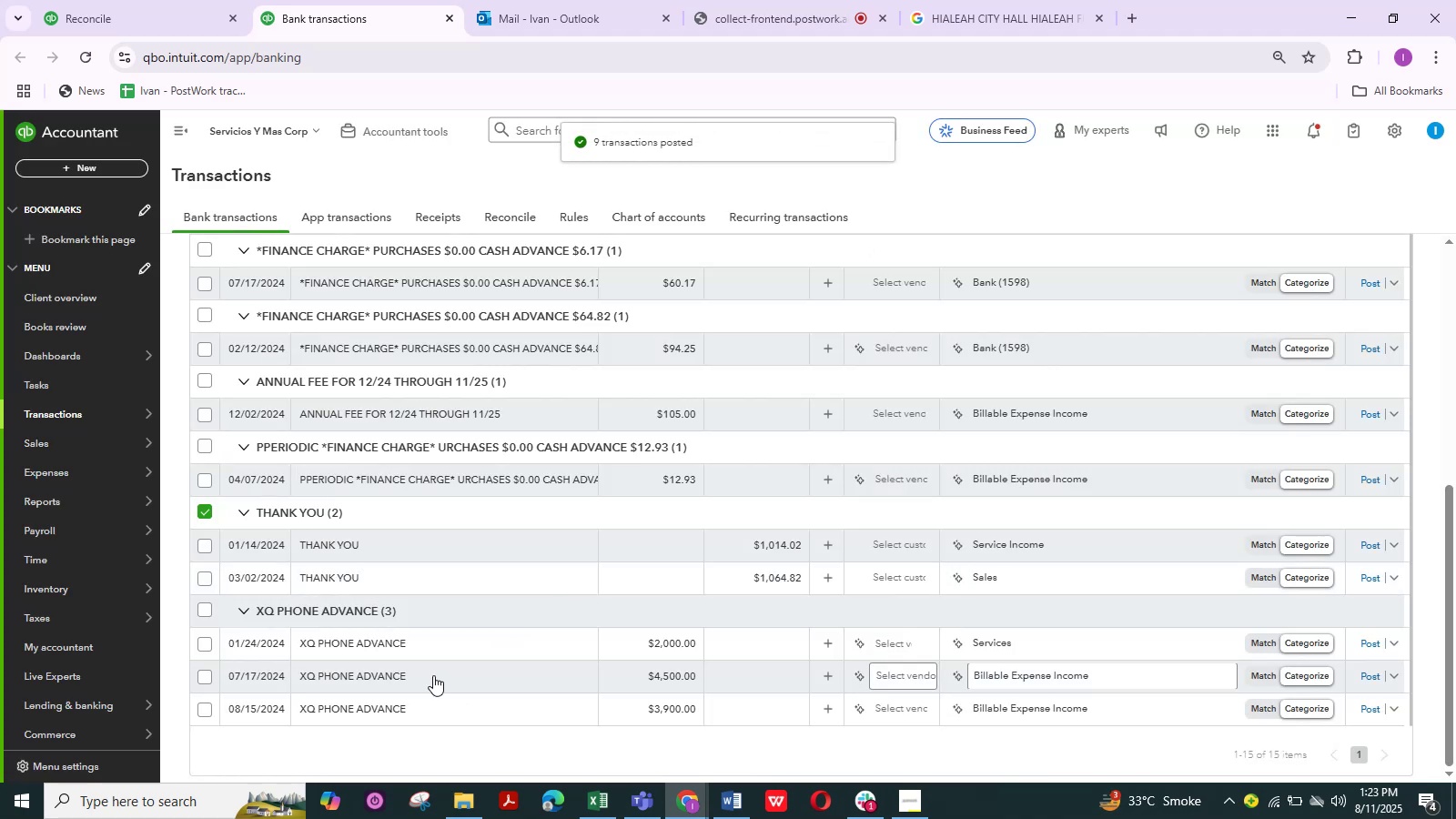 
scroll: coordinate [465, 571], scroll_direction: up, amount: 4.0
 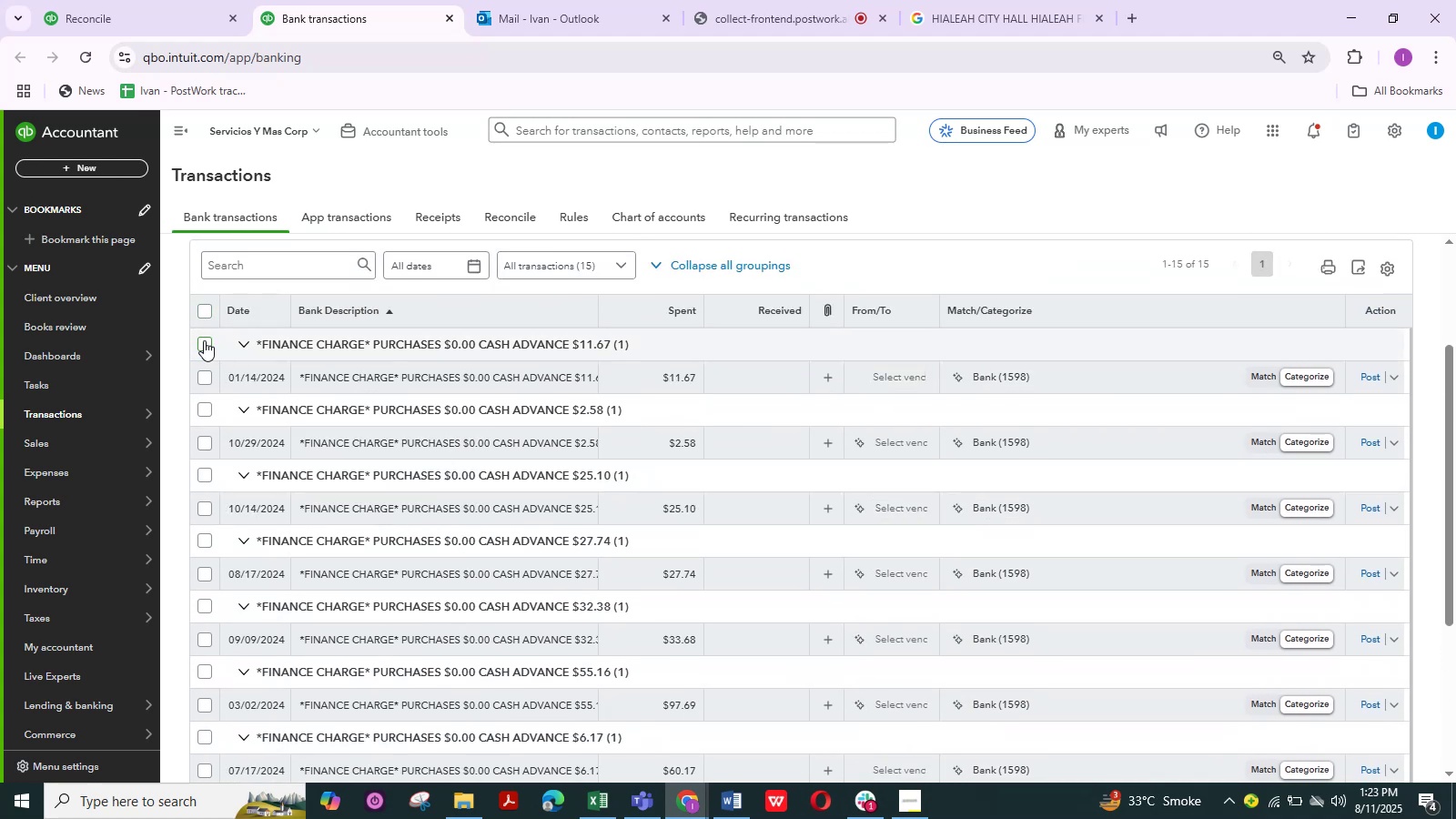 
wait(5.63)
 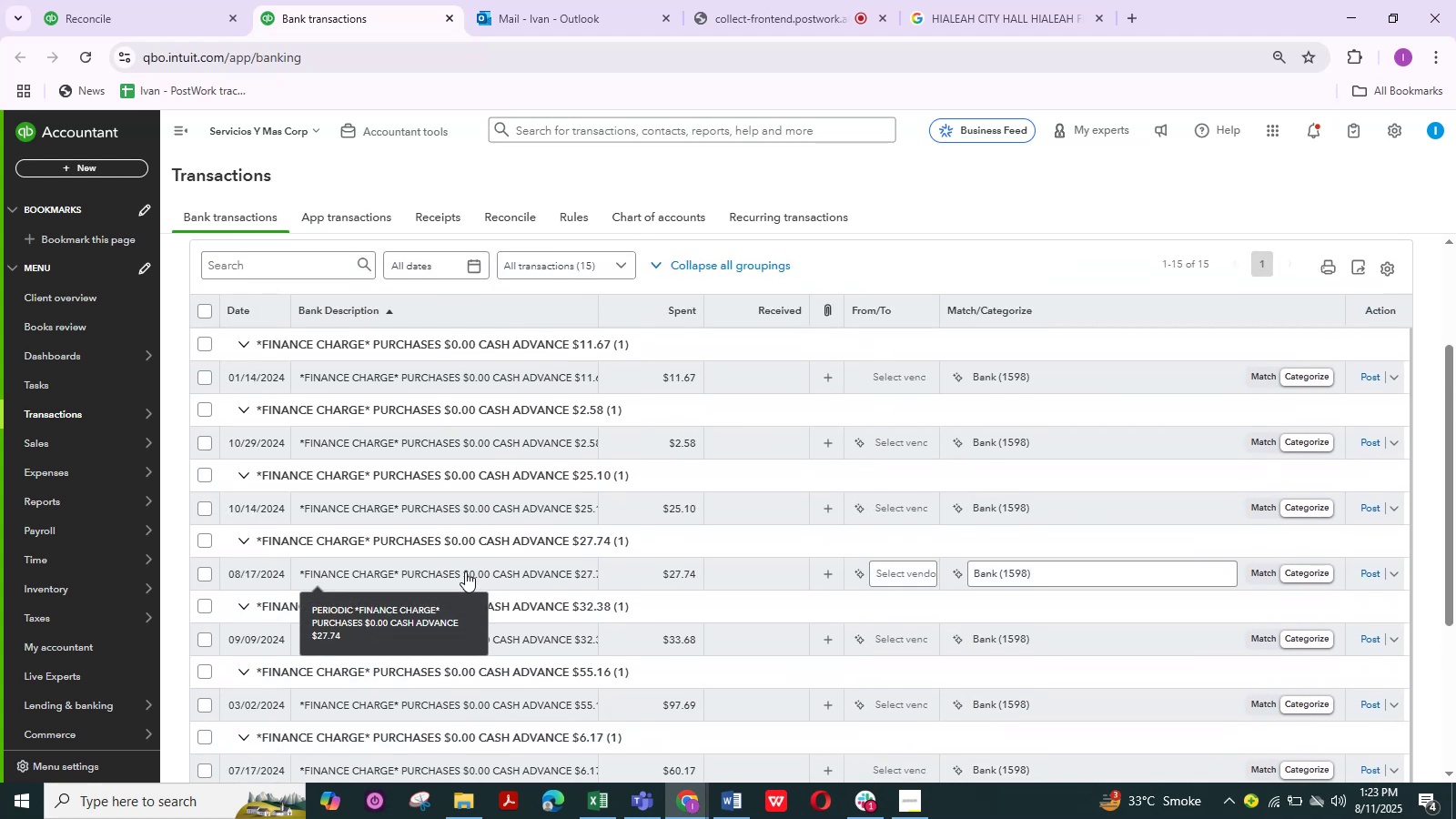 
left_click([203, 344])
 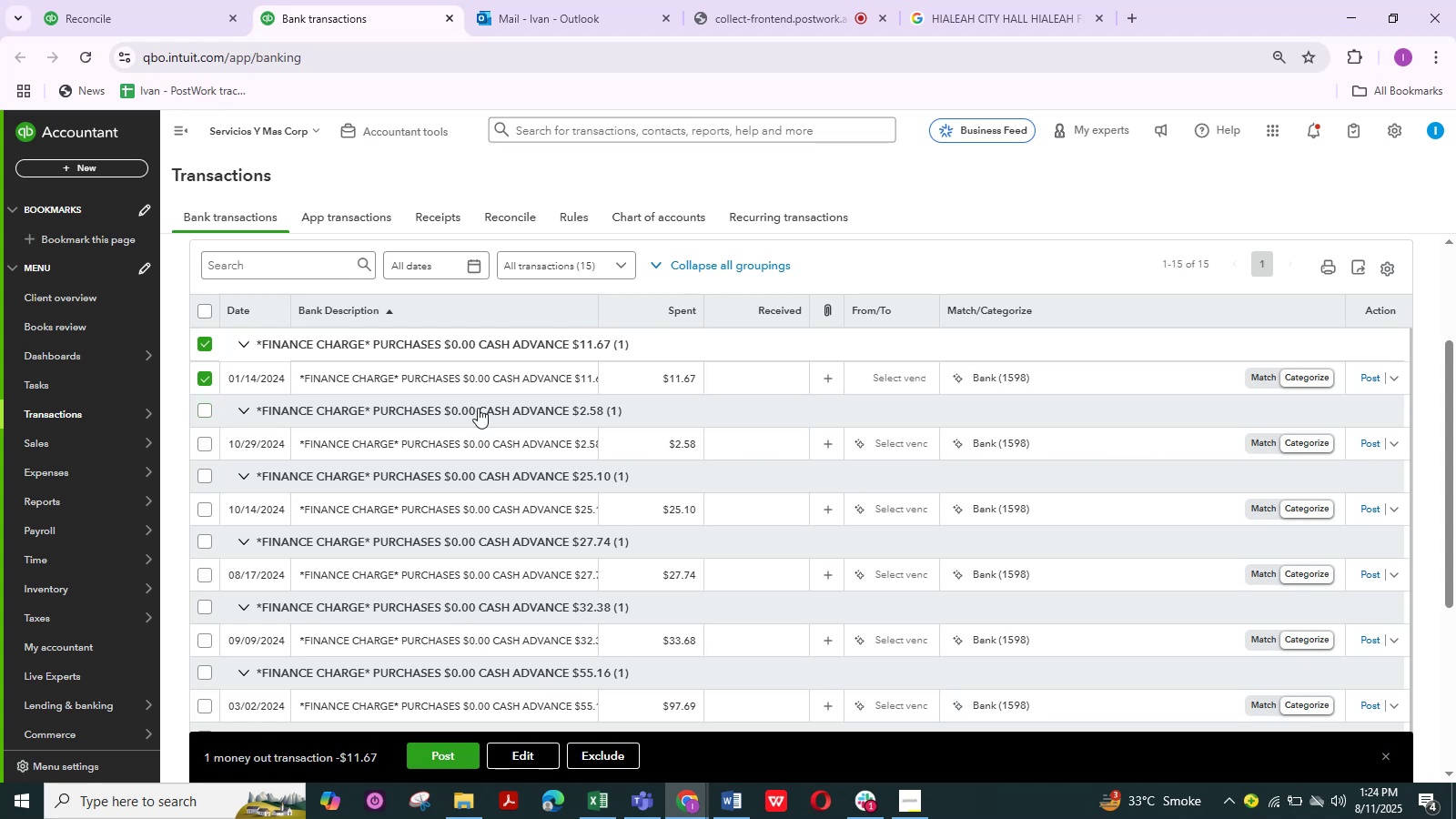 
wait(6.46)
 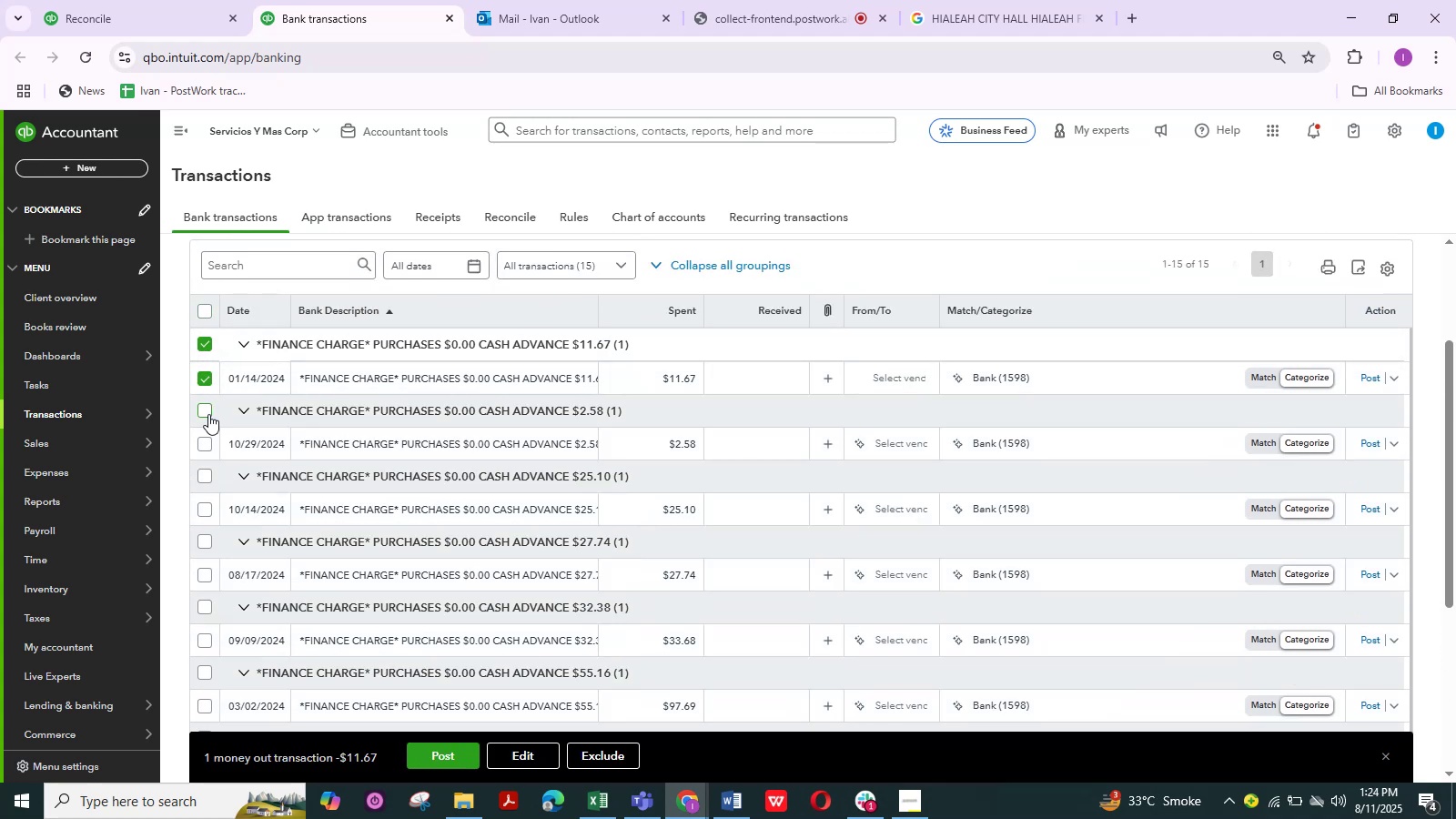 
left_click([205, 408])
 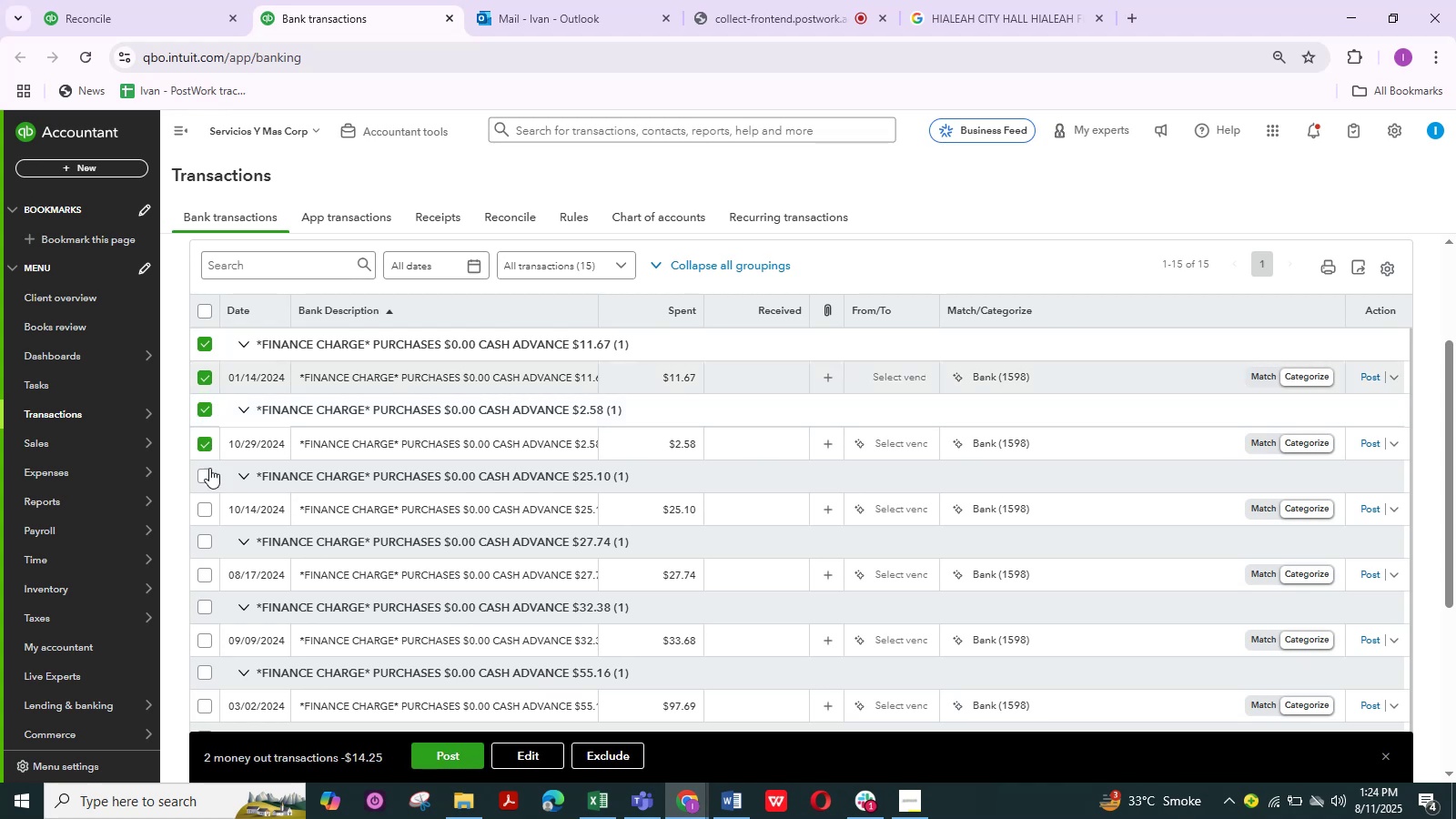 
left_click([204, 470])
 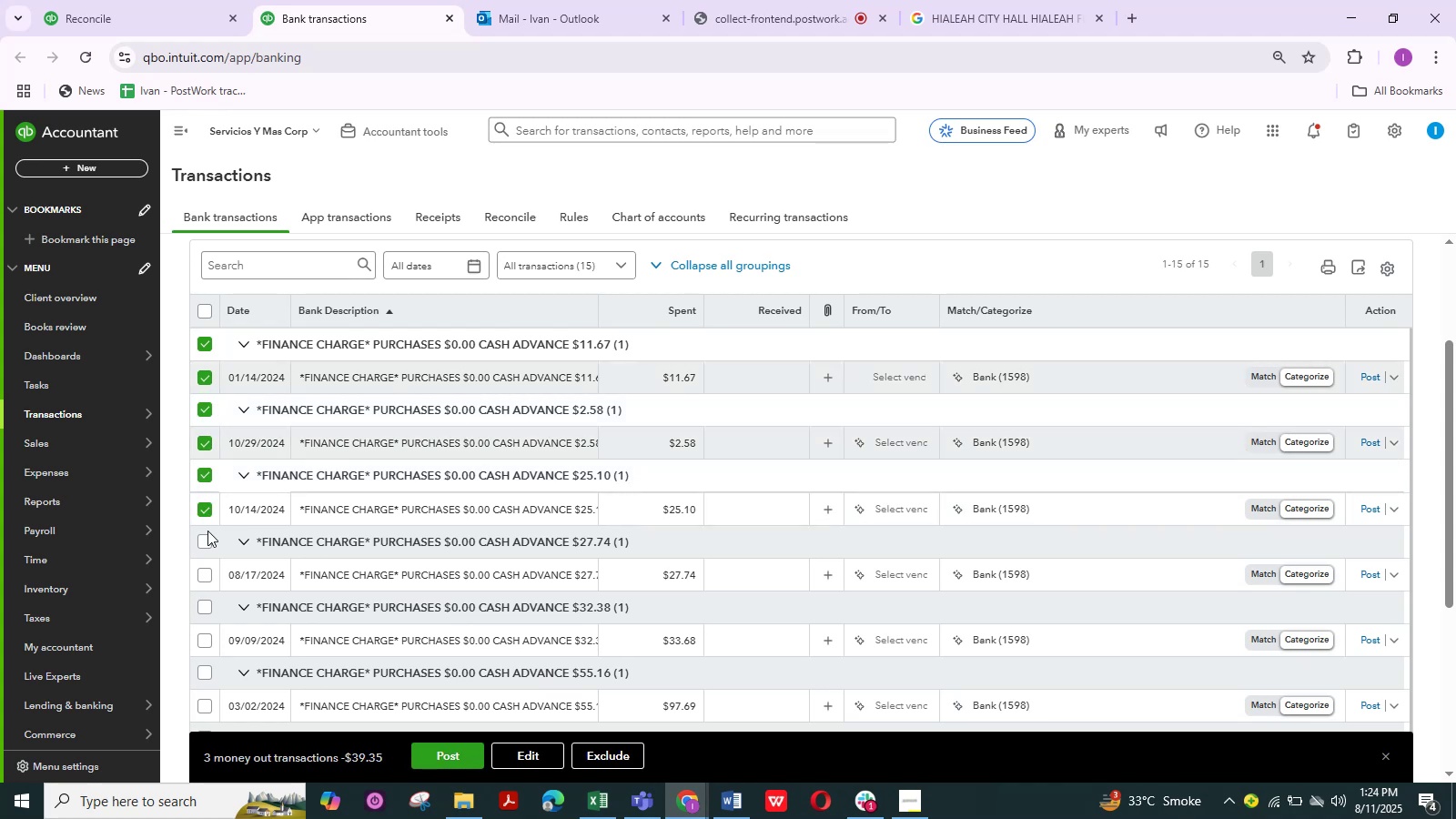 
left_click([205, 535])
 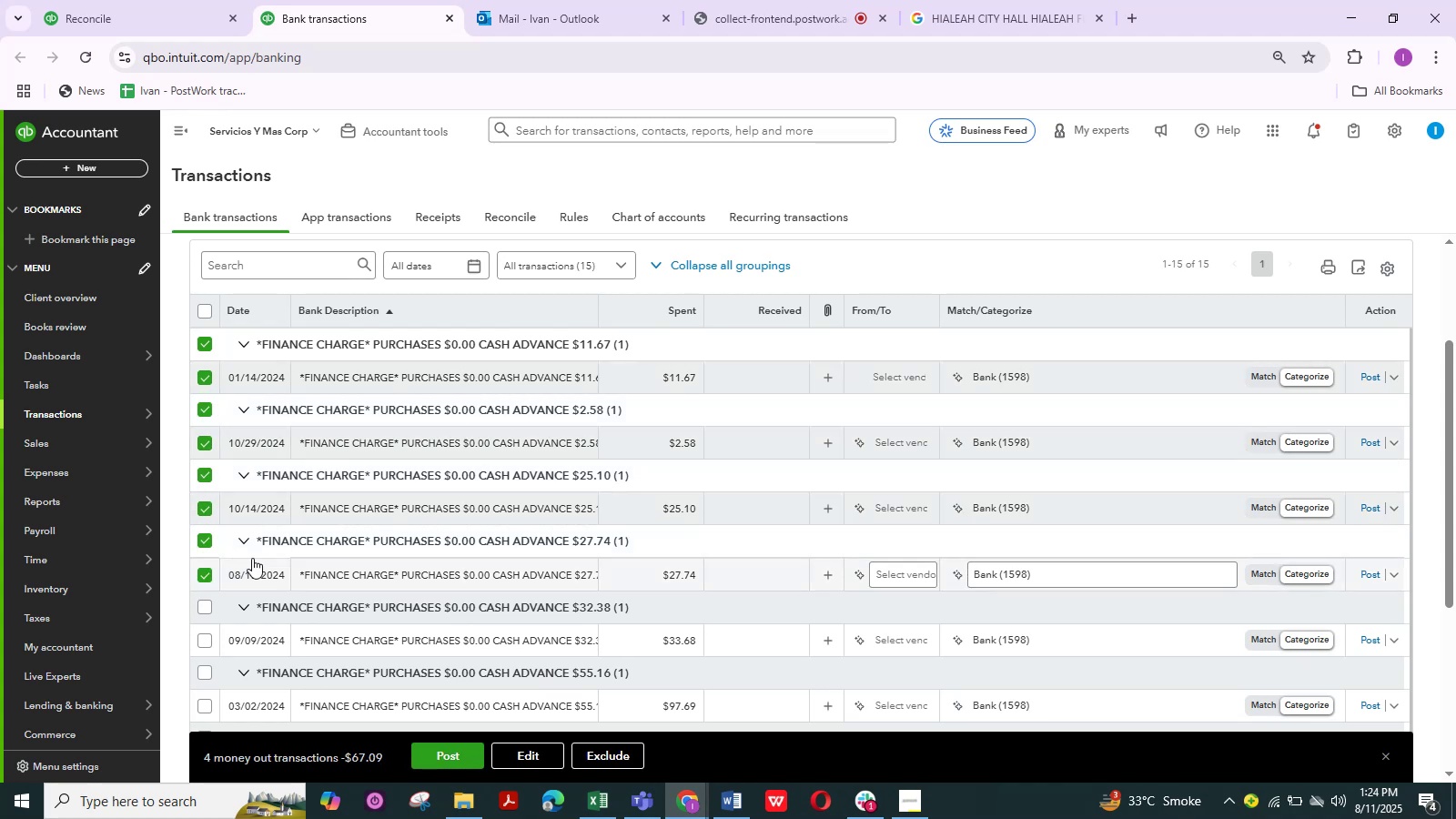 
scroll: coordinate [252, 558], scroll_direction: down, amount: 2.0
 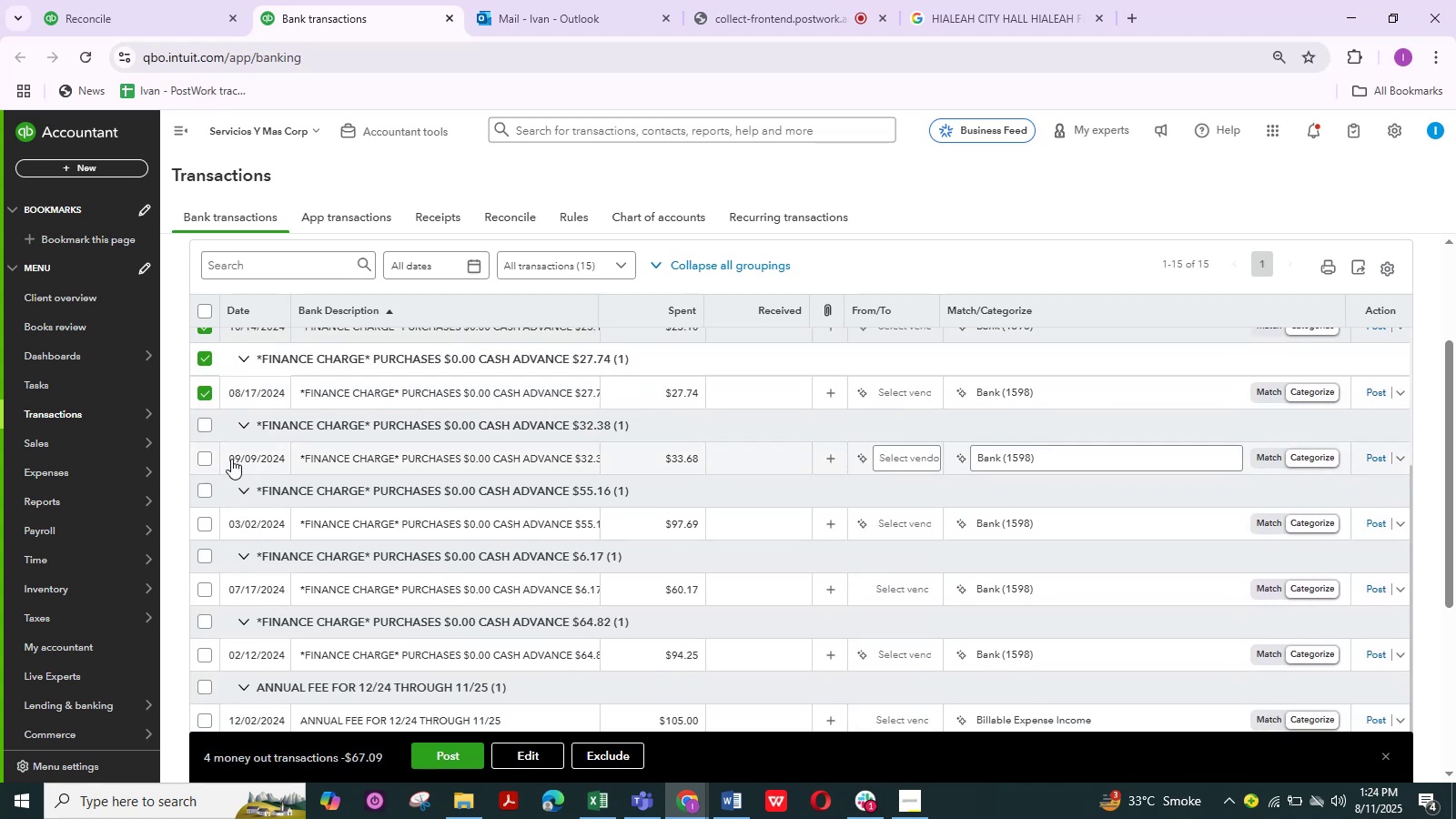 
left_click([205, 422])
 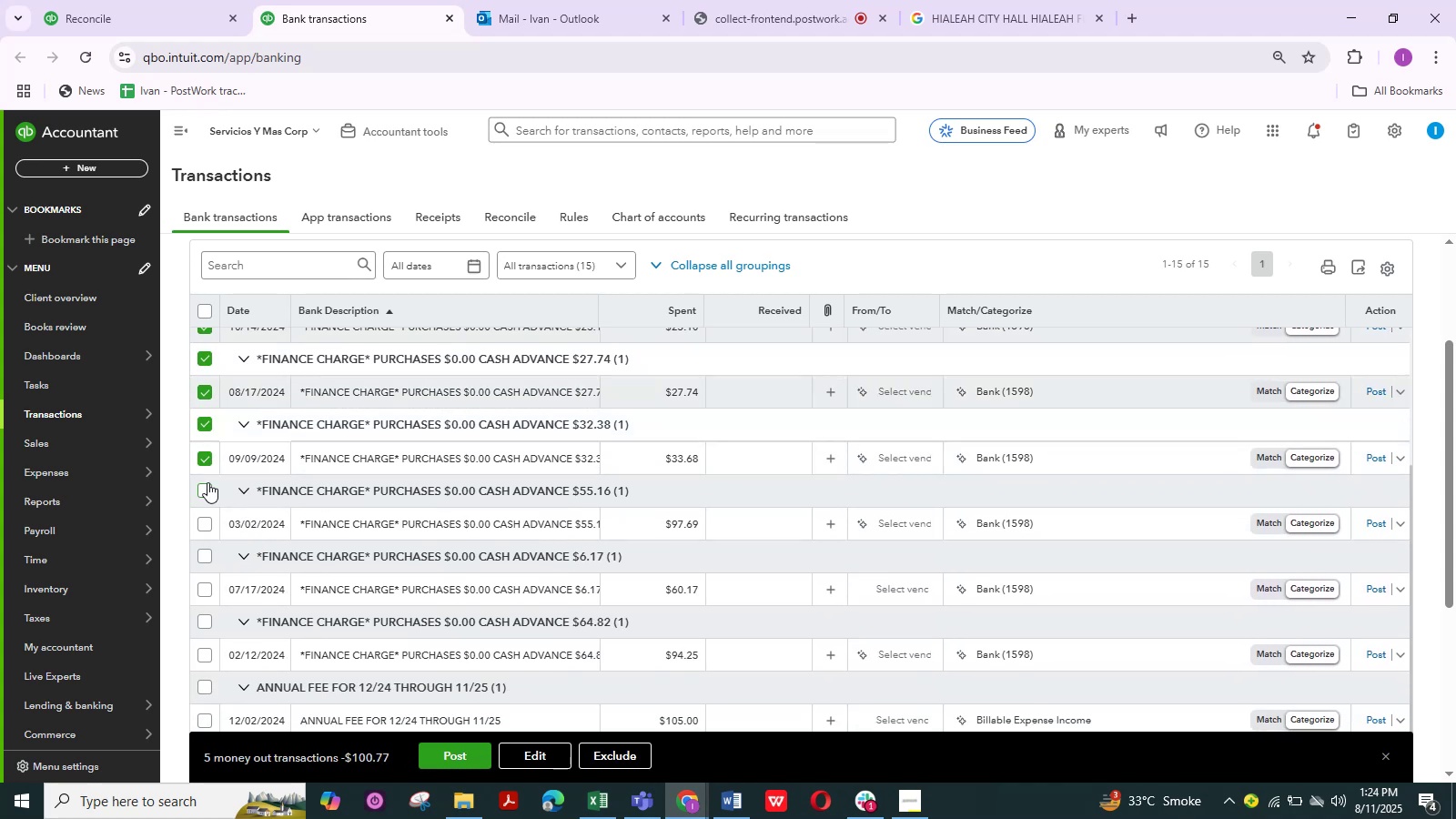 
left_click([203, 494])
 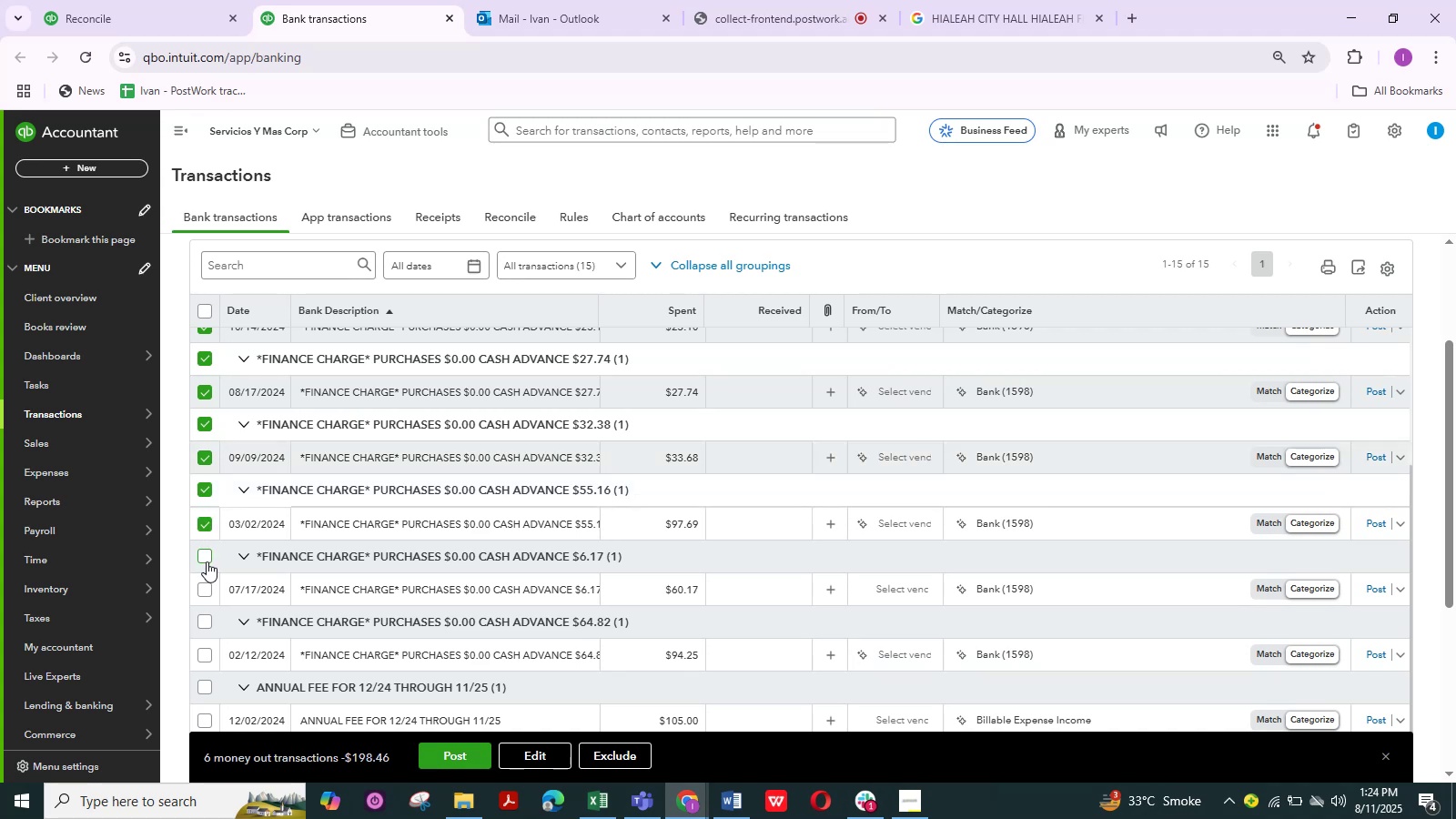 
left_click([204, 560])
 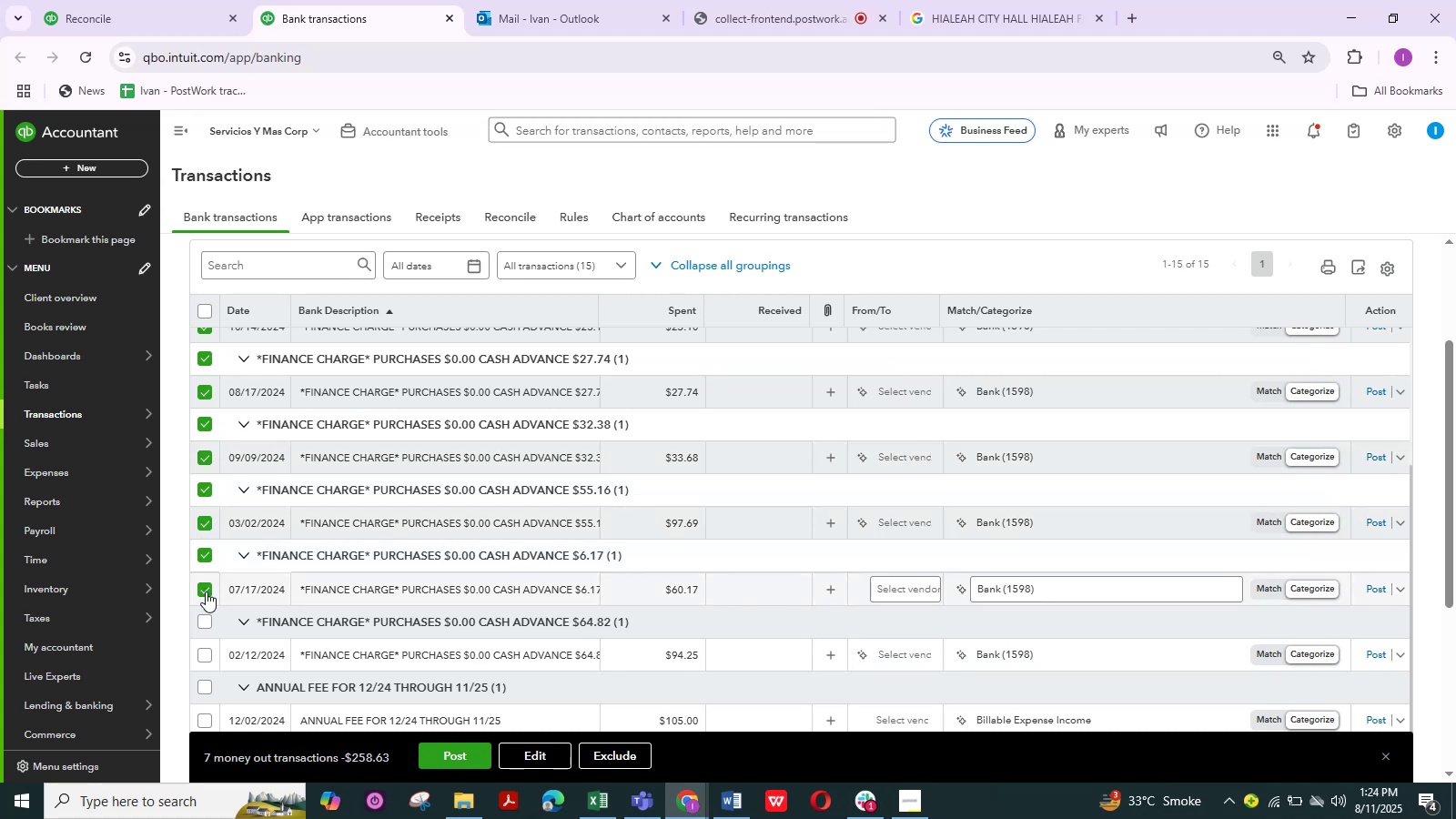 
left_click([207, 620])
 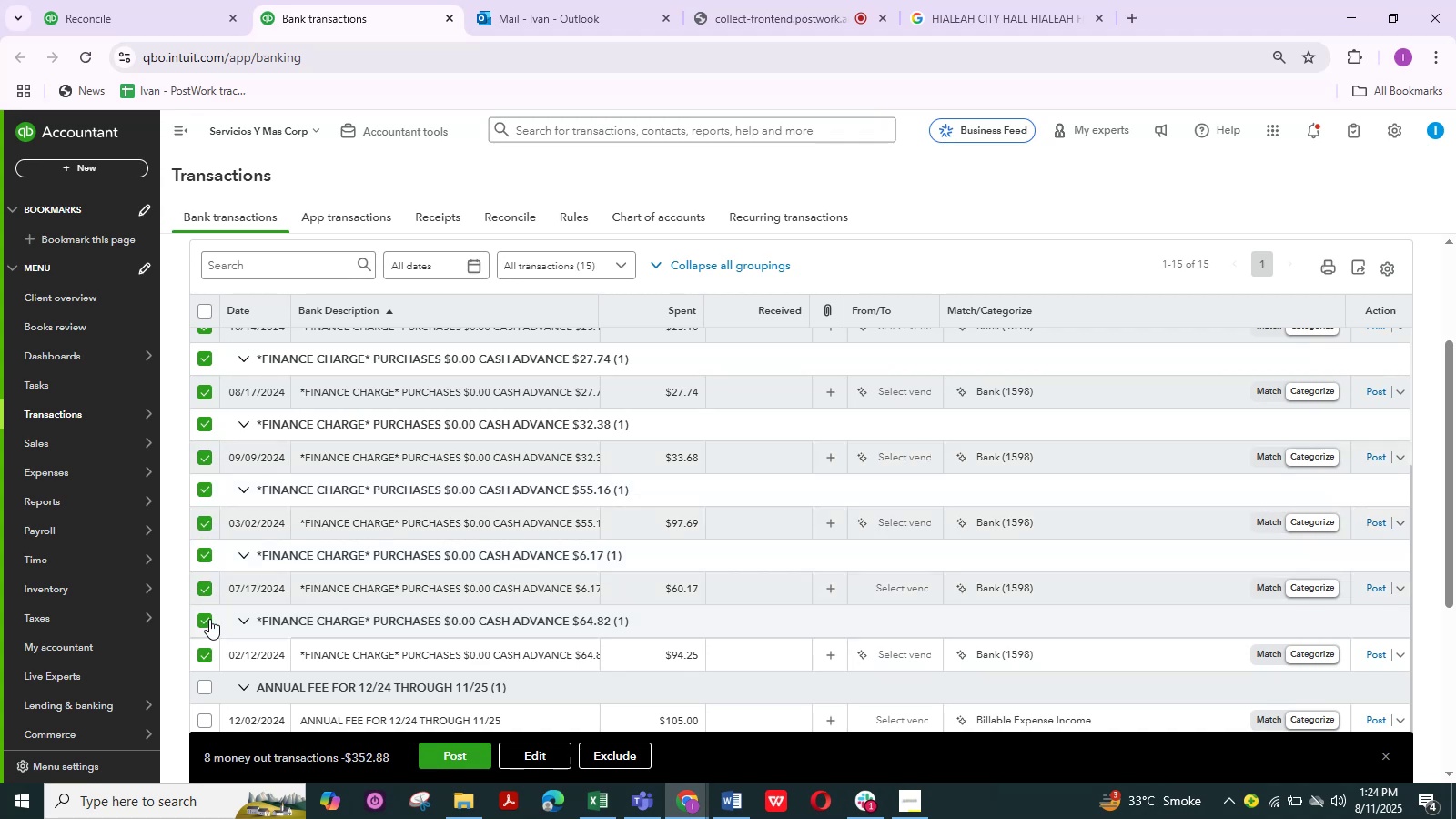 
scroll: coordinate [224, 612], scroll_direction: down, amount: 5.0
 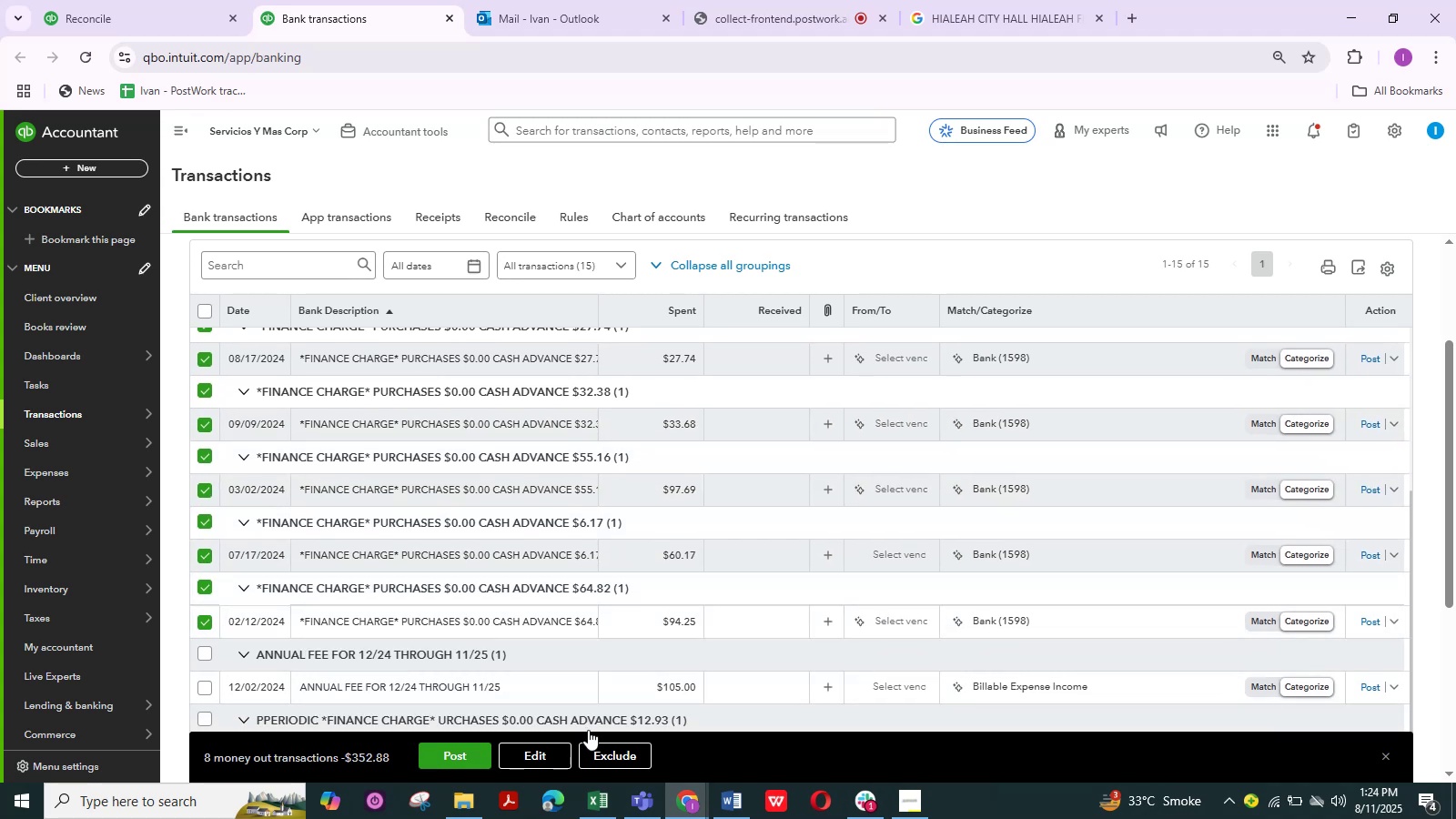 
left_click([548, 752])
 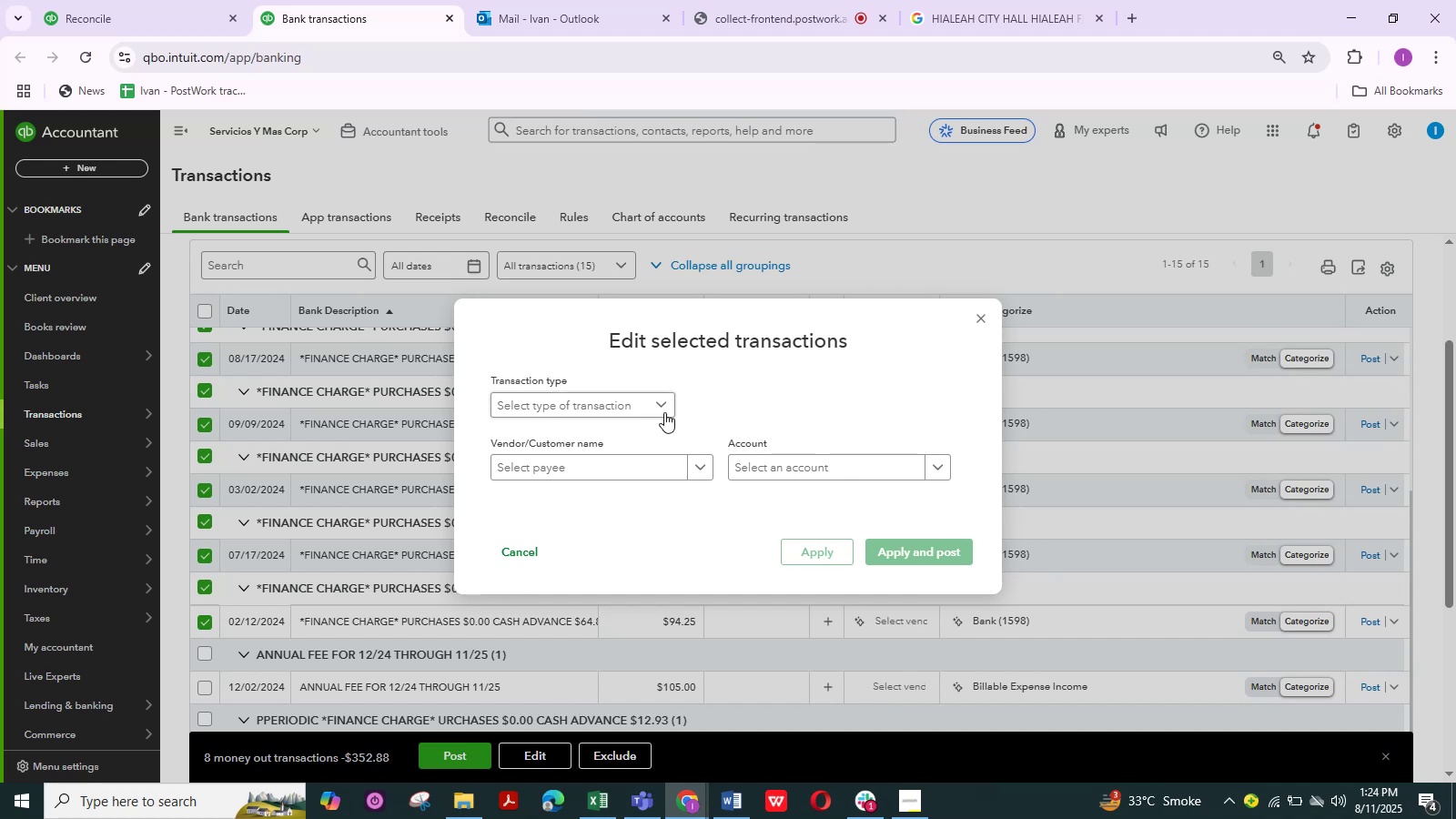 
left_click([660, 408])
 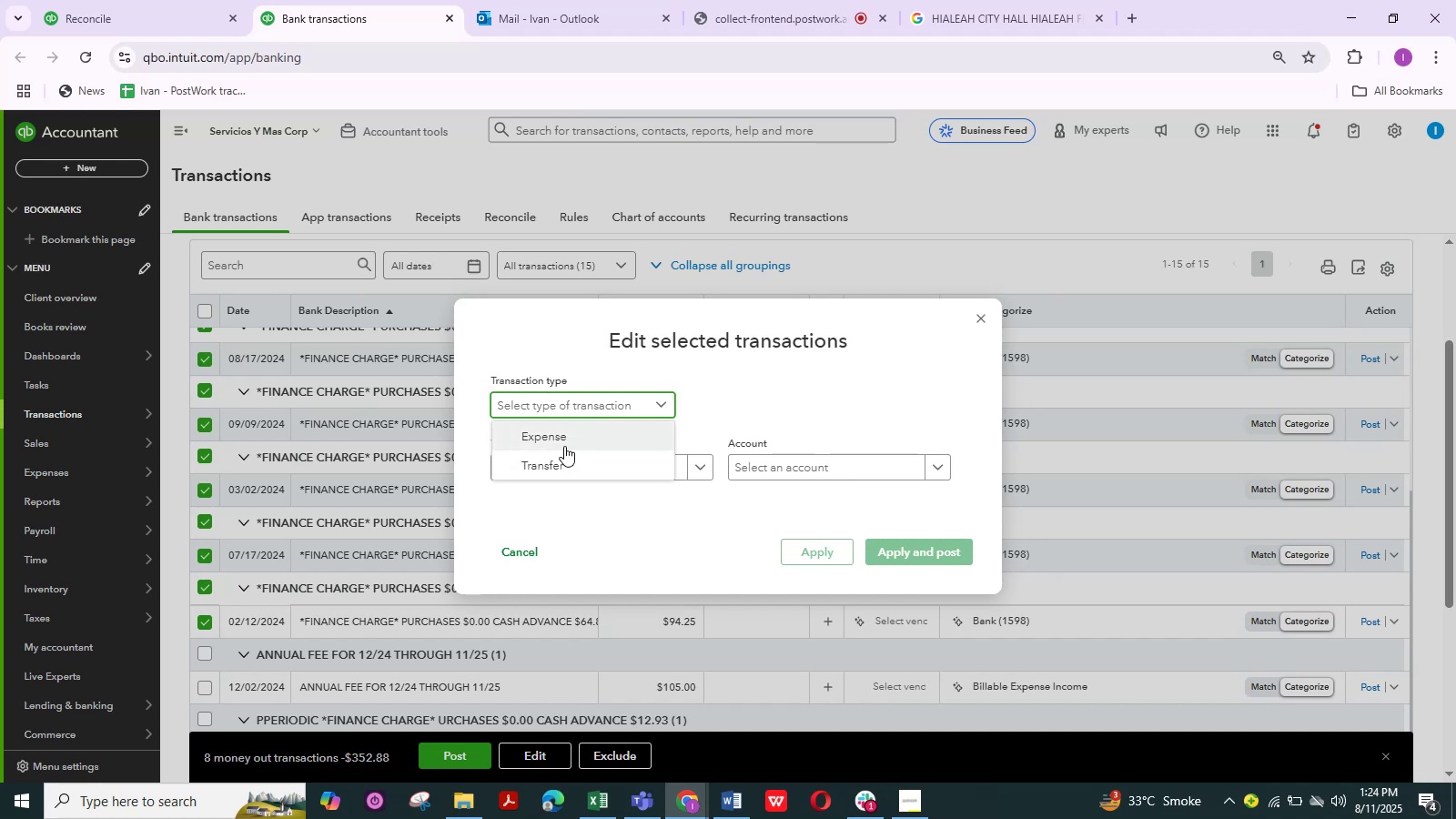 
left_click([568, 441])
 